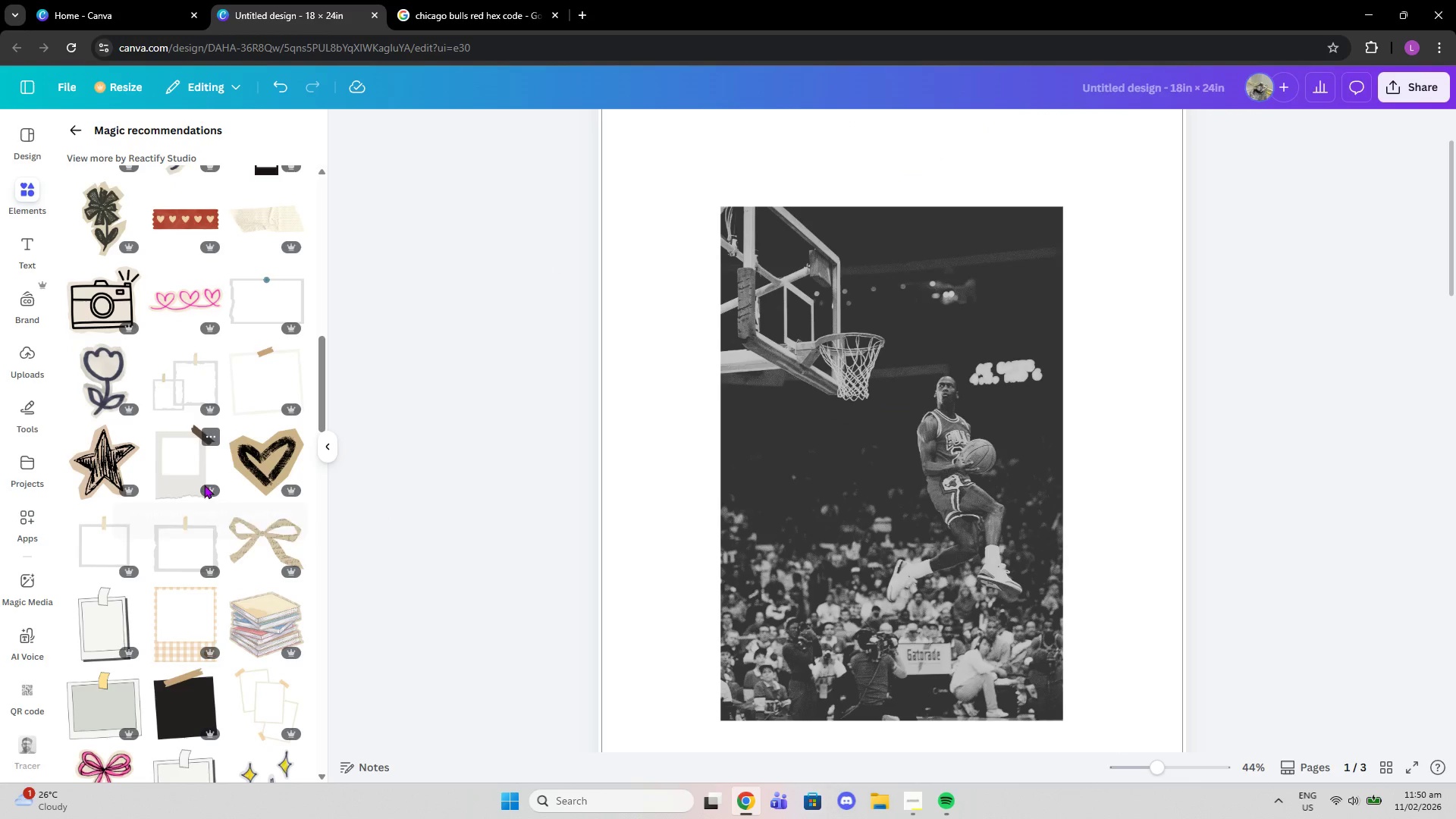 
left_click([184, 467])
 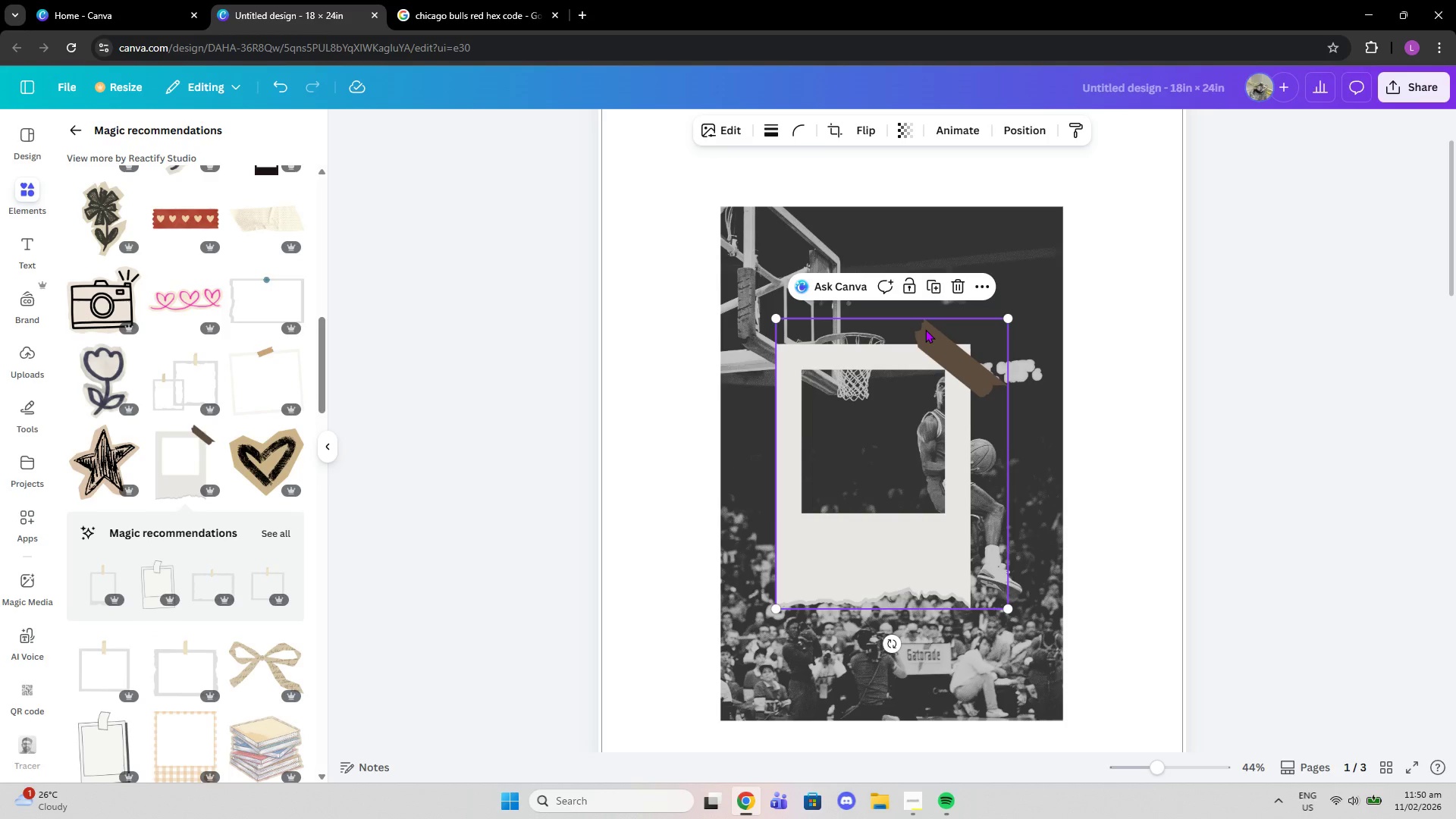 
left_click([949, 284])
 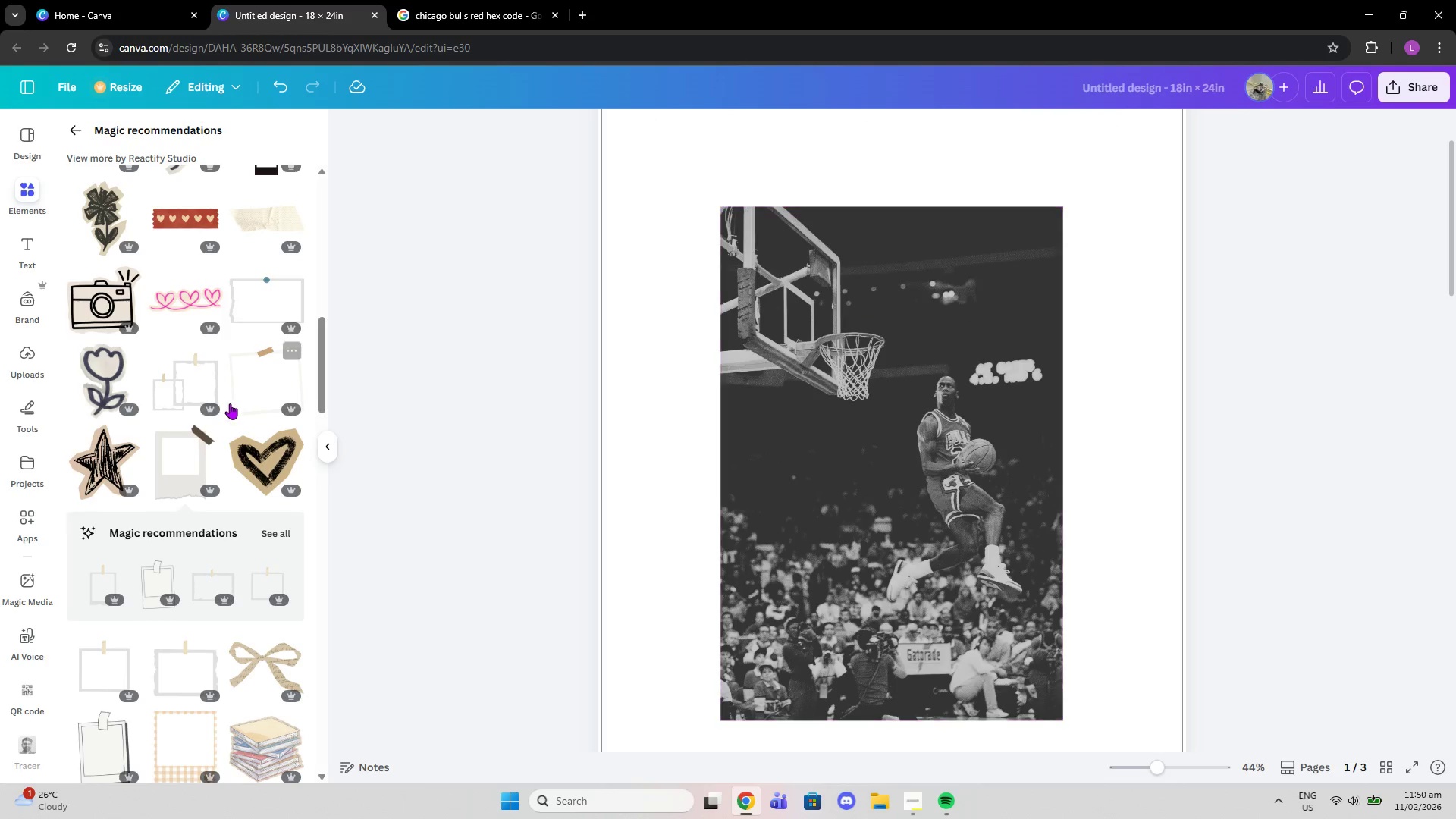 
scroll: coordinate [262, 435], scroll_direction: down, amount: 17.0
 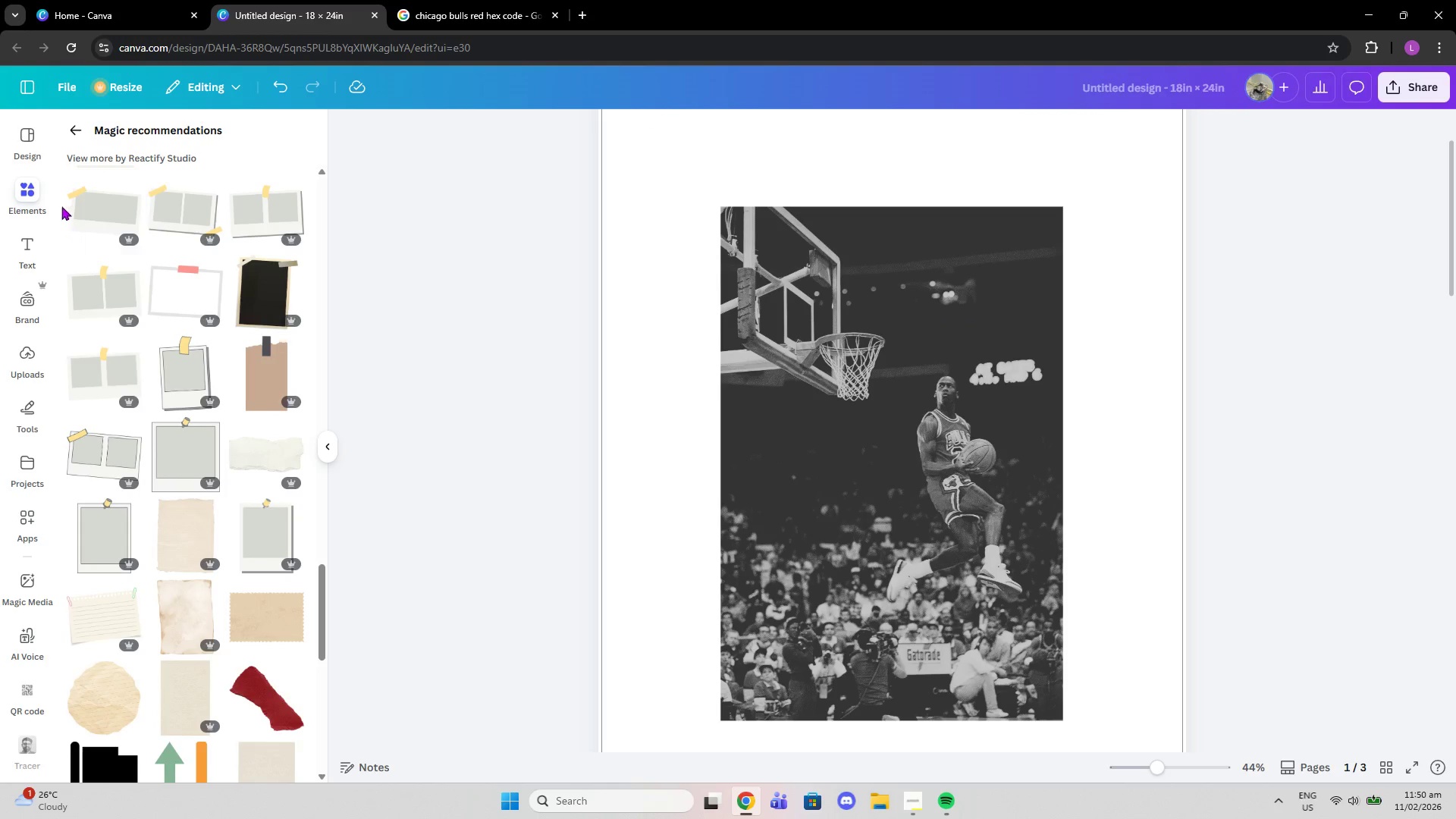 
left_click([67, 133])
 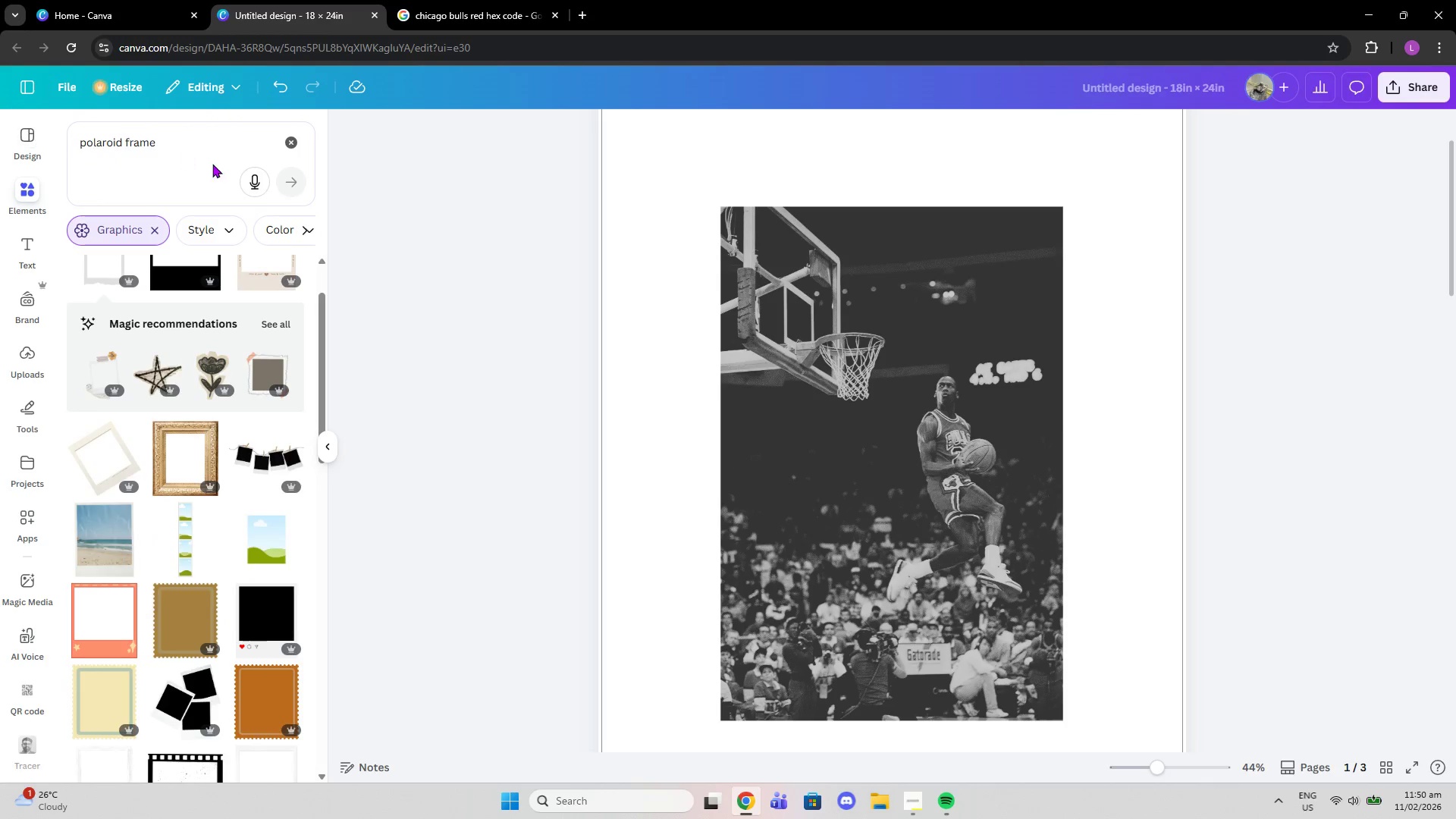 
left_click_drag(start_coordinate=[215, 146], to_coordinate=[126, 142])
 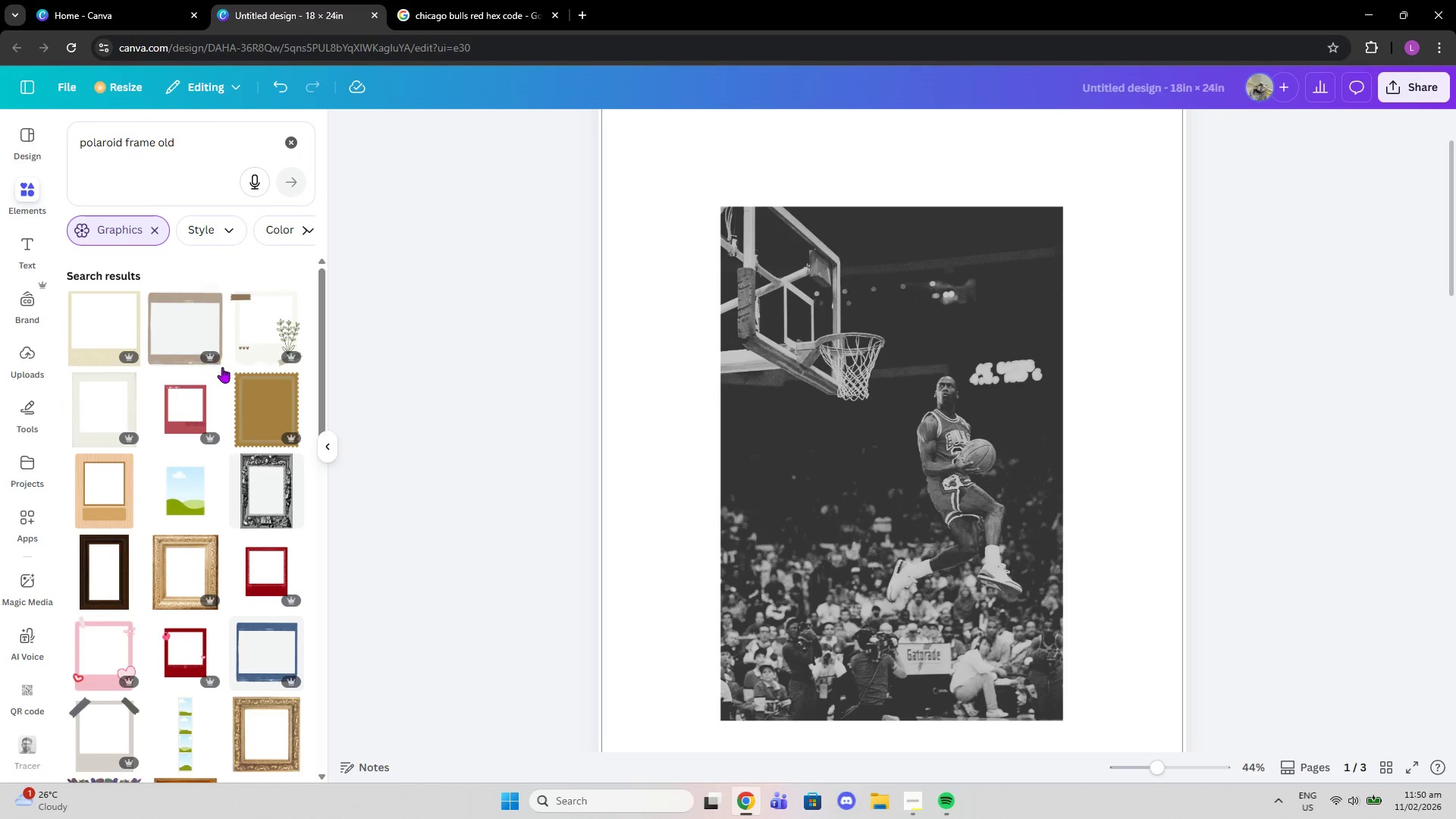 
wait(5.53)
 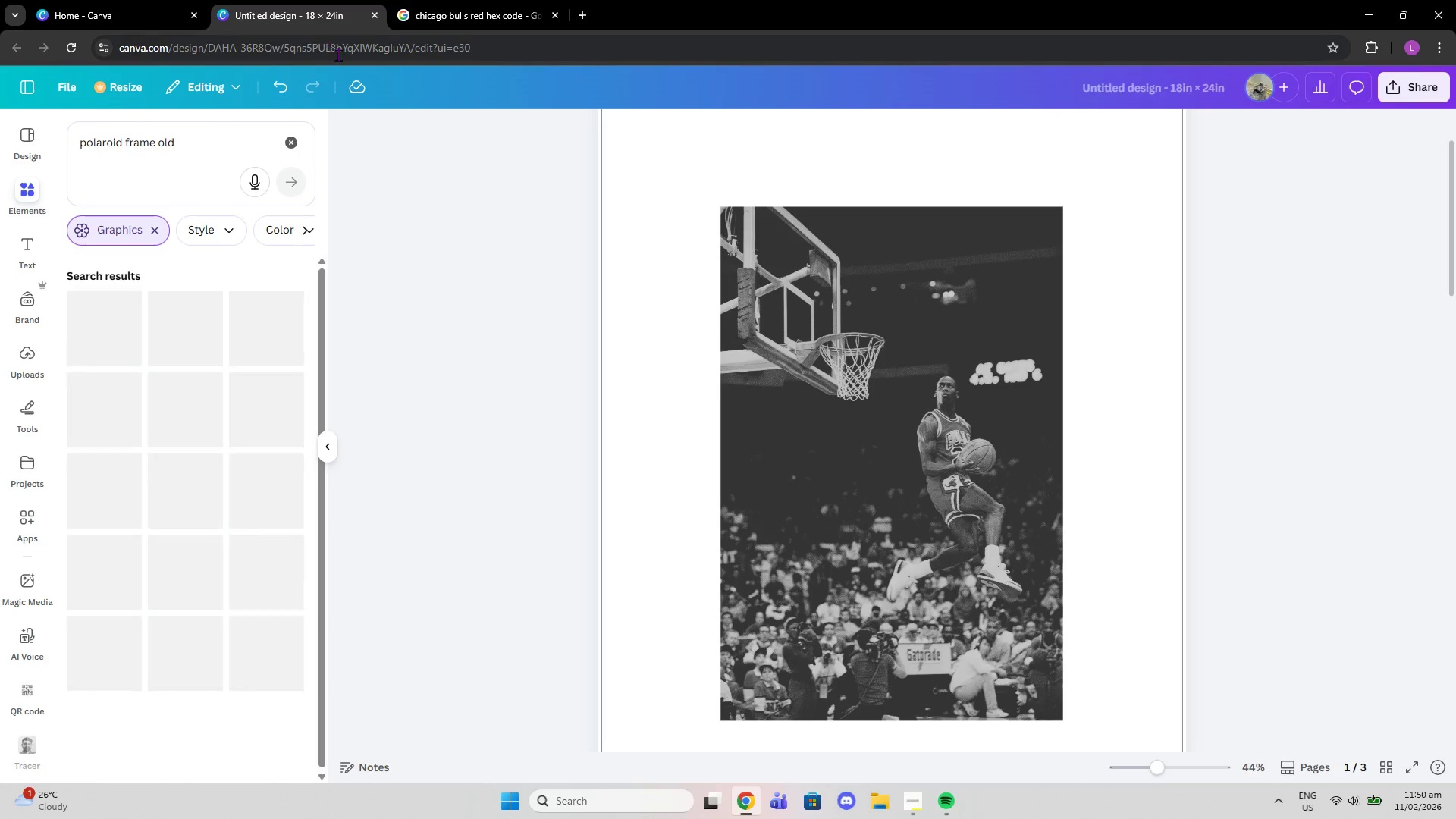 
scroll: coordinate [200, 430], scroll_direction: up, amount: 1.0
 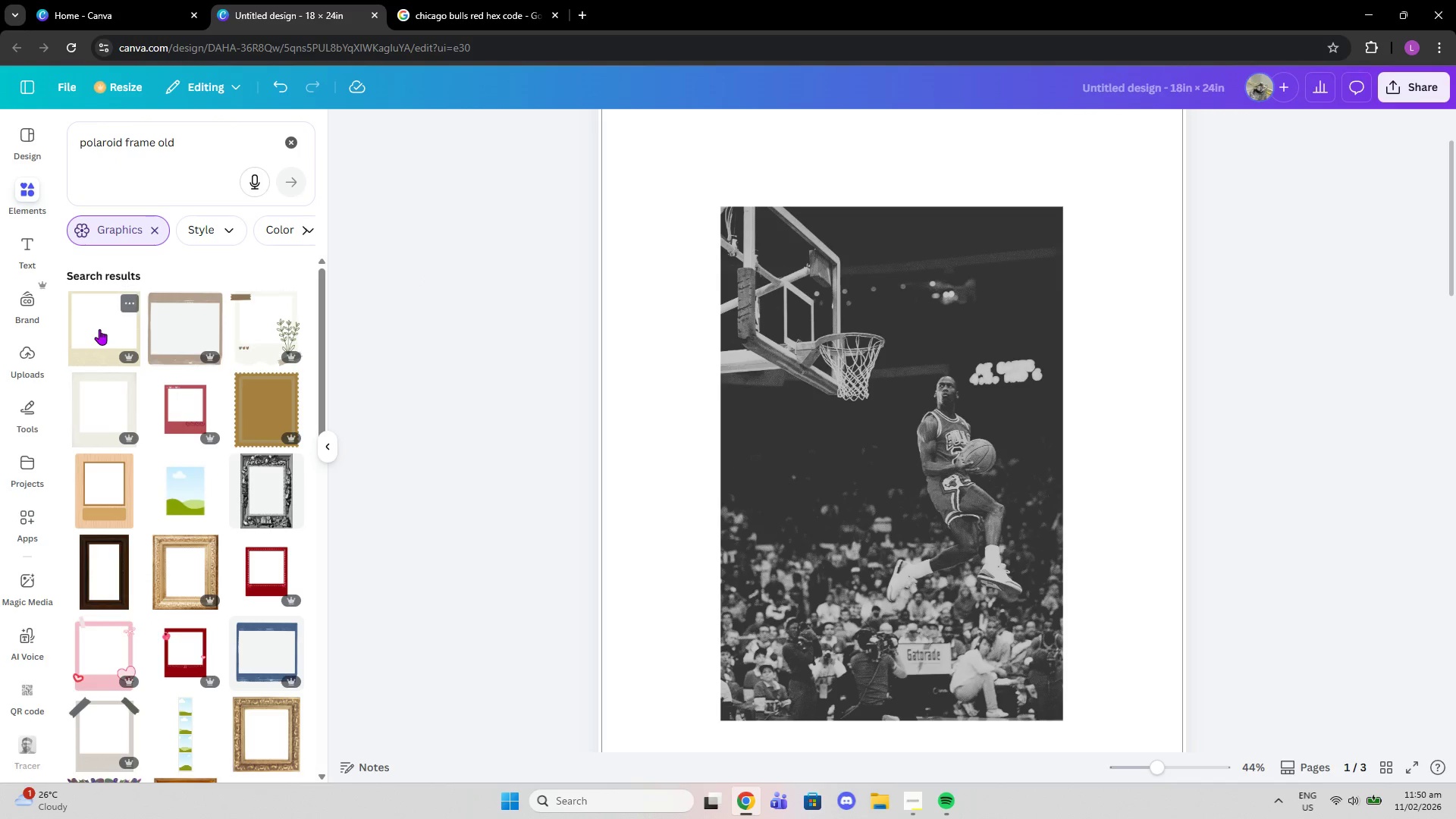 
left_click([99, 329])
 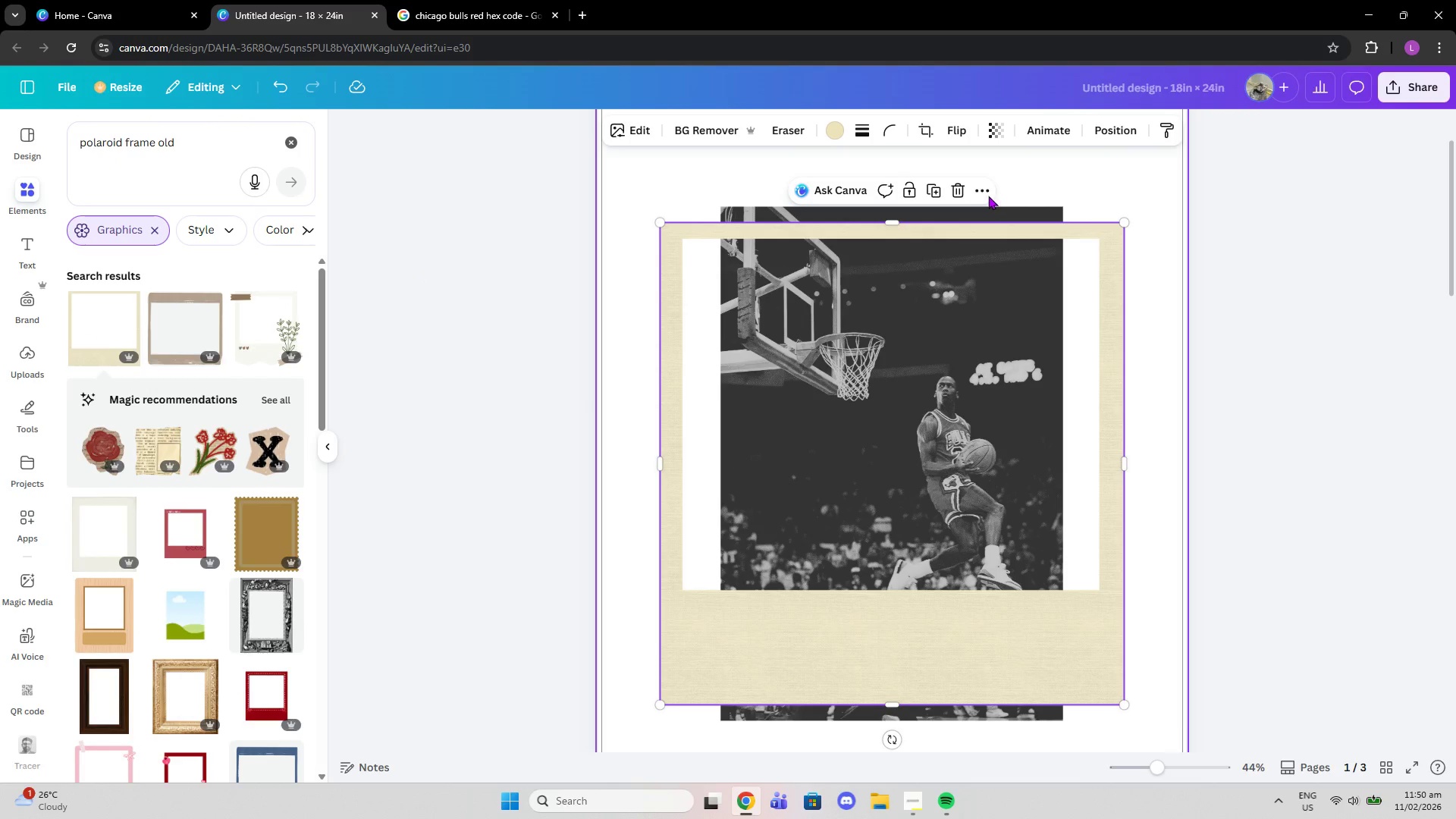 
left_click([956, 179])
 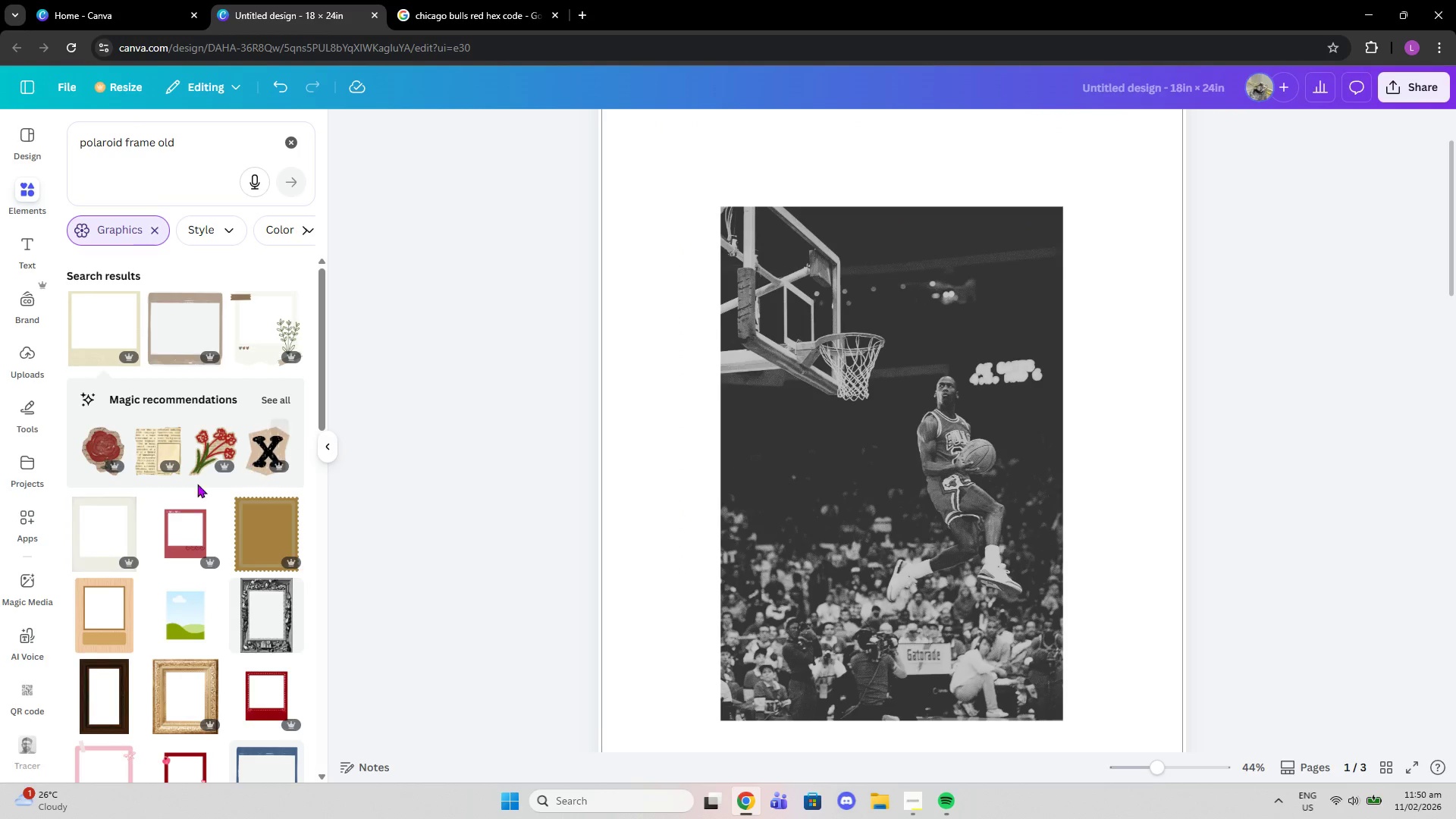 
scroll: coordinate [180, 497], scroll_direction: down, amount: 2.0
 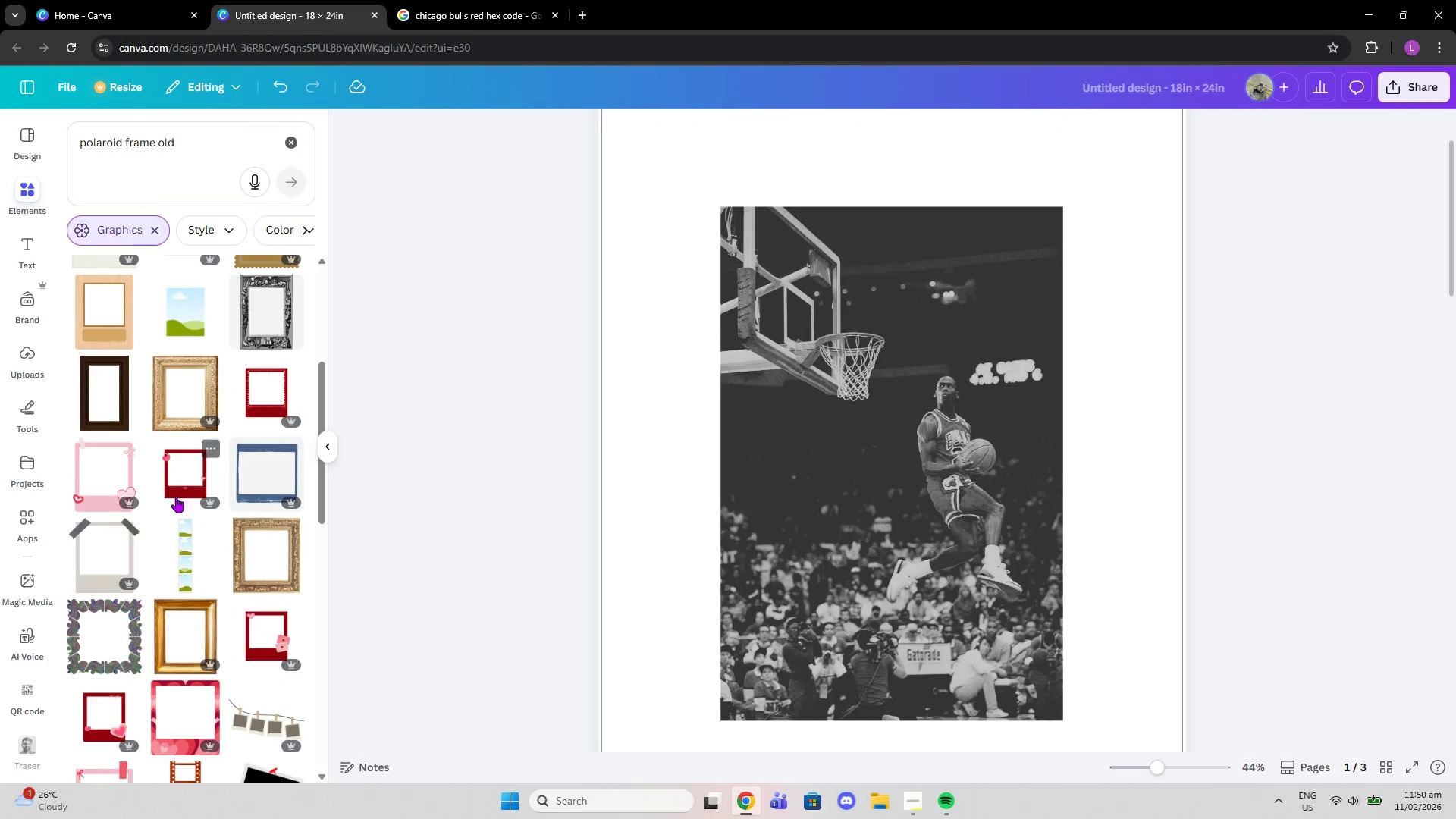 
scroll: coordinate [180, 496], scroll_direction: up, amount: 6.0
 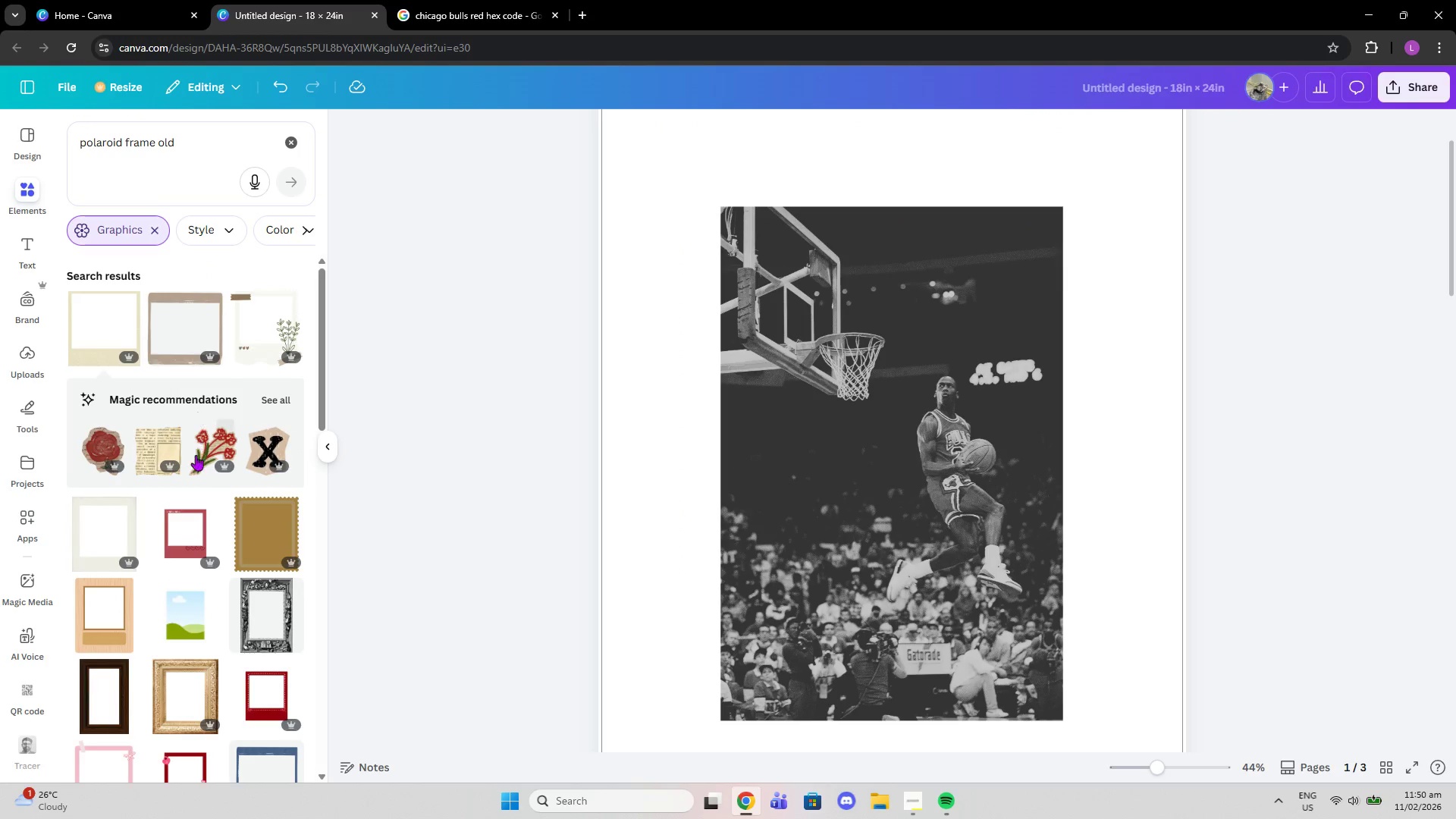 
mouse_move([127, 514])
 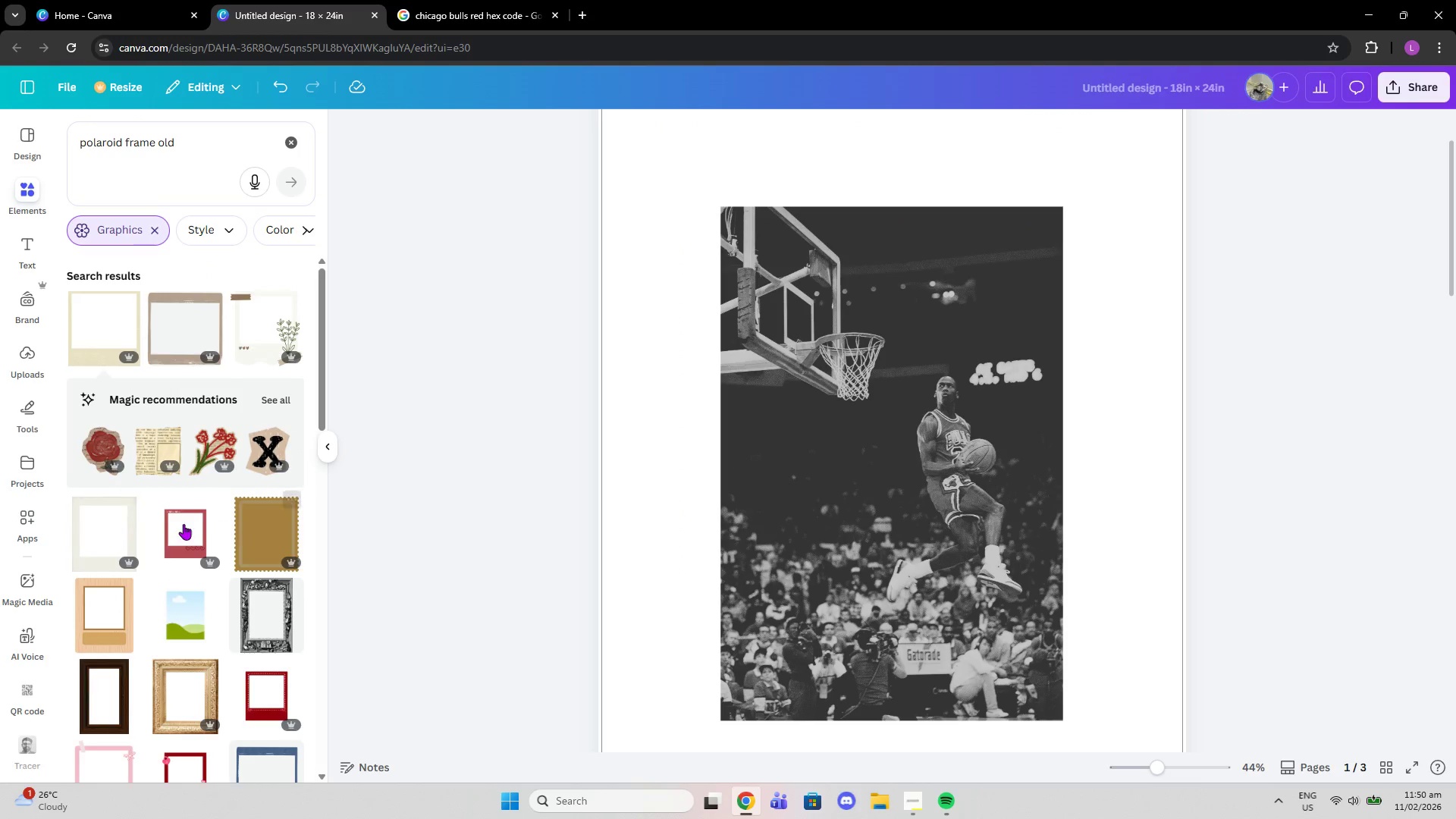 
left_click([179, 524])
 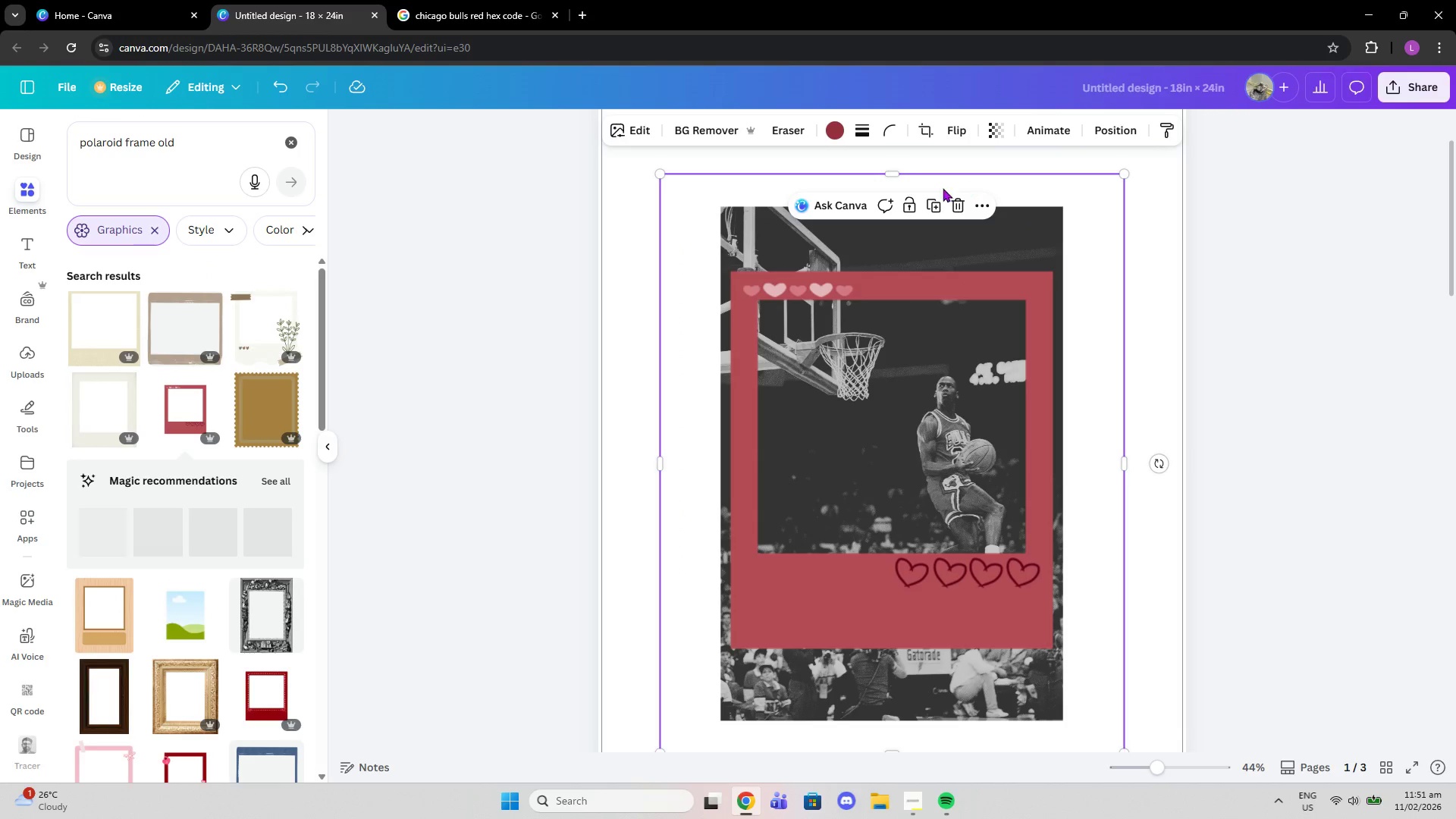 
left_click([968, 202])
 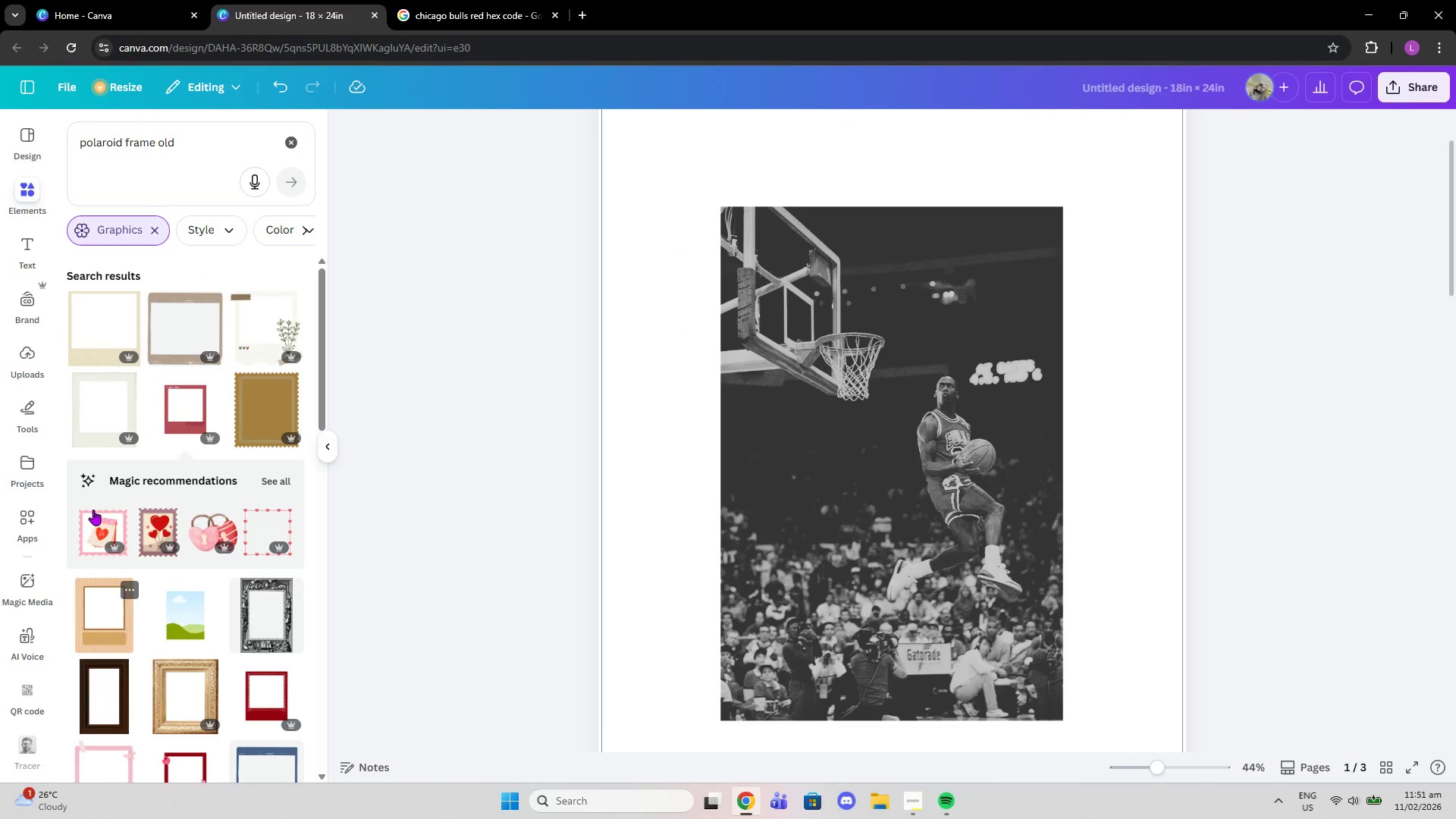 
scroll: coordinate [269, 507], scroll_direction: down, amount: 12.0
 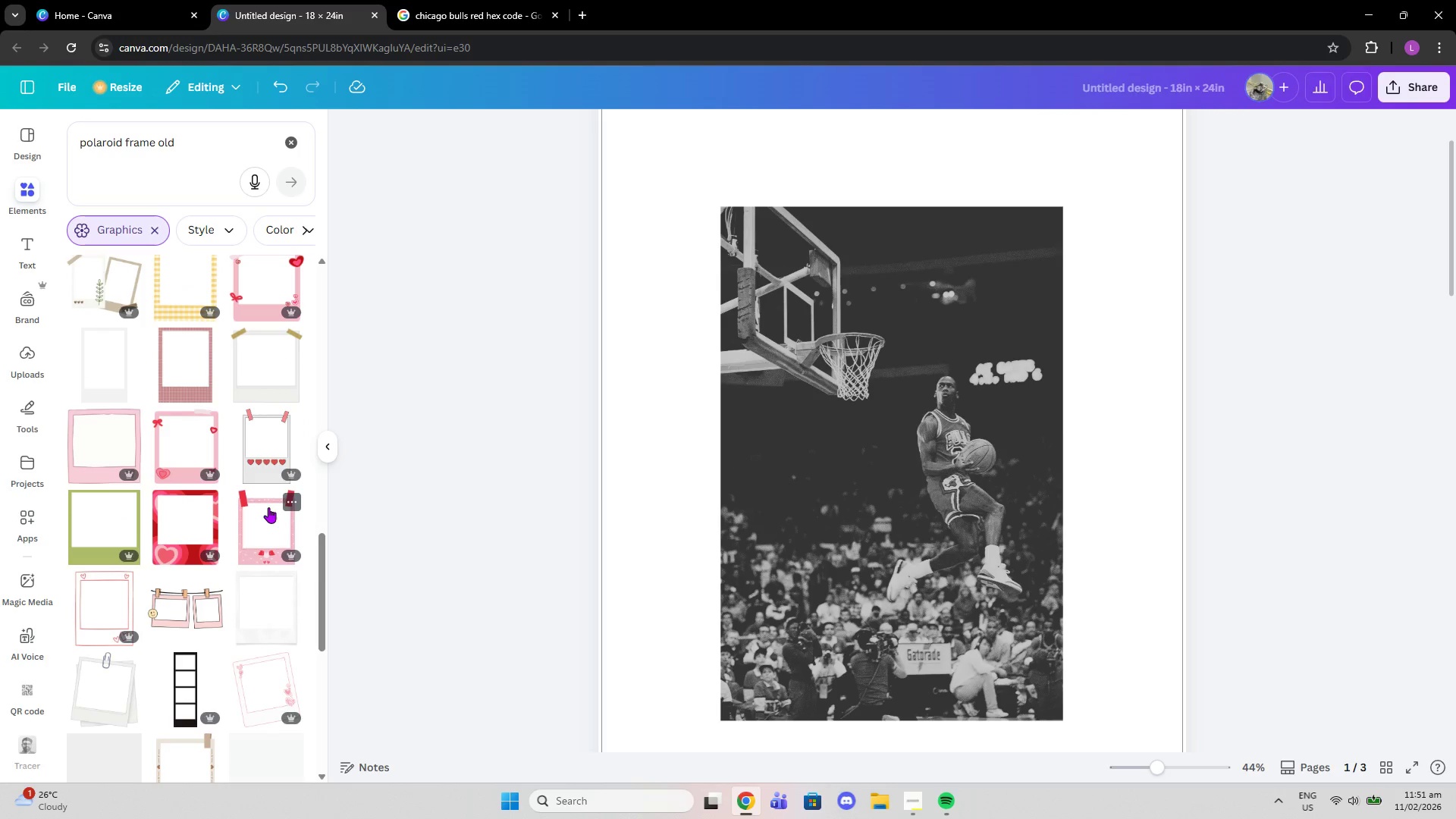 
left_click([122, 521])
 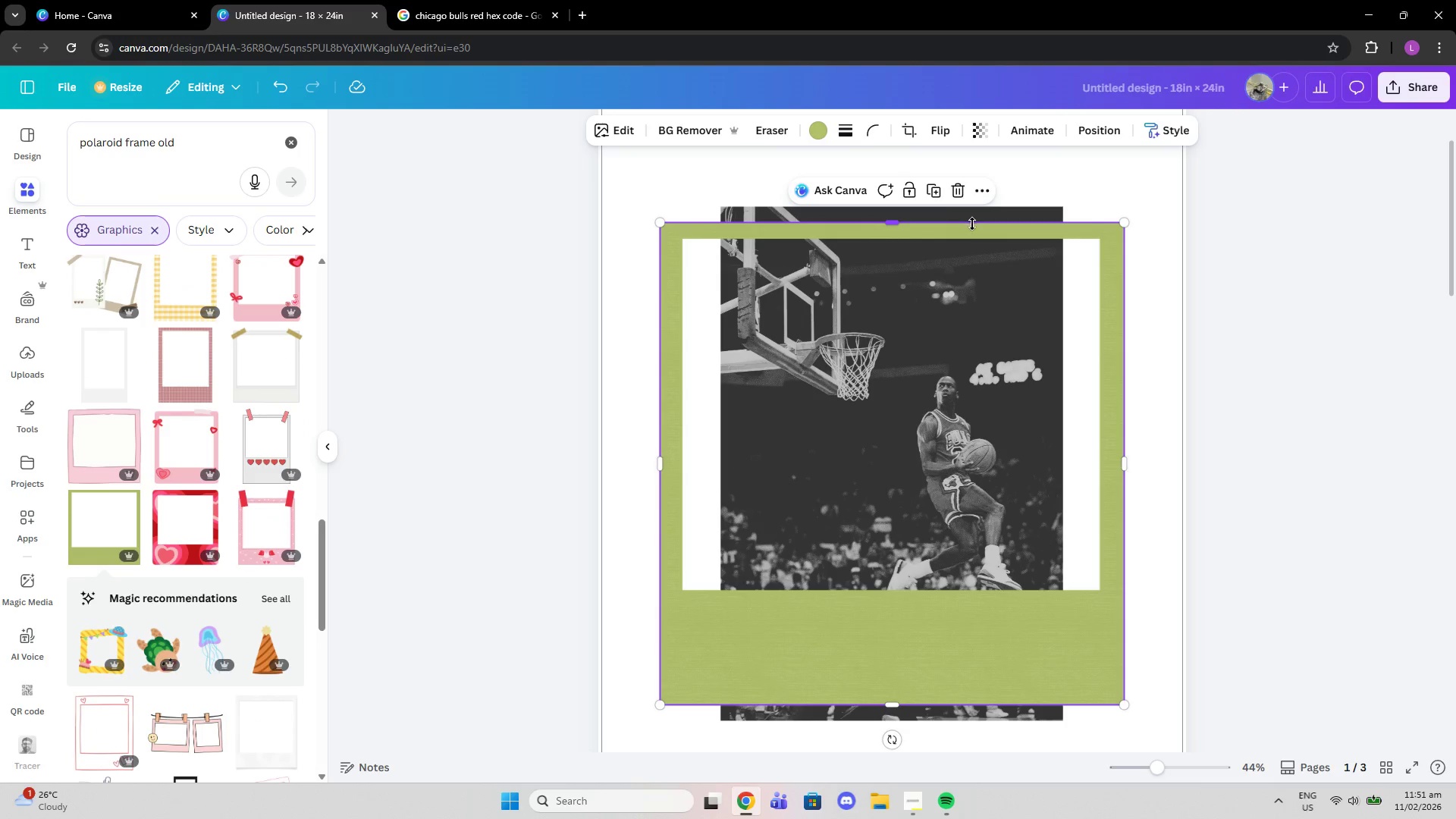 
left_click([956, 185])
 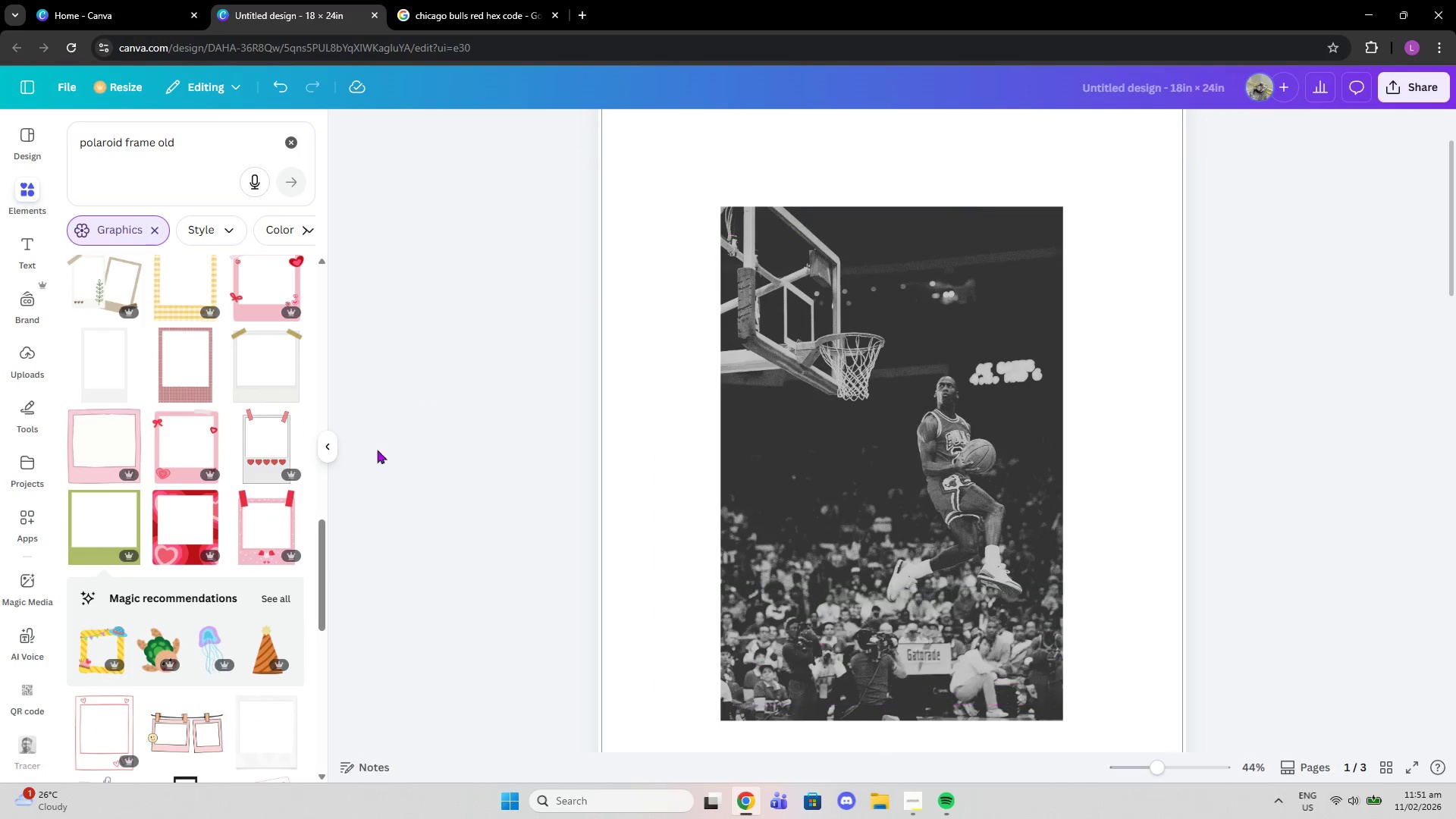 
scroll: coordinate [242, 508], scroll_direction: down, amount: 4.0
 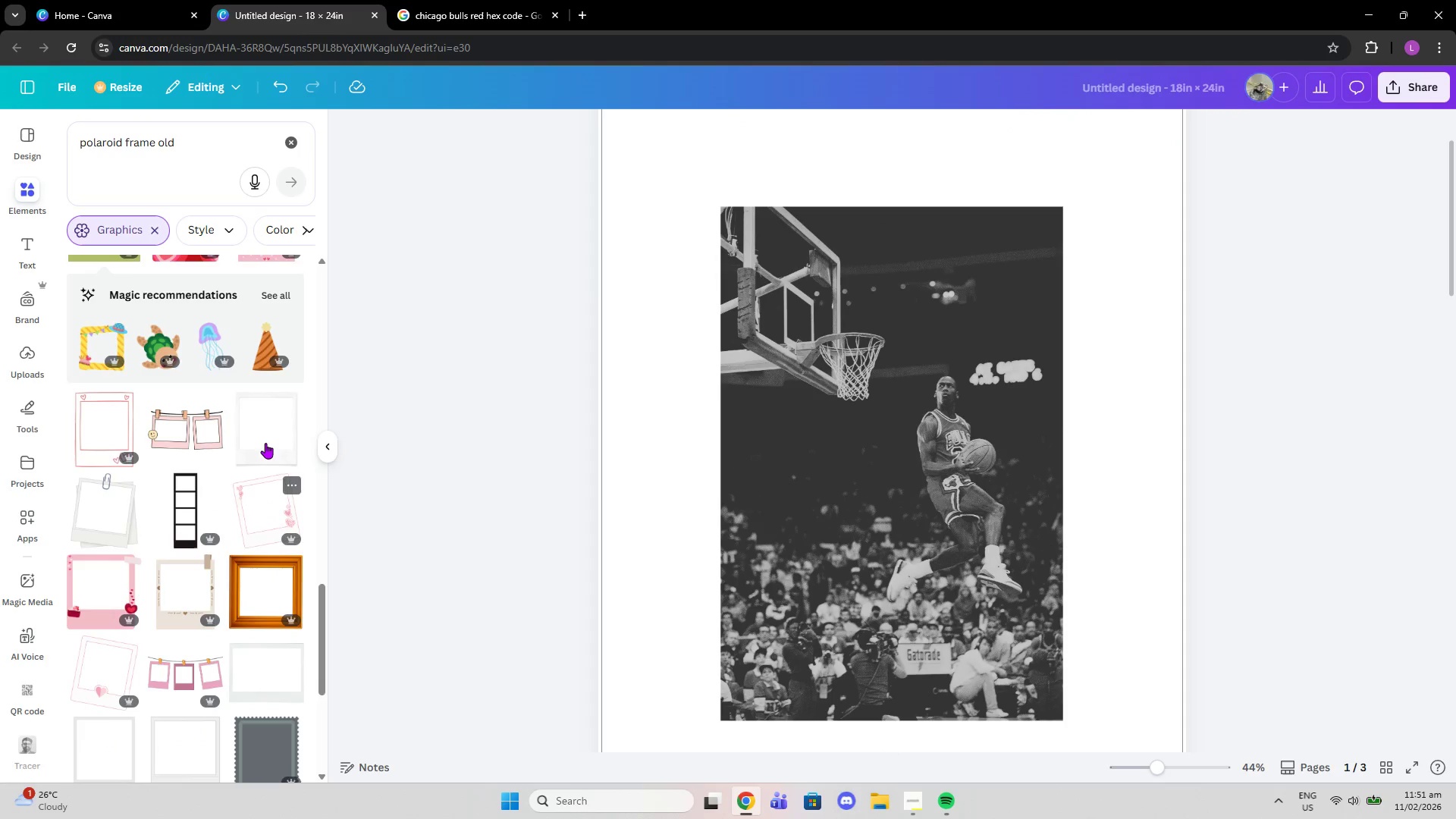 
left_click([265, 443])
 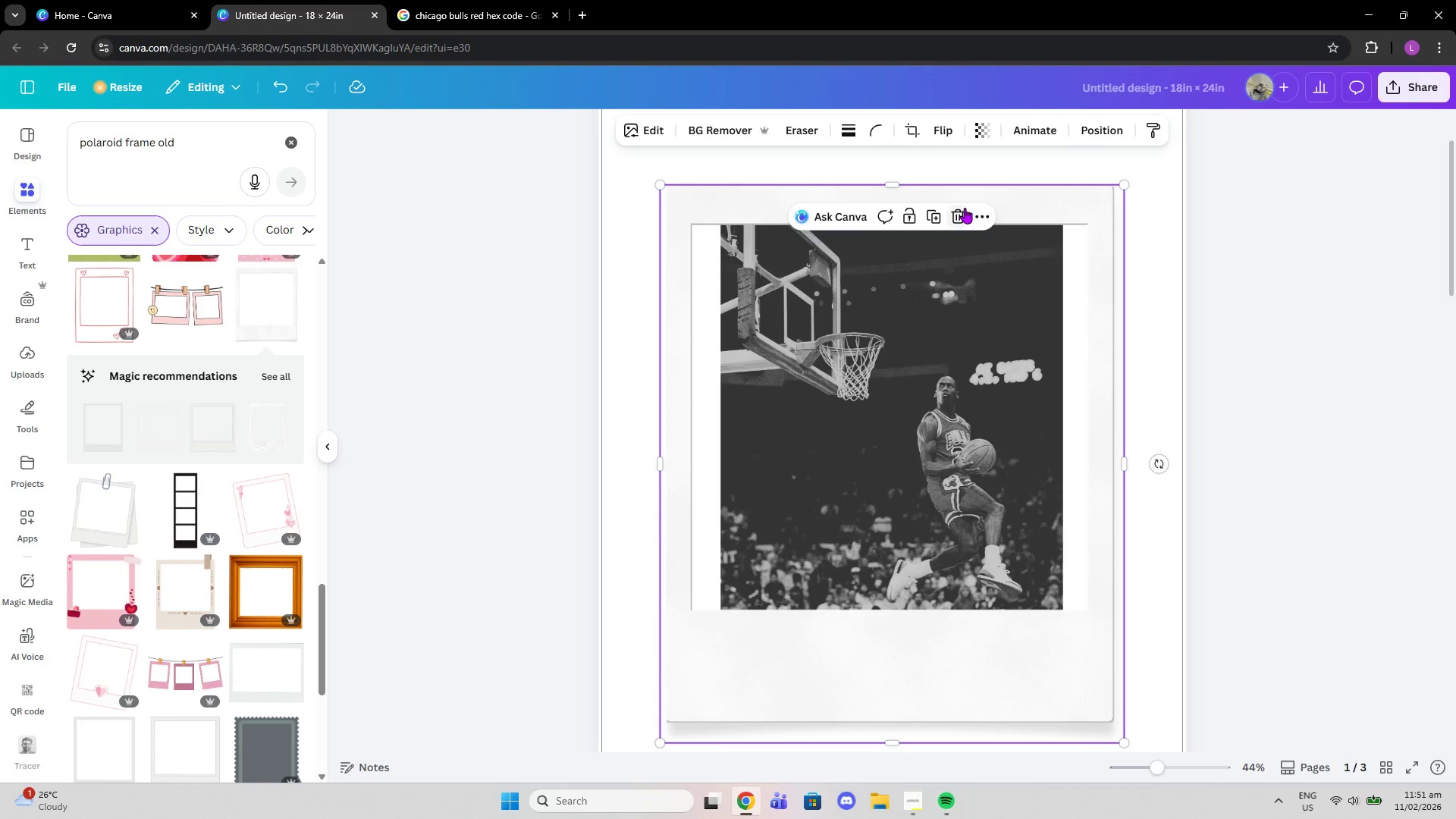 
scroll: coordinate [235, 490], scroll_direction: down, amount: 8.0
 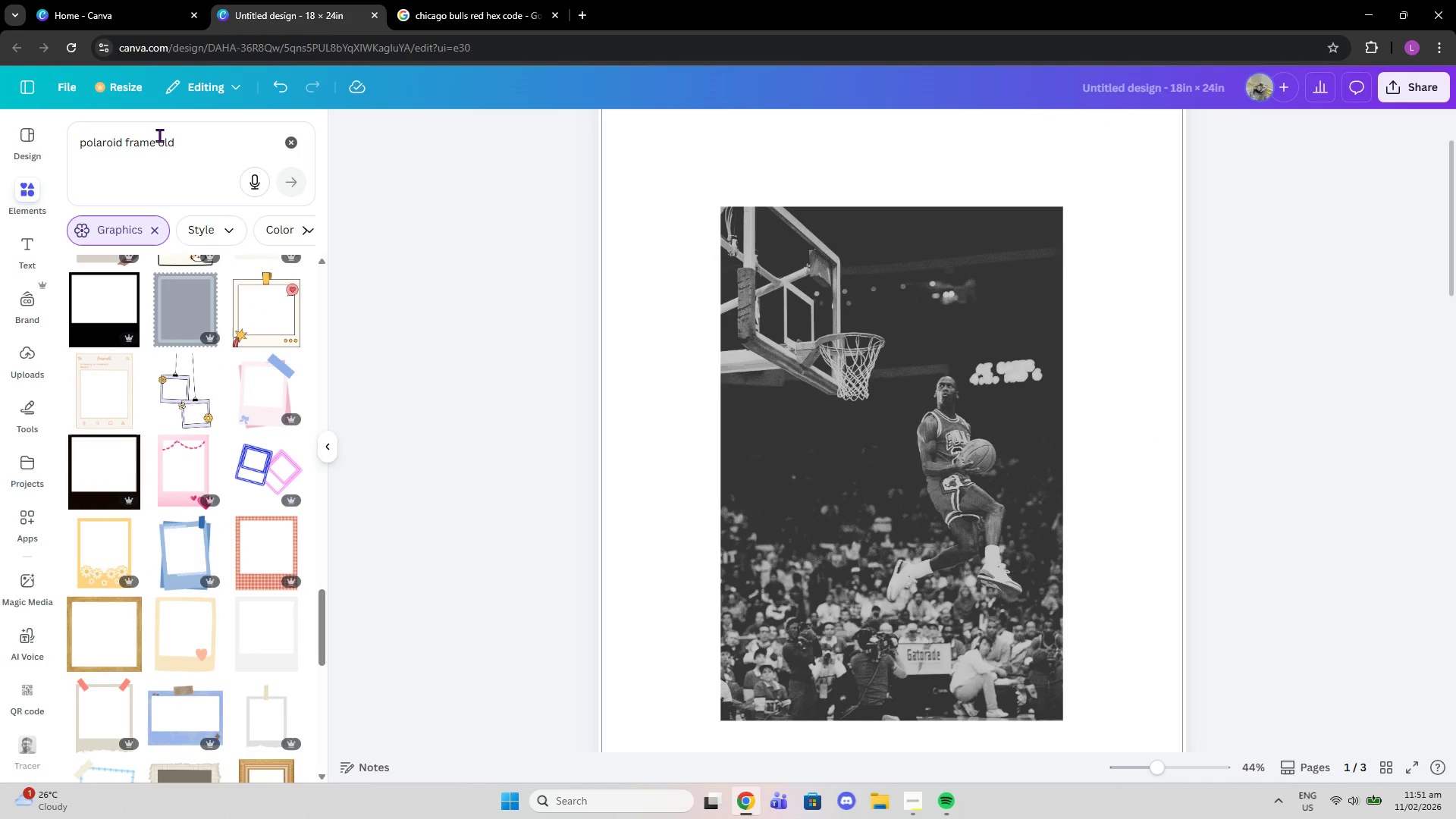 
left_click_drag(start_coordinate=[190, 144], to_coordinate=[158, 133])
 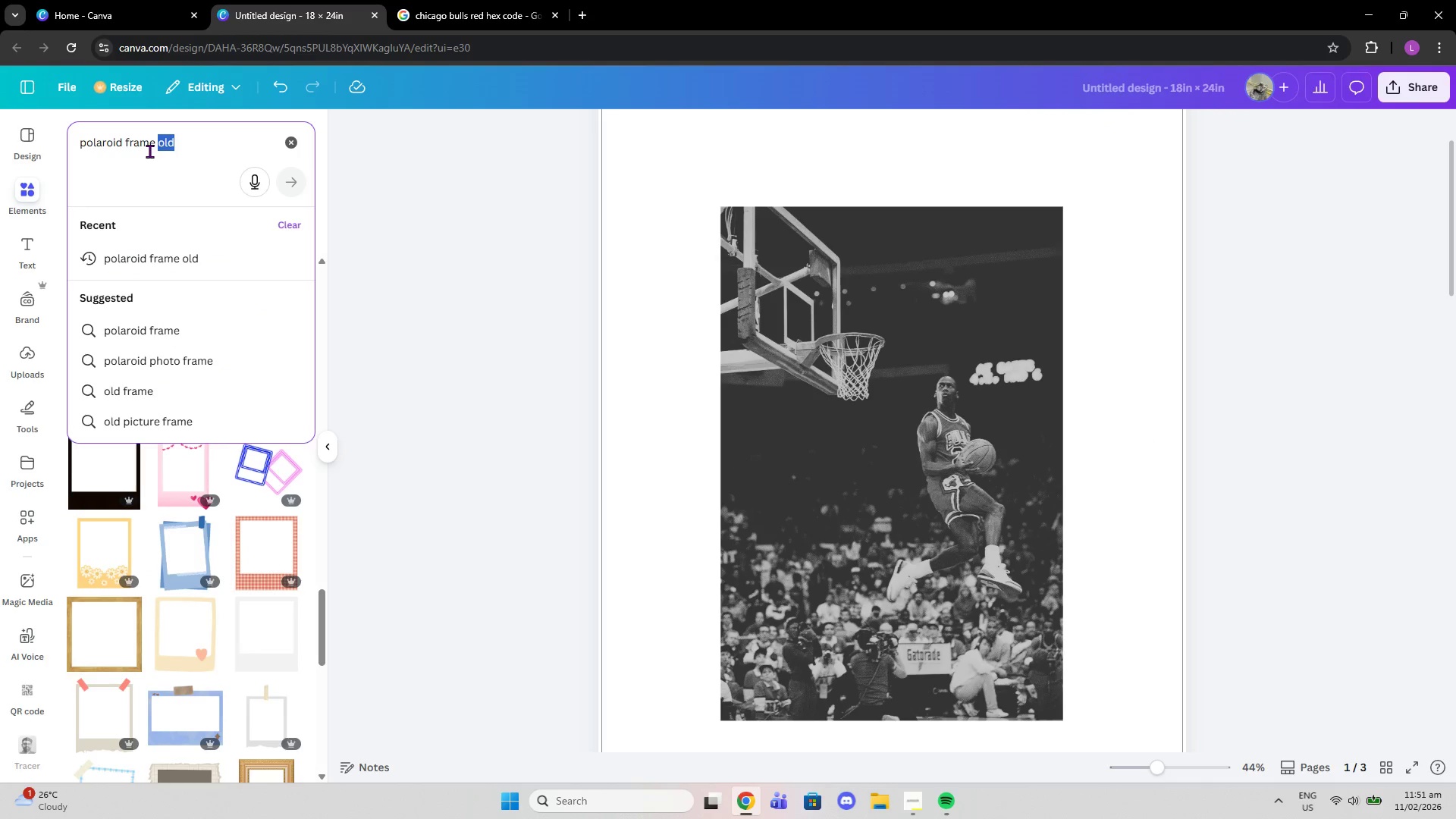 
type(distressed)
 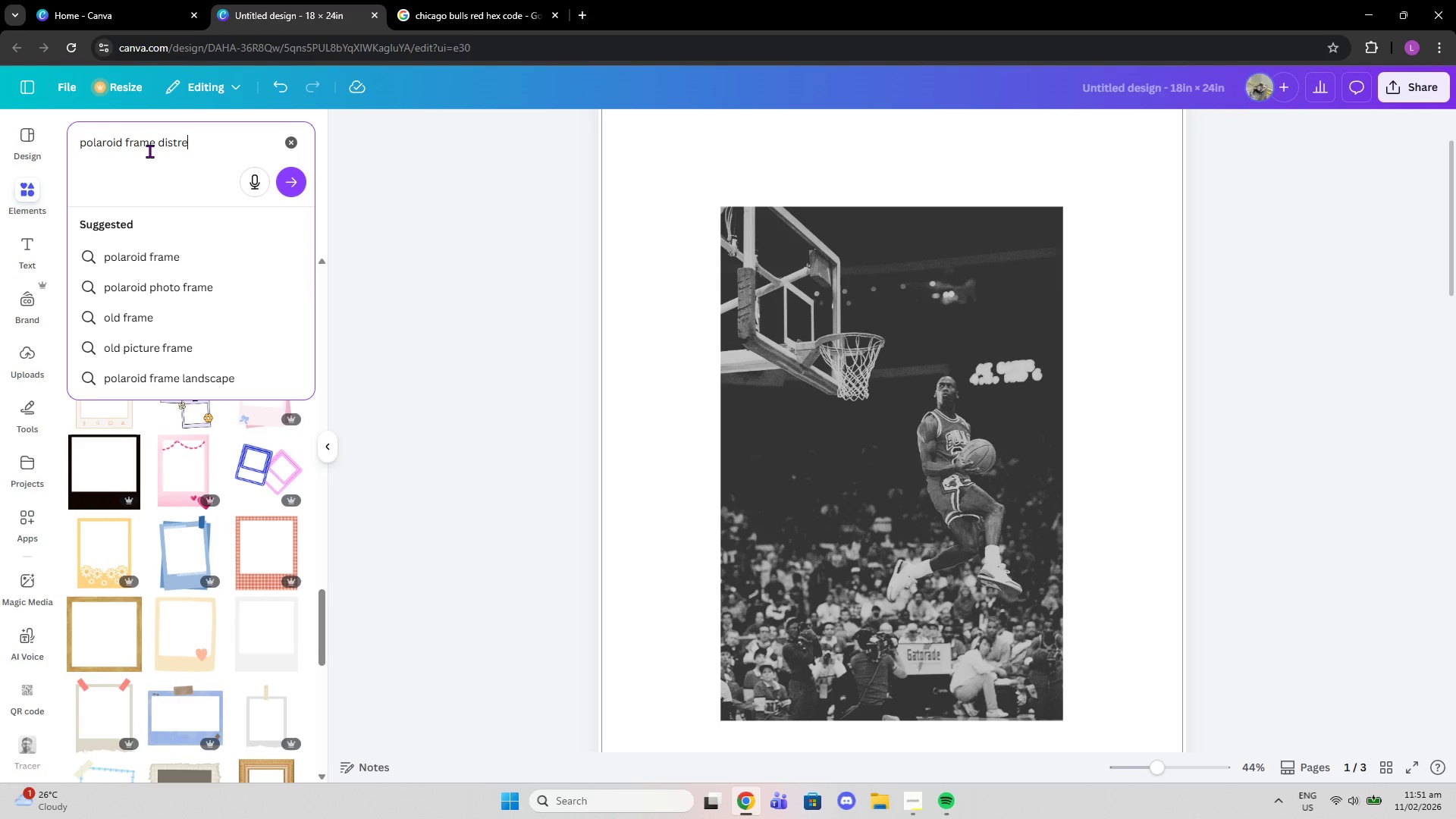 
key(Enter)
 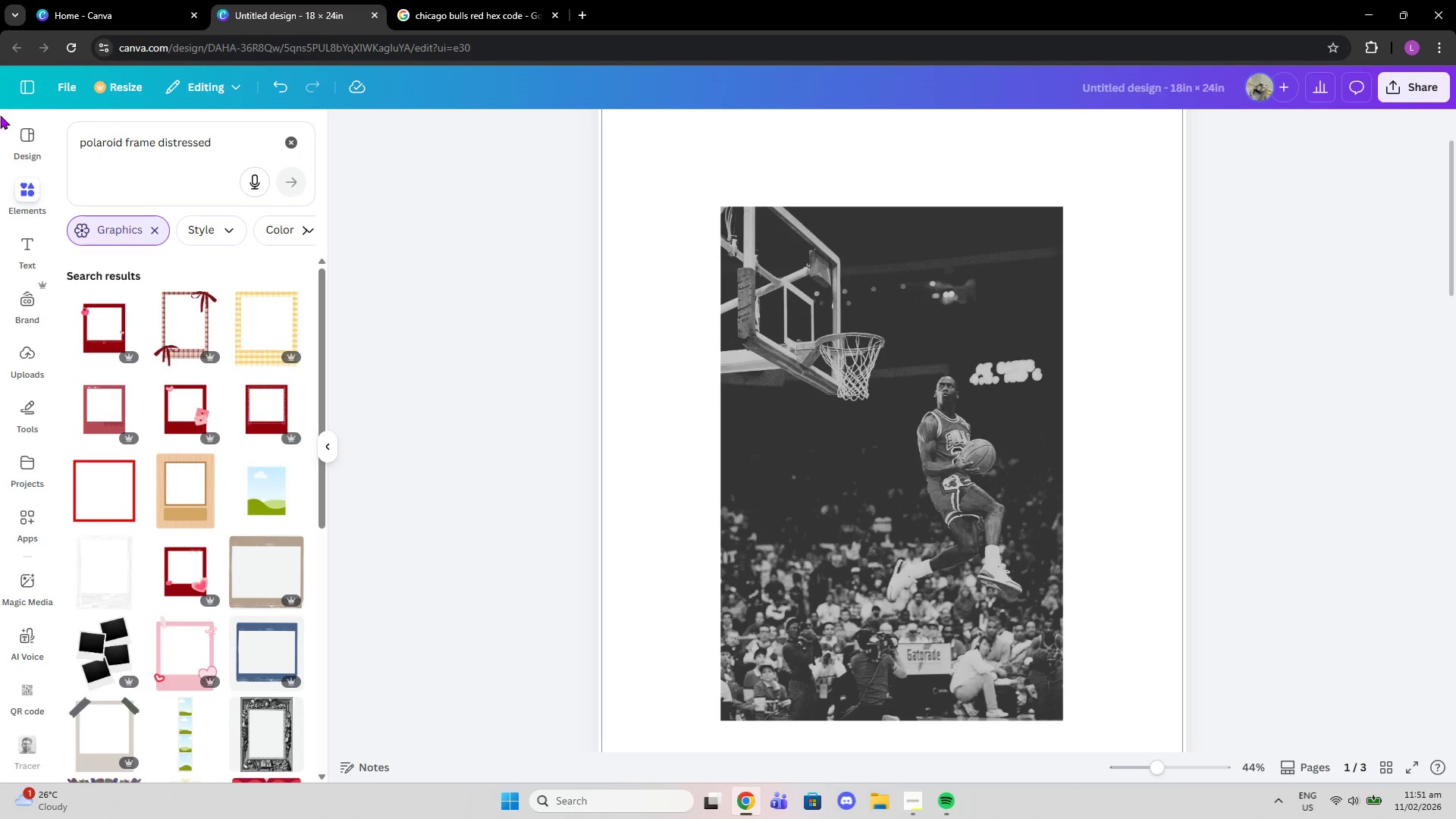 
left_click([91, 563])
 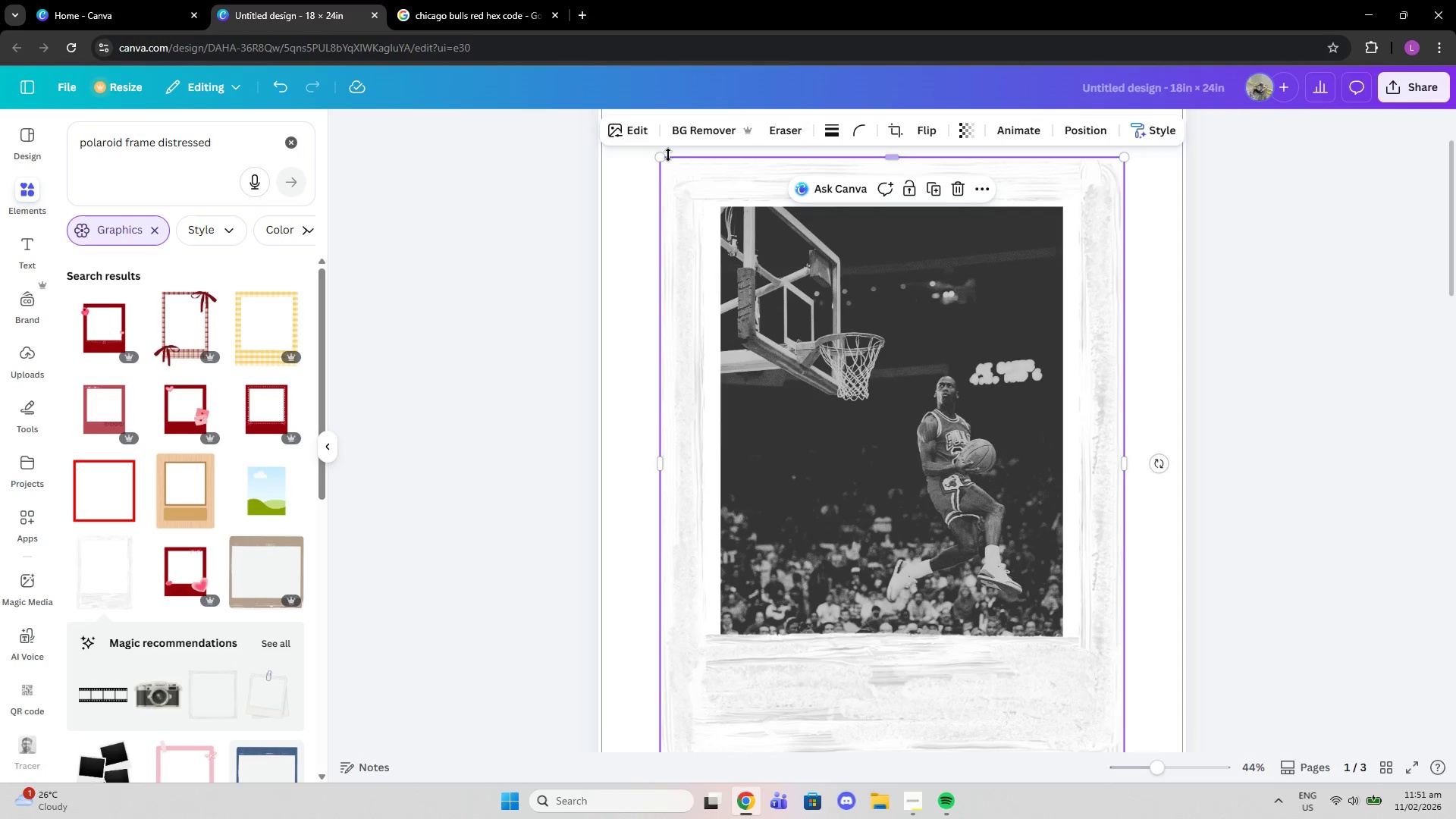 
left_click_drag(start_coordinate=[661, 158], to_coordinate=[814, 288])
 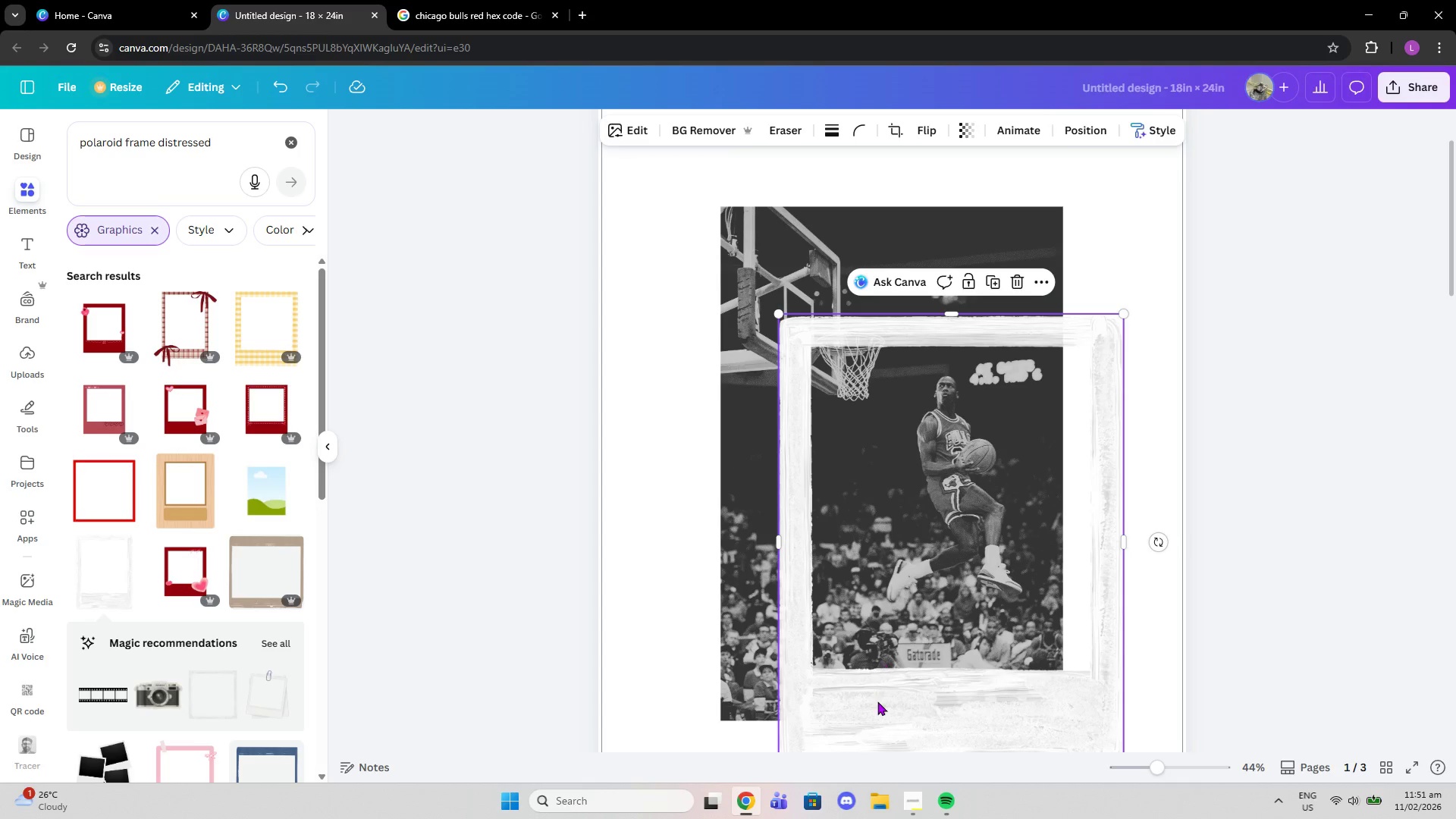 
left_click_drag(start_coordinate=[877, 704], to_coordinate=[805, 557])
 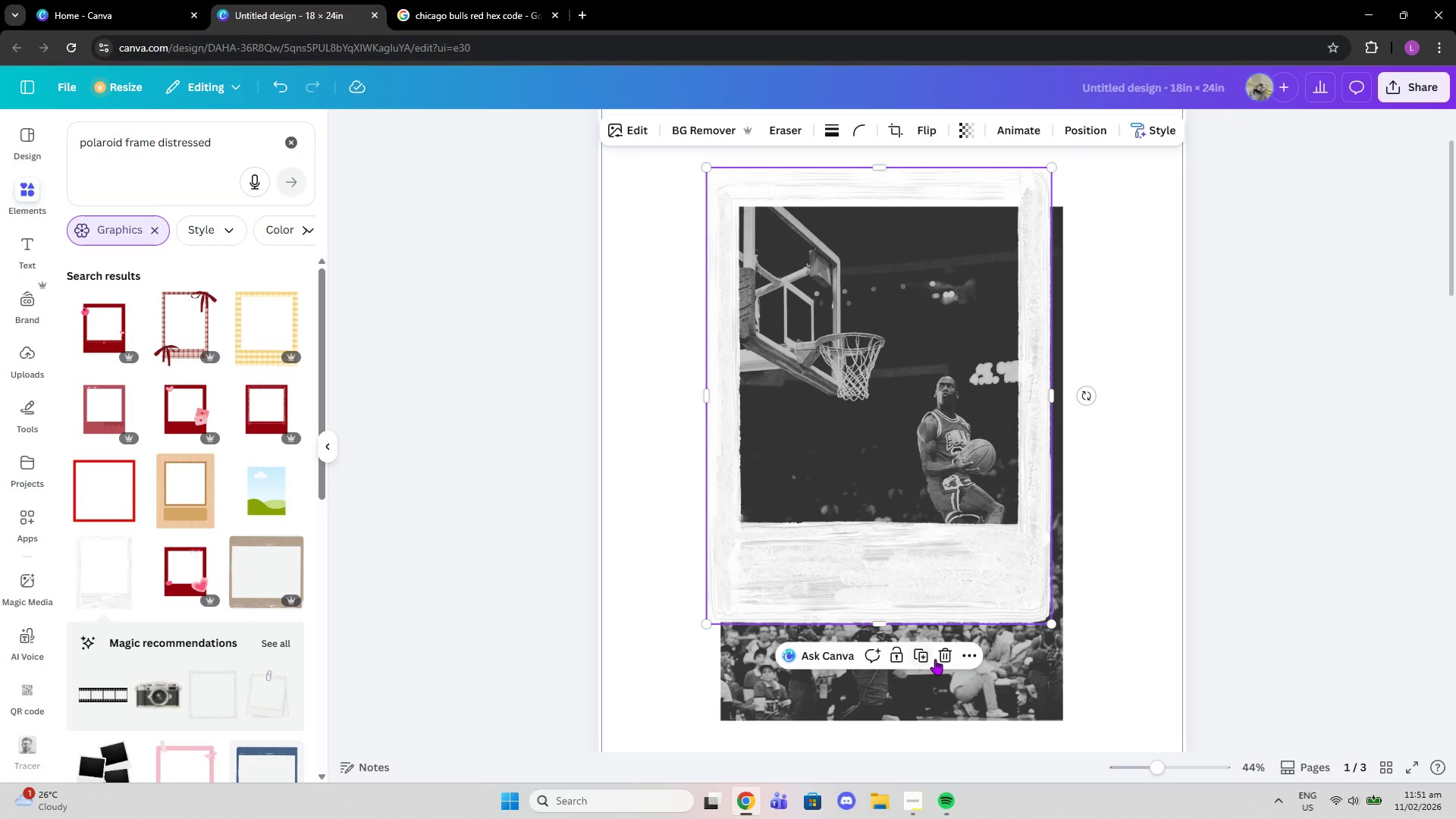 
left_click([947, 654])
 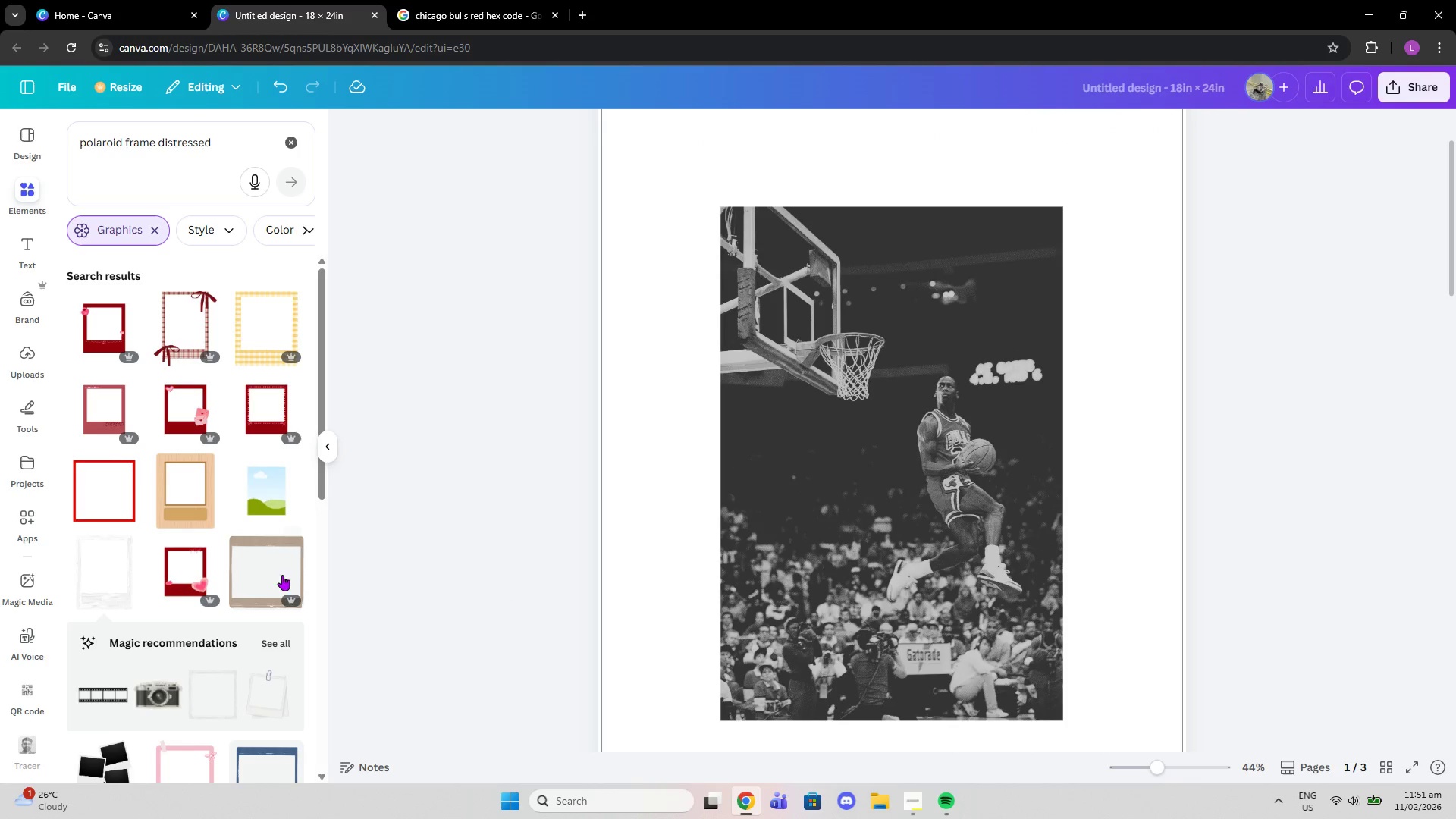 
scroll: coordinate [361, 472], scroll_direction: down, amount: 6.0
 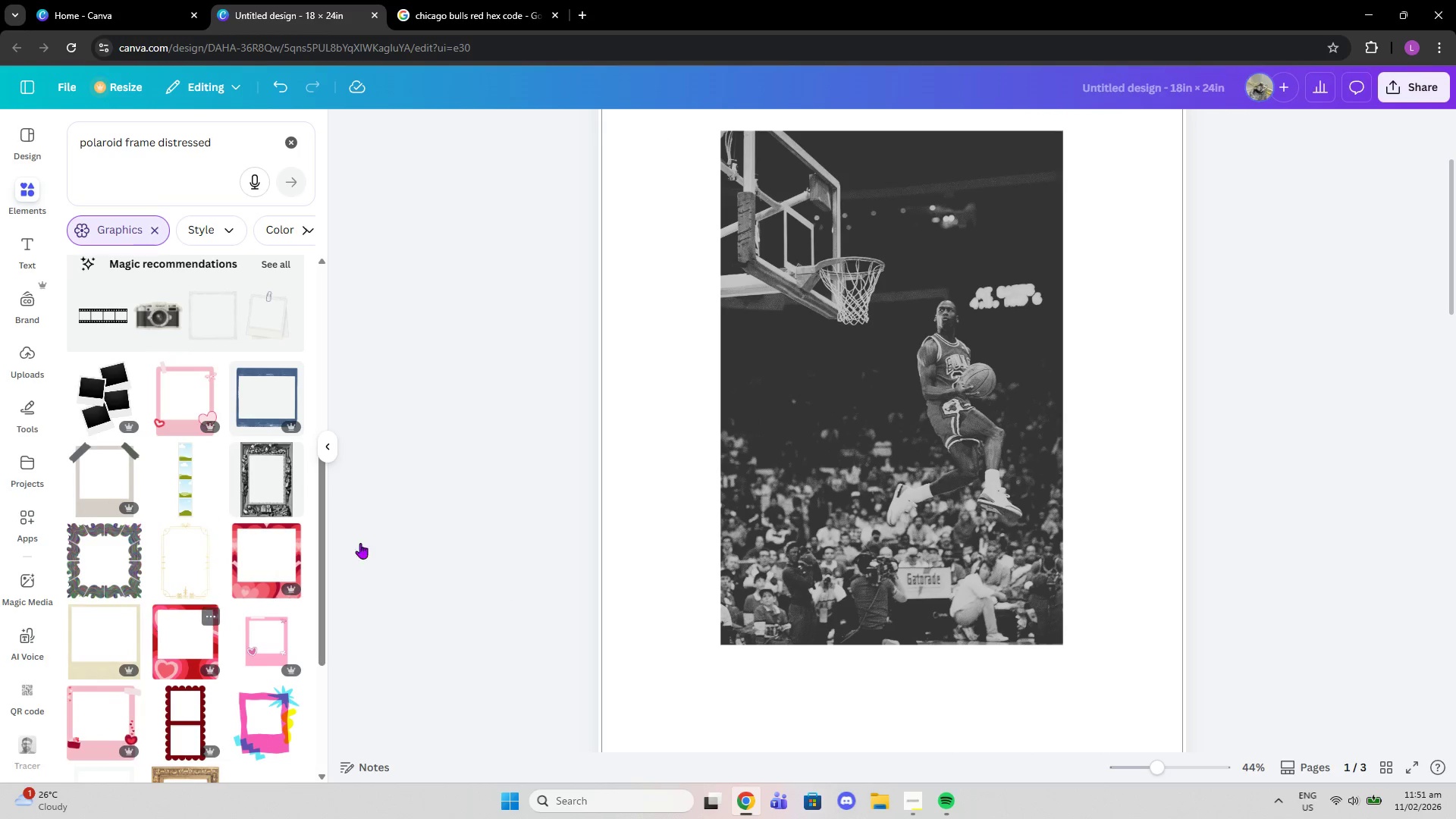 
scroll: coordinate [450, 485], scroll_direction: up, amount: 1.0
 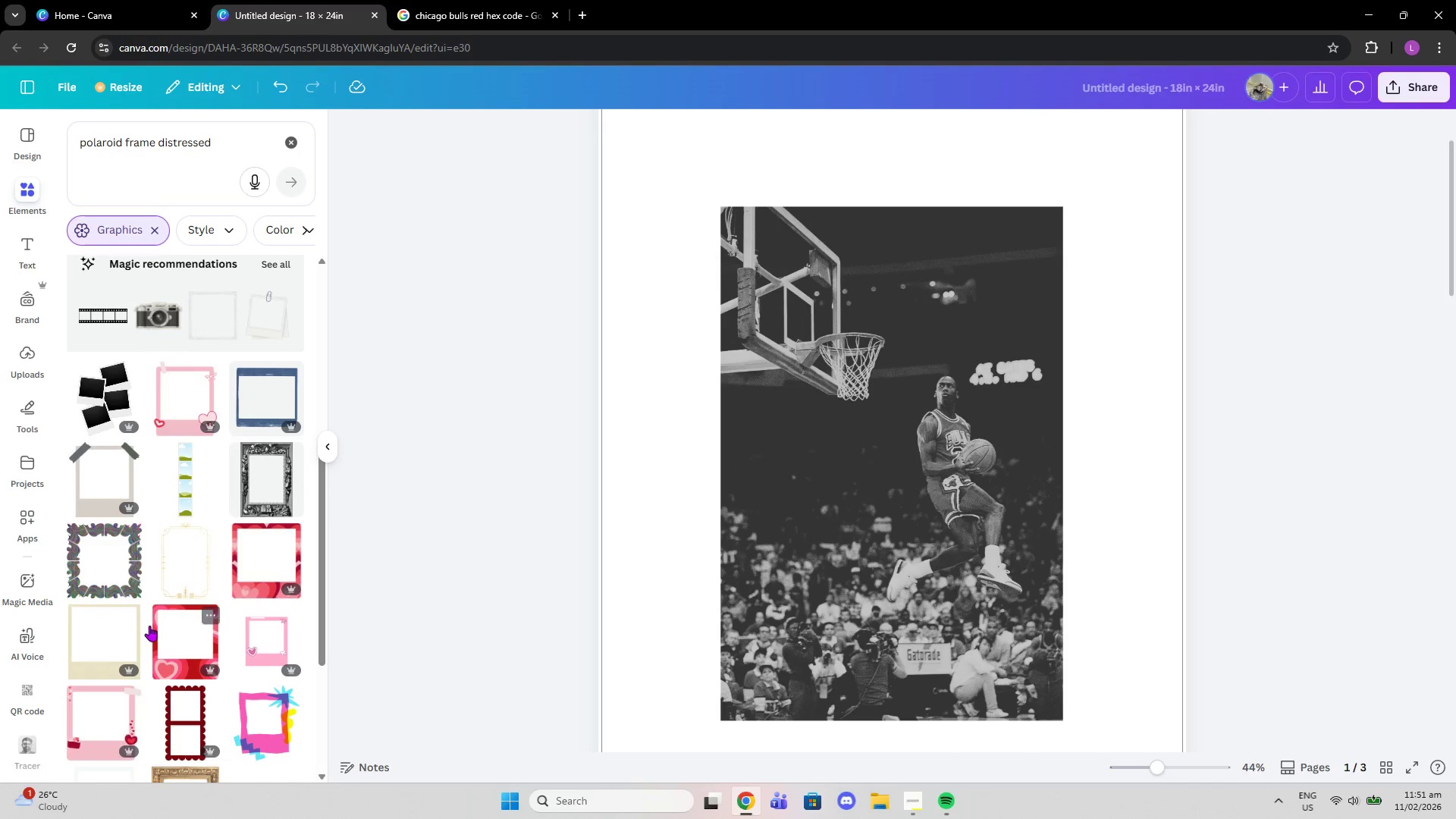 
left_click([149, 626])
 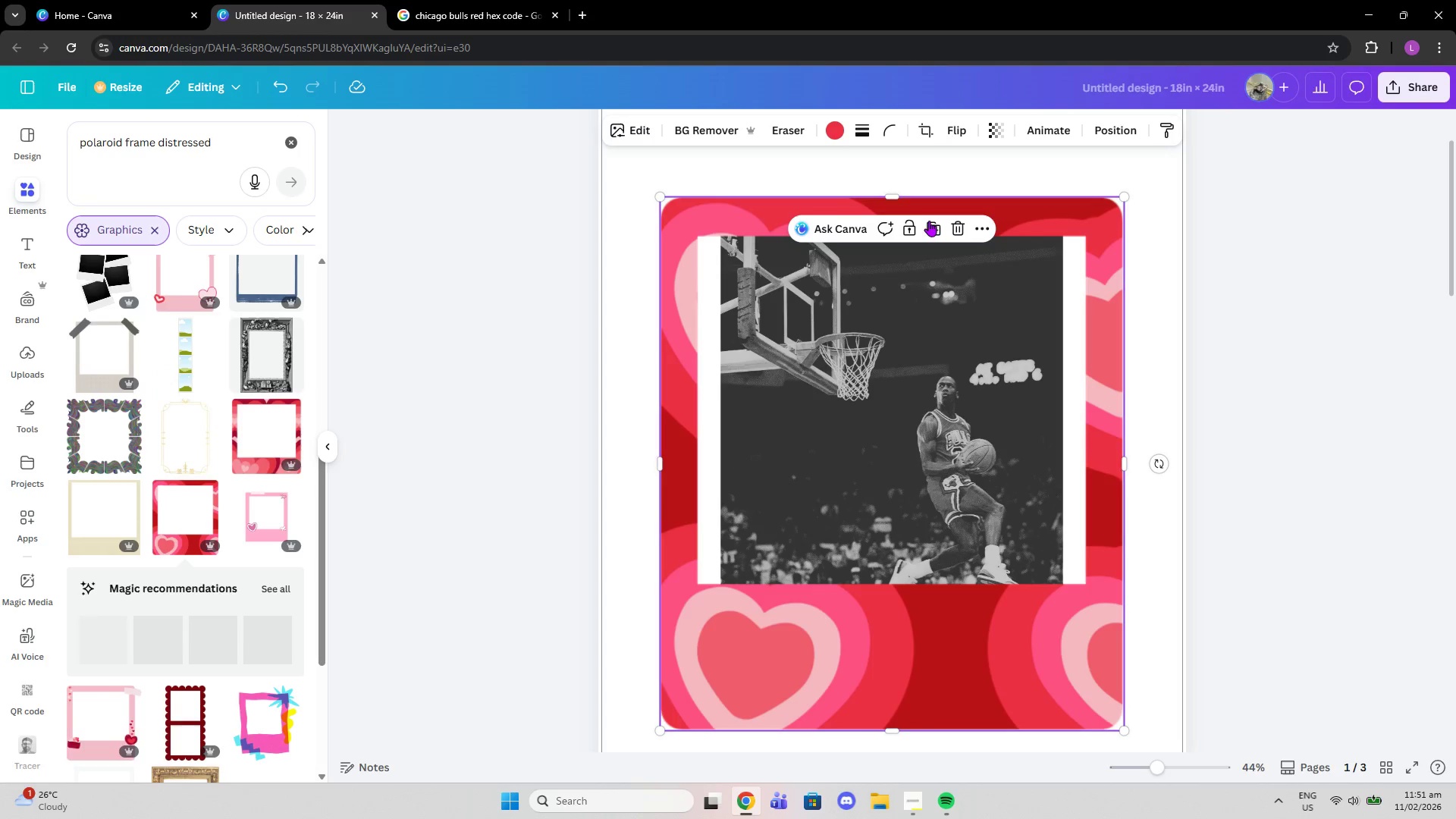 
left_click([956, 221])
 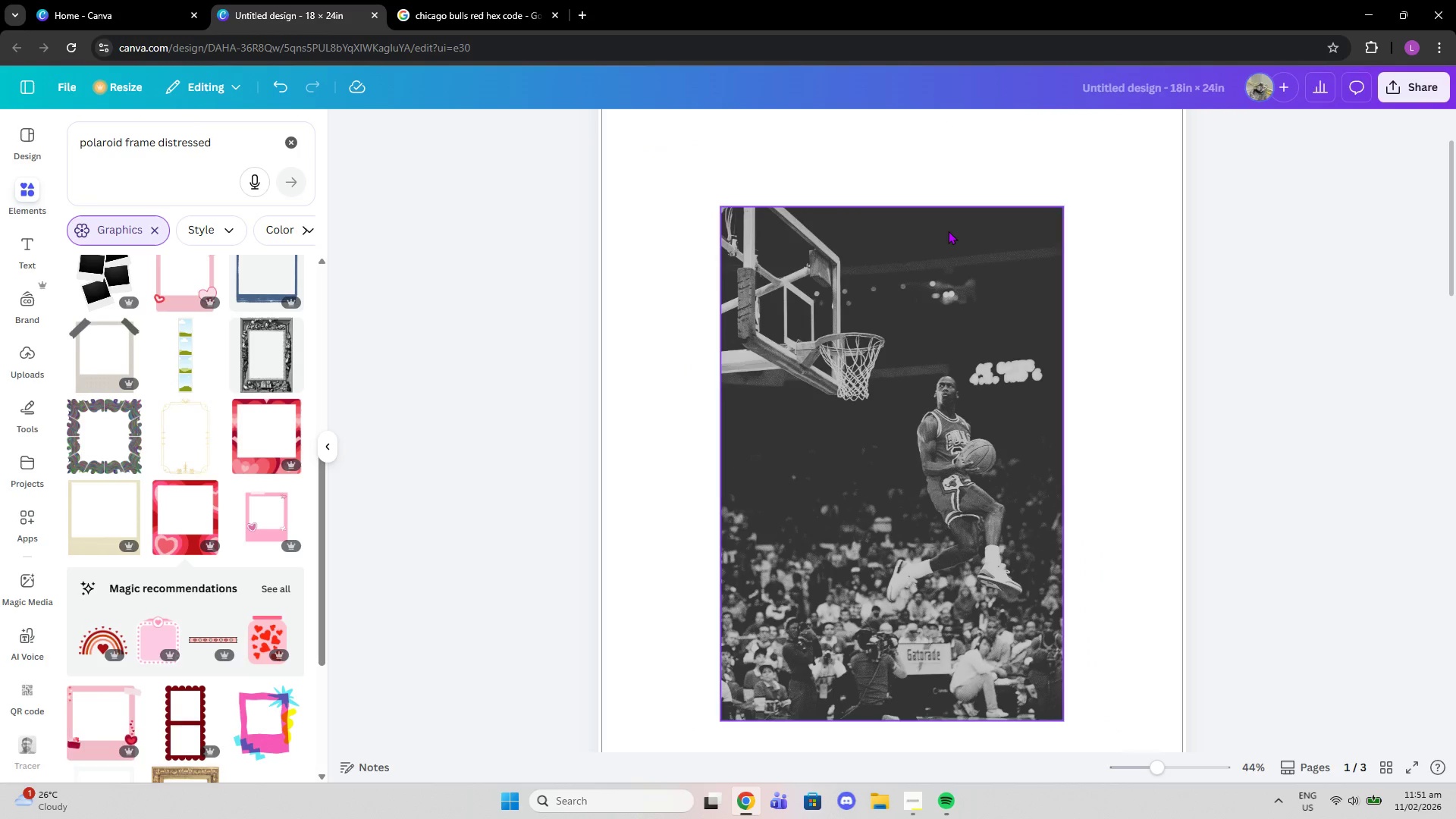 
key(Control+Z)
 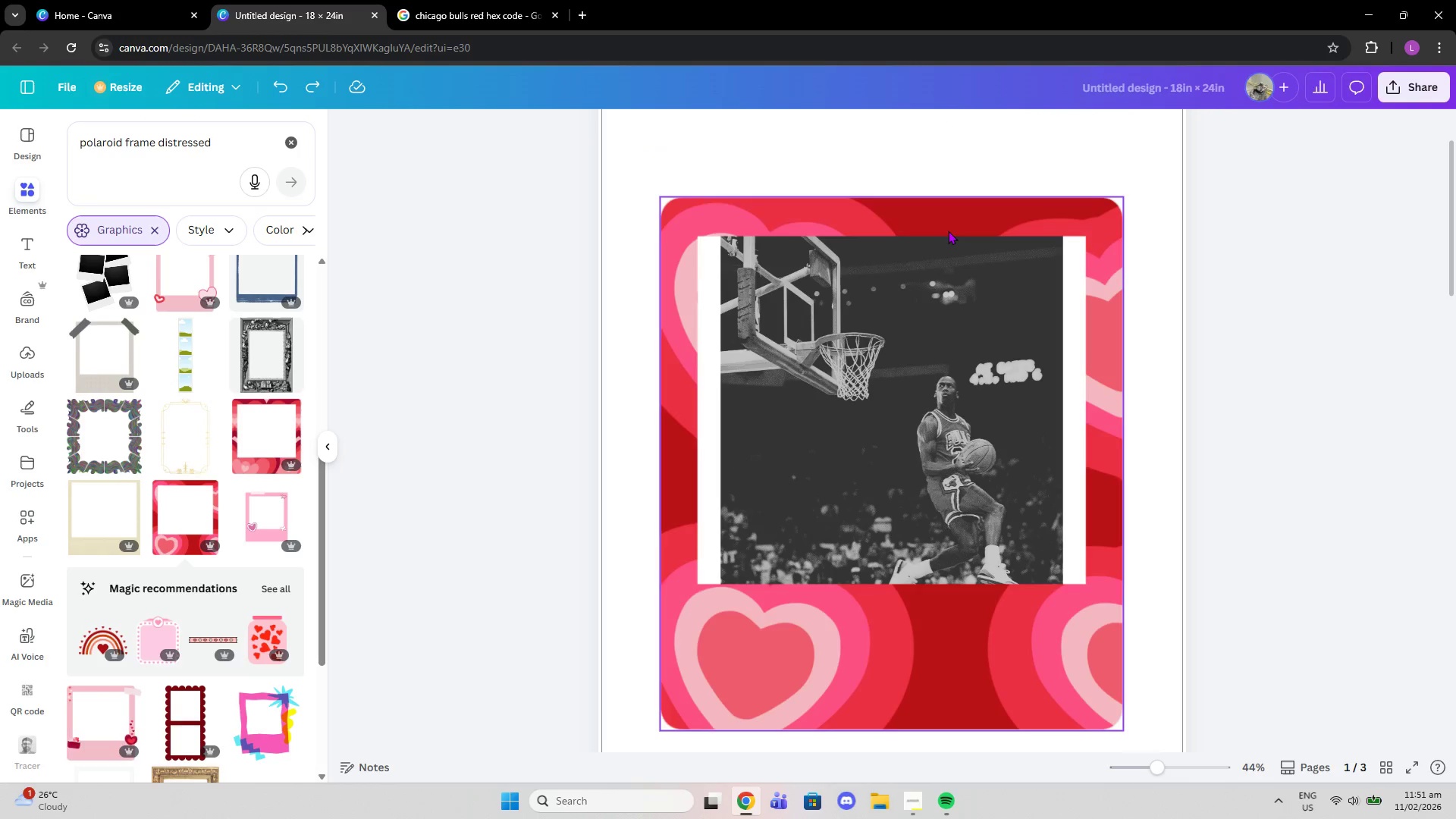 
key(Control+Z)
 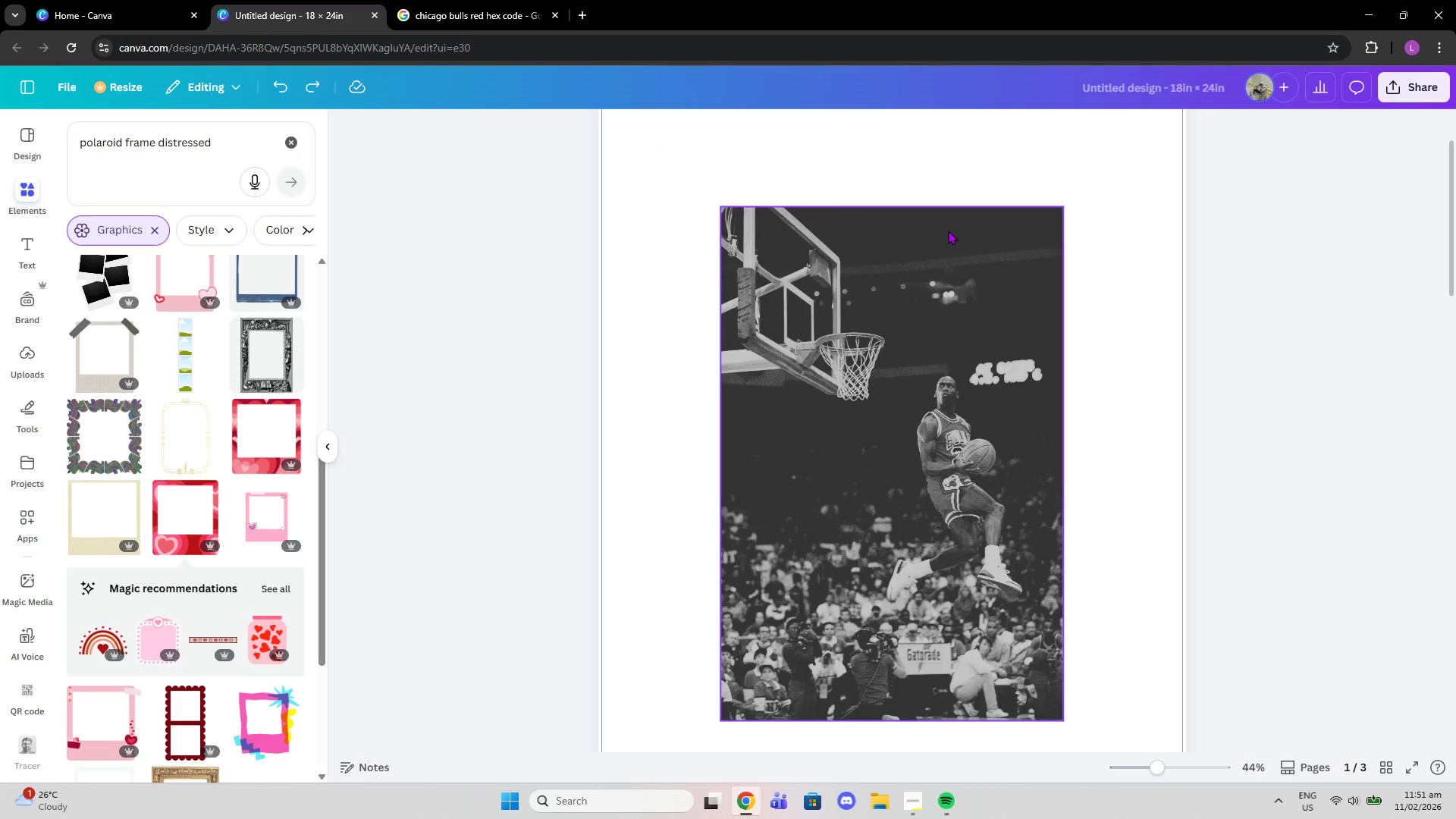 
key(Control+Z)
 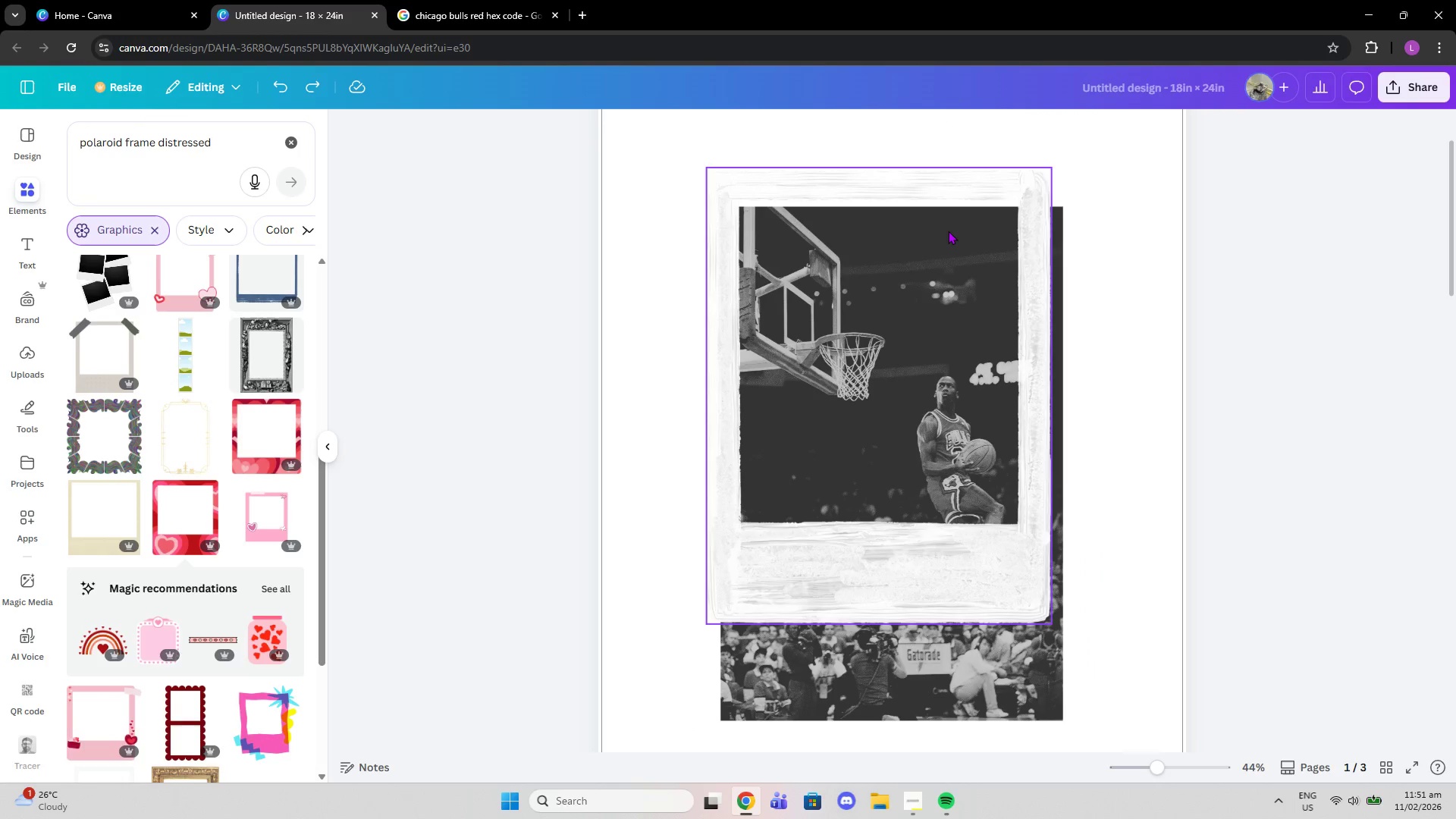 
key(Control+Z)
 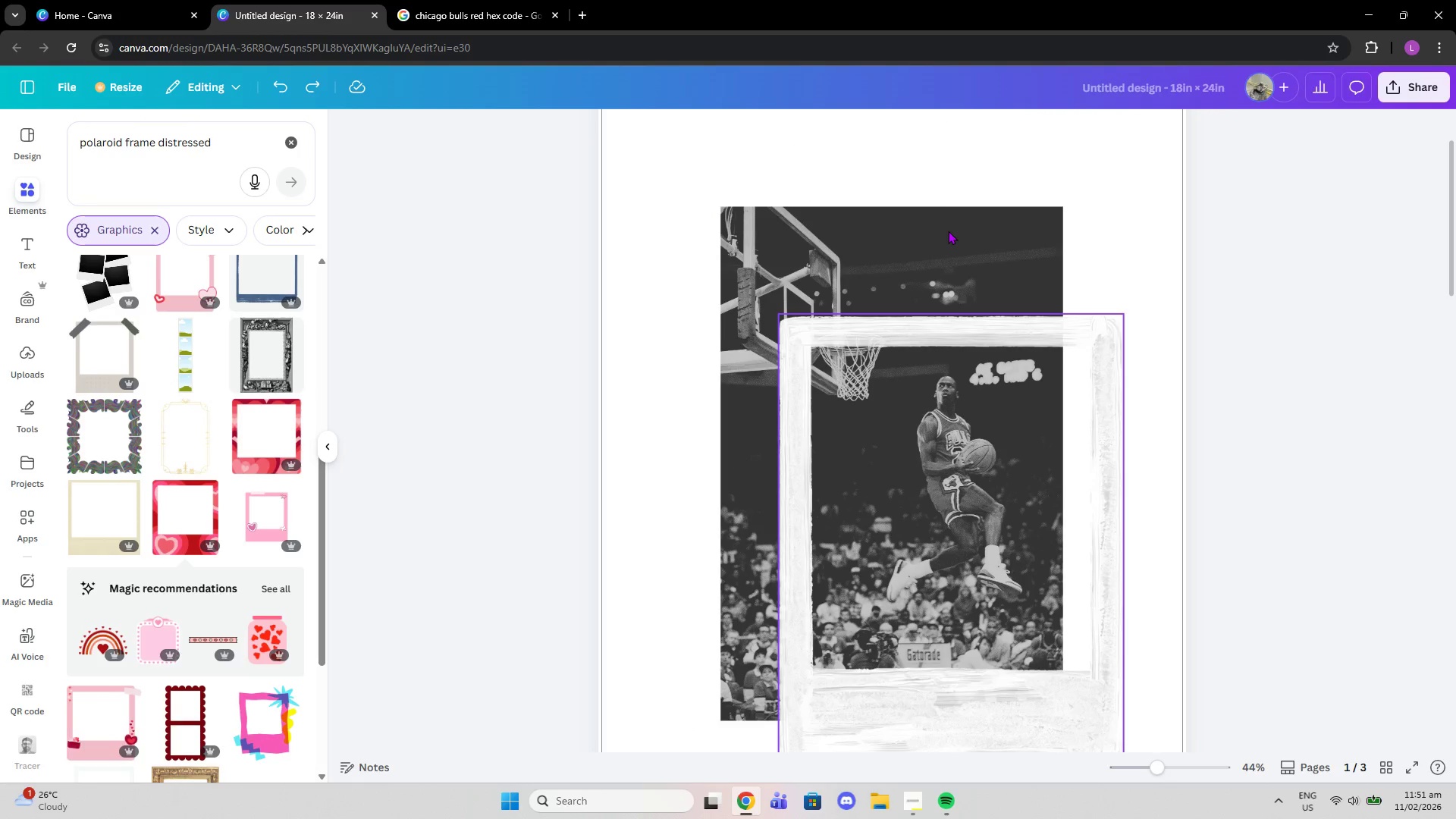 
key(Control+Z)
 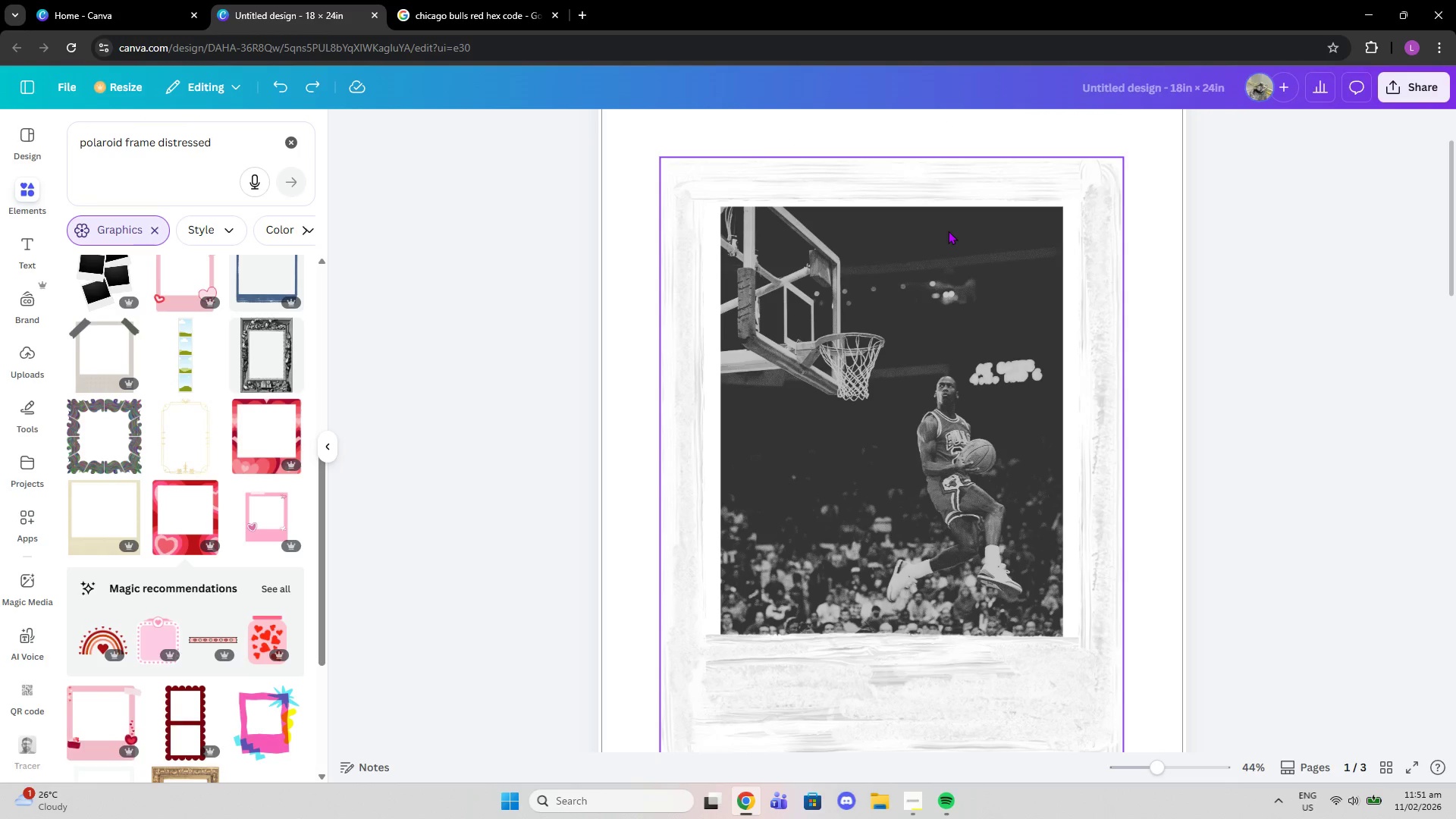 
key(Control+Z)
 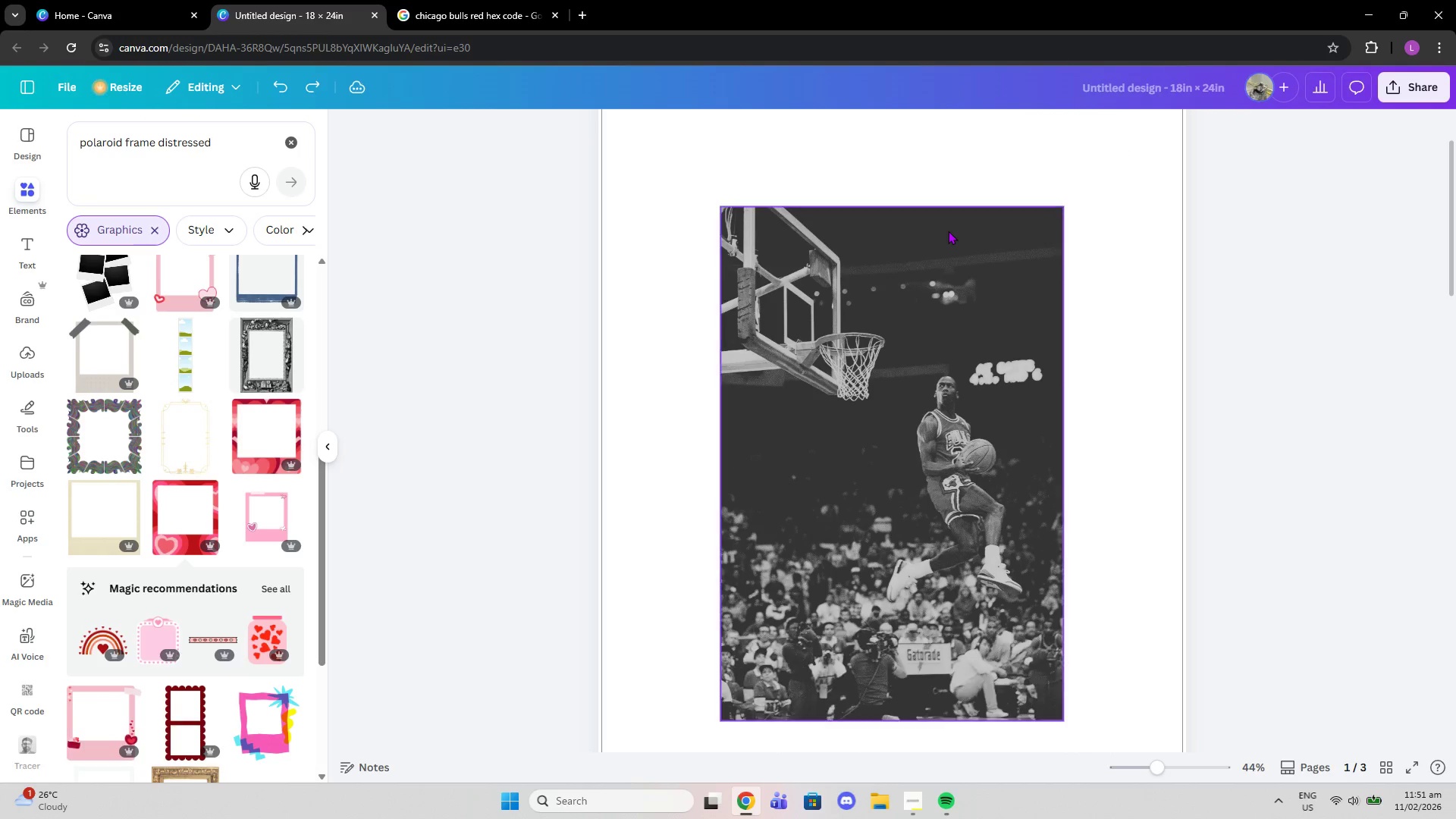 
key(Control+Z)
 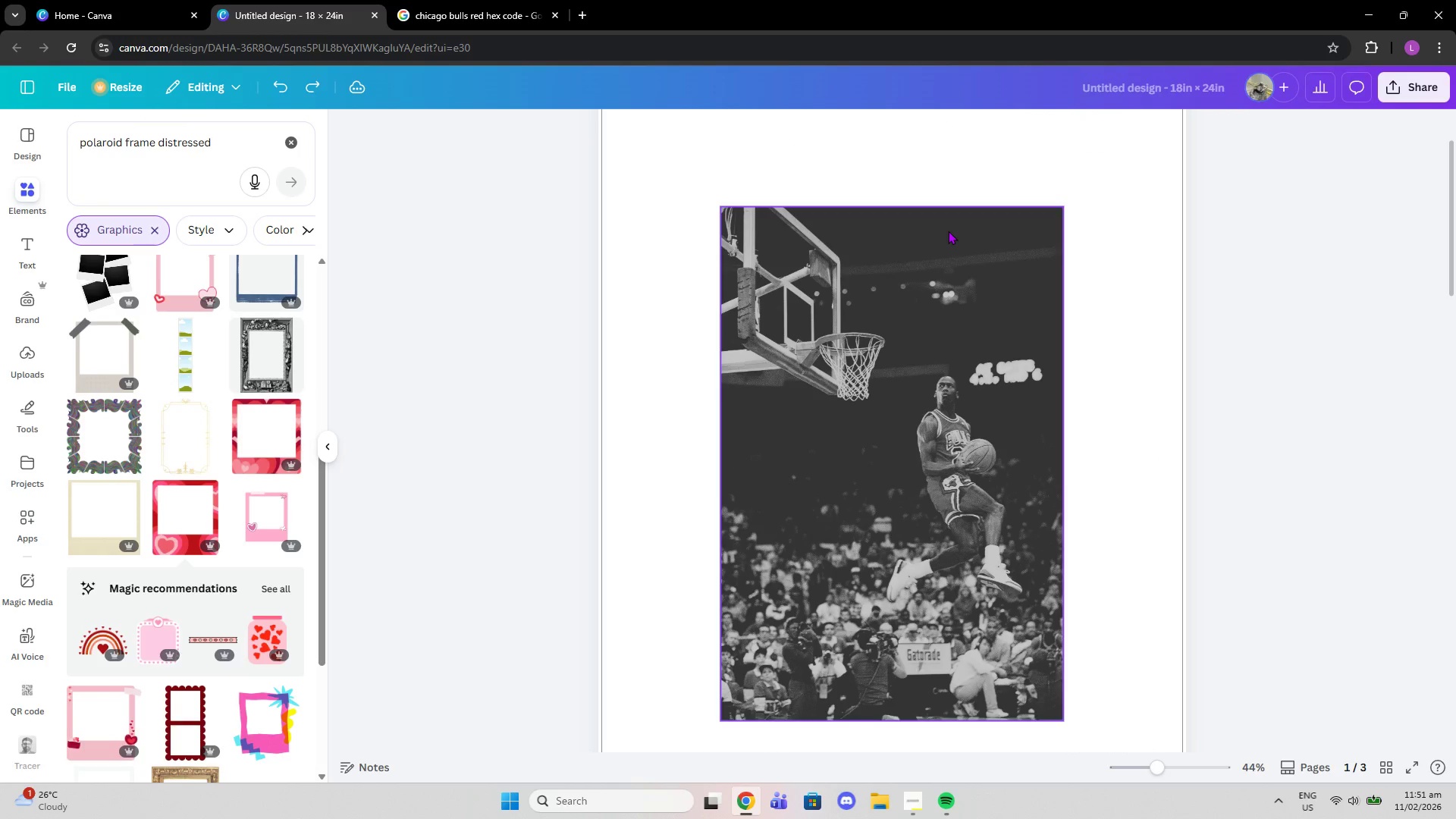 
key(Control+Z)
 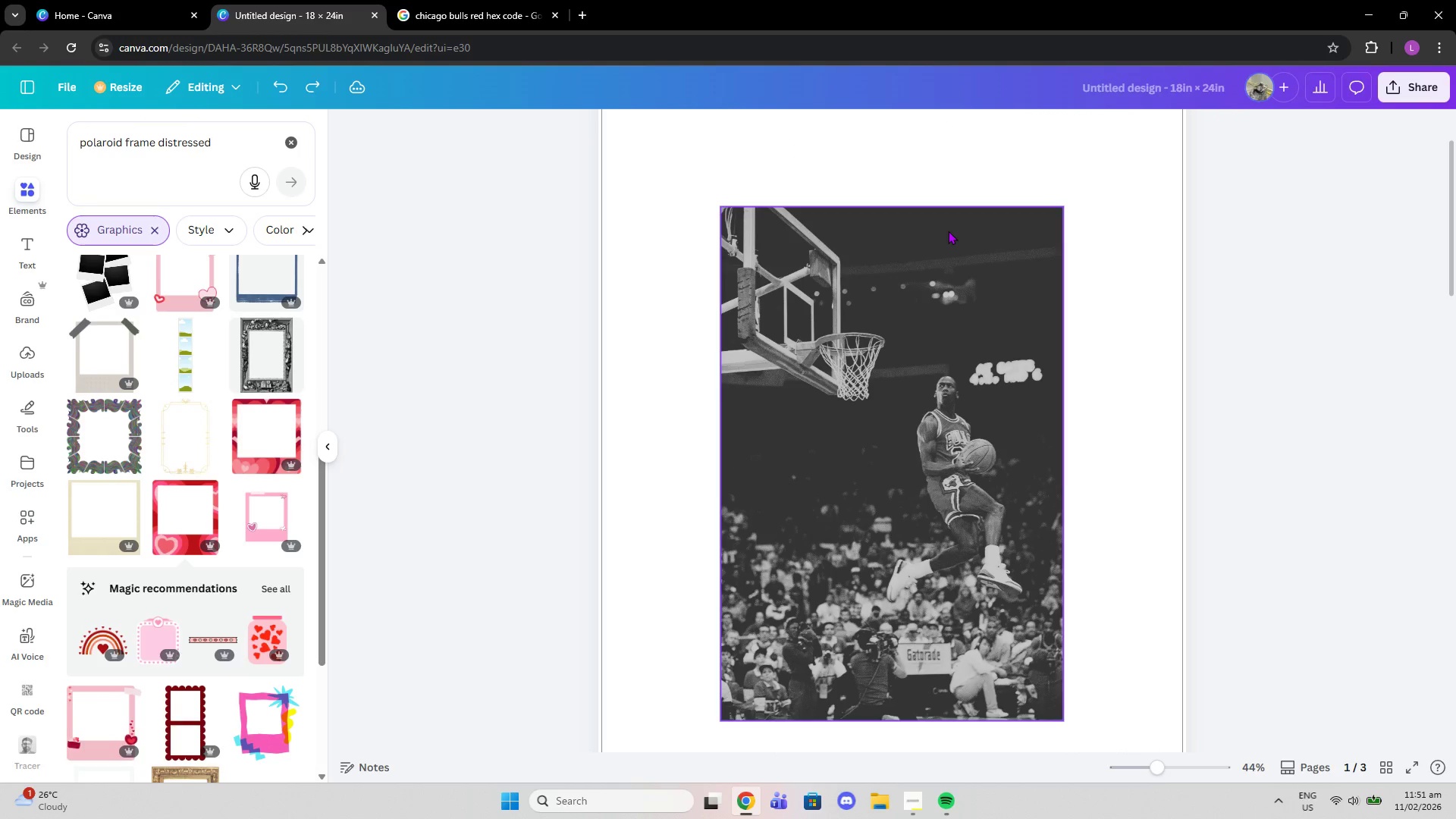 
key(Control+Z)
 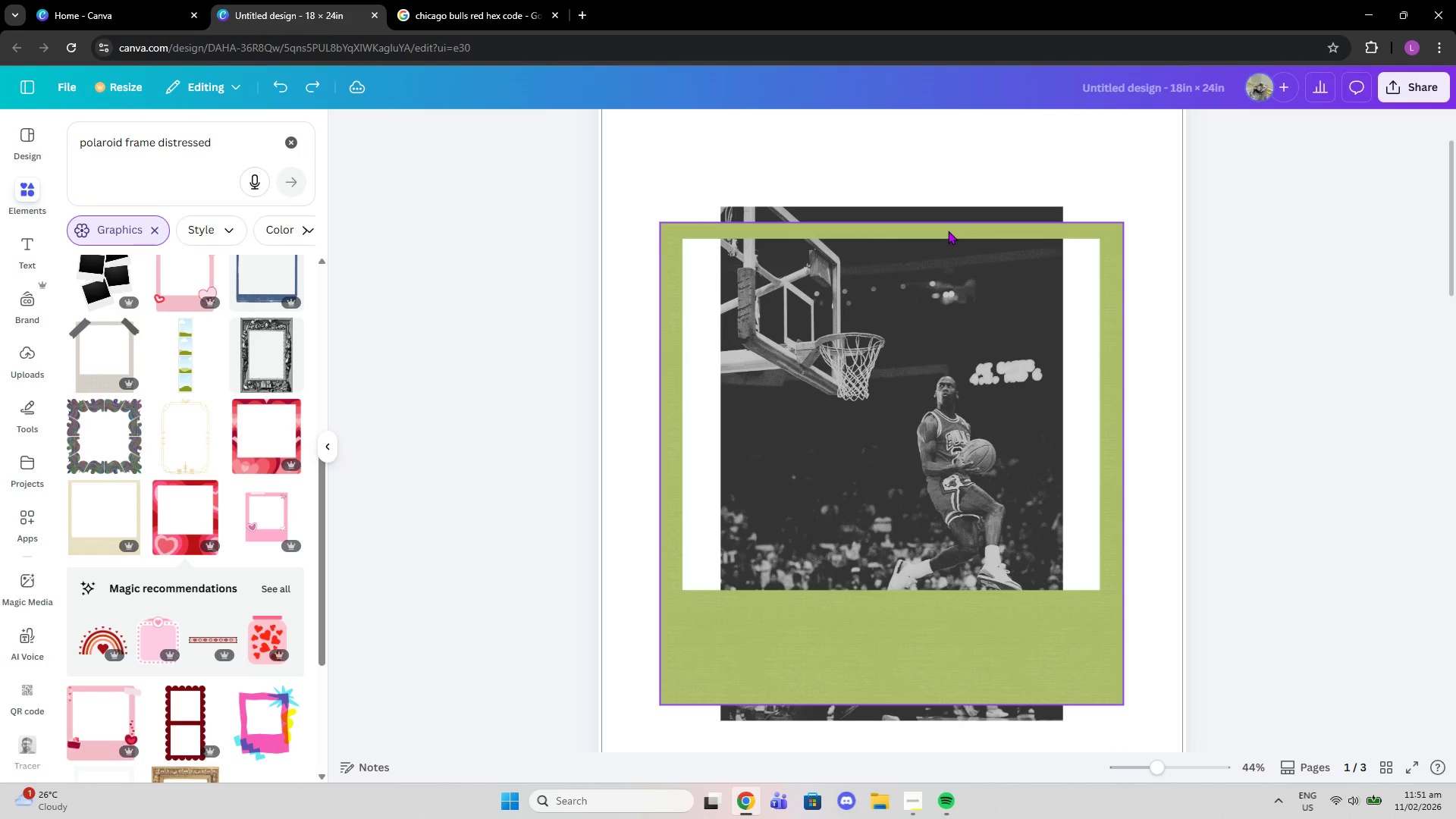 
key(Control+Z)
 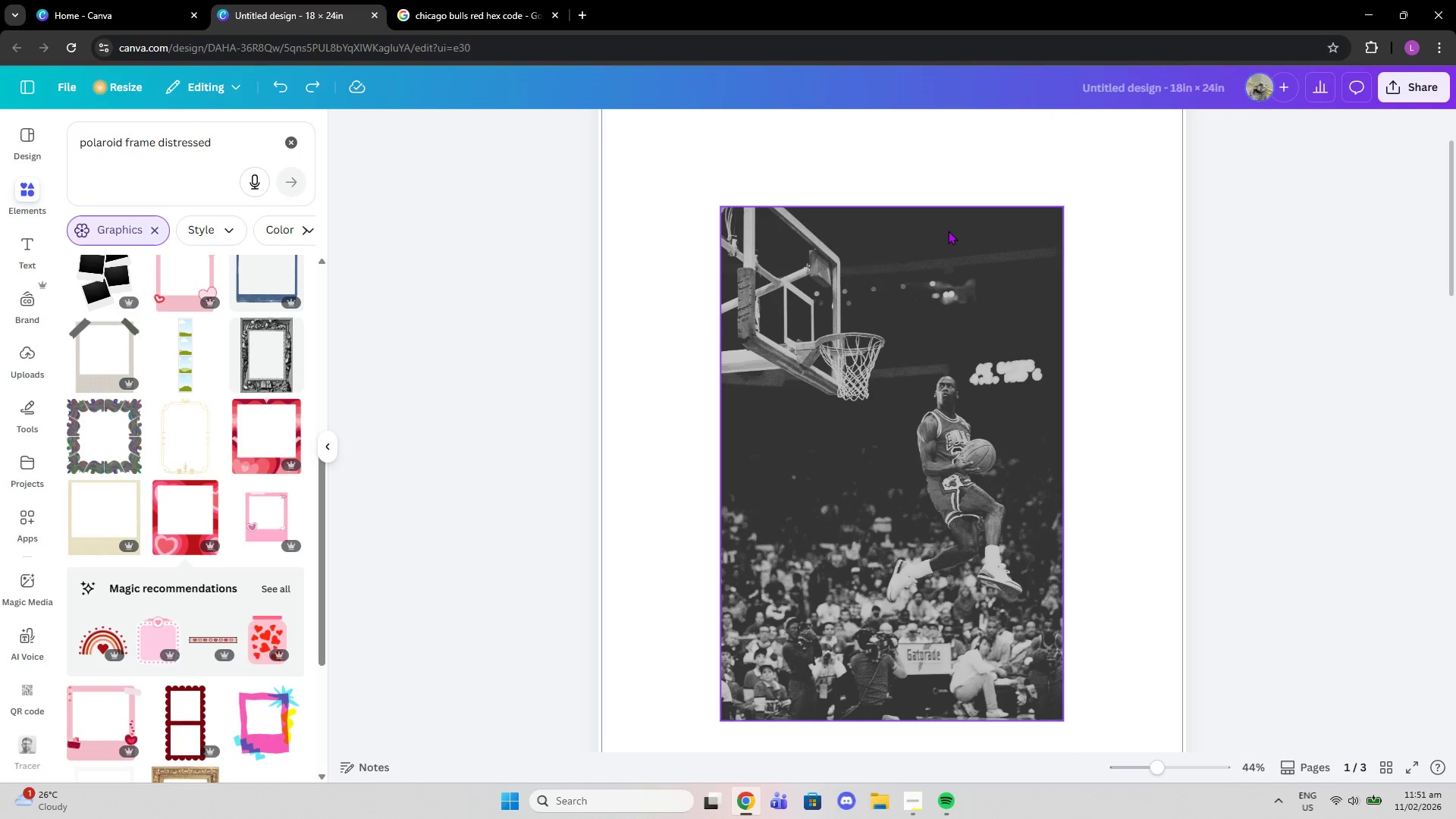 
key(Control+Z)
 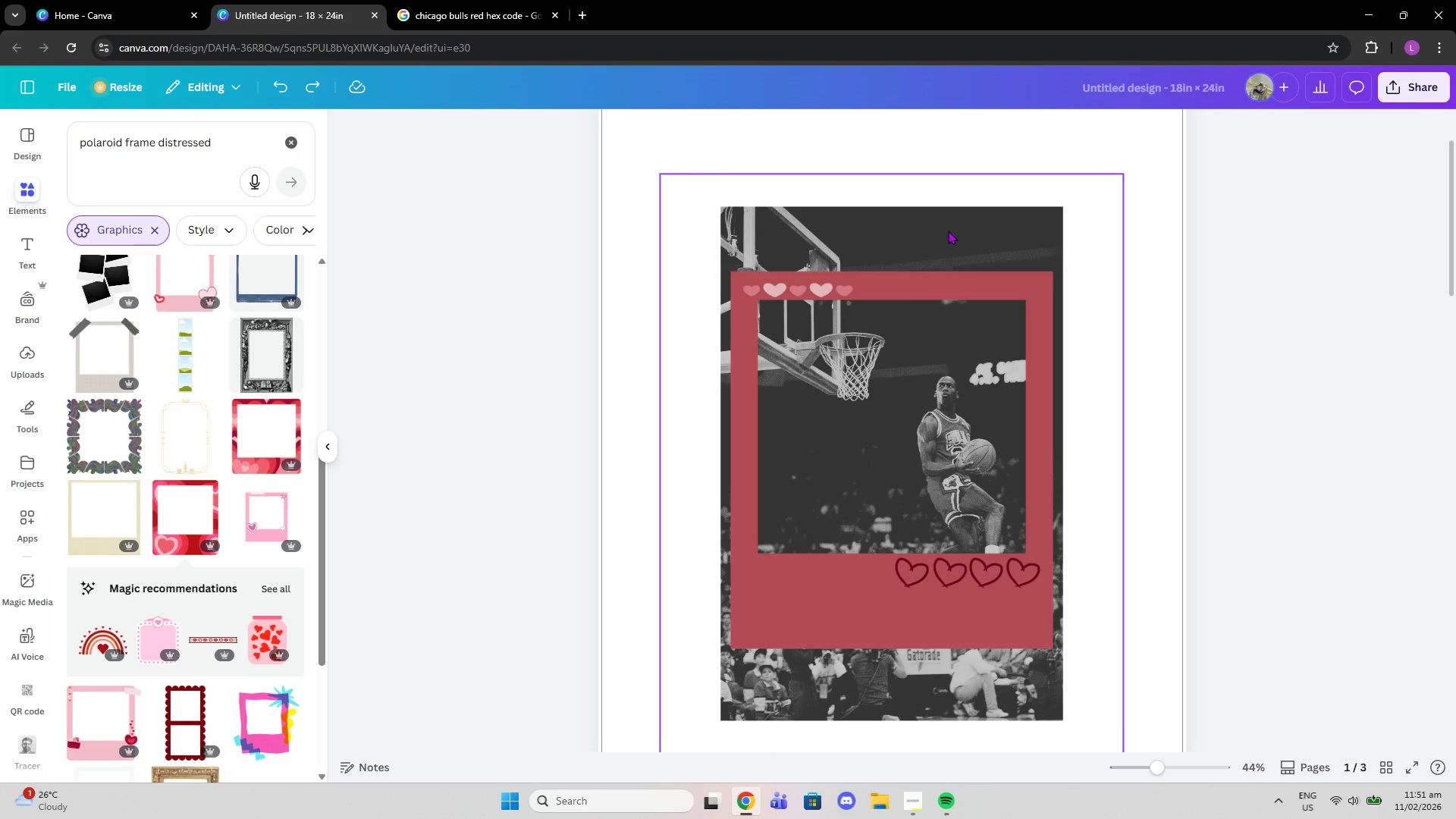 
key(Control+Z)
 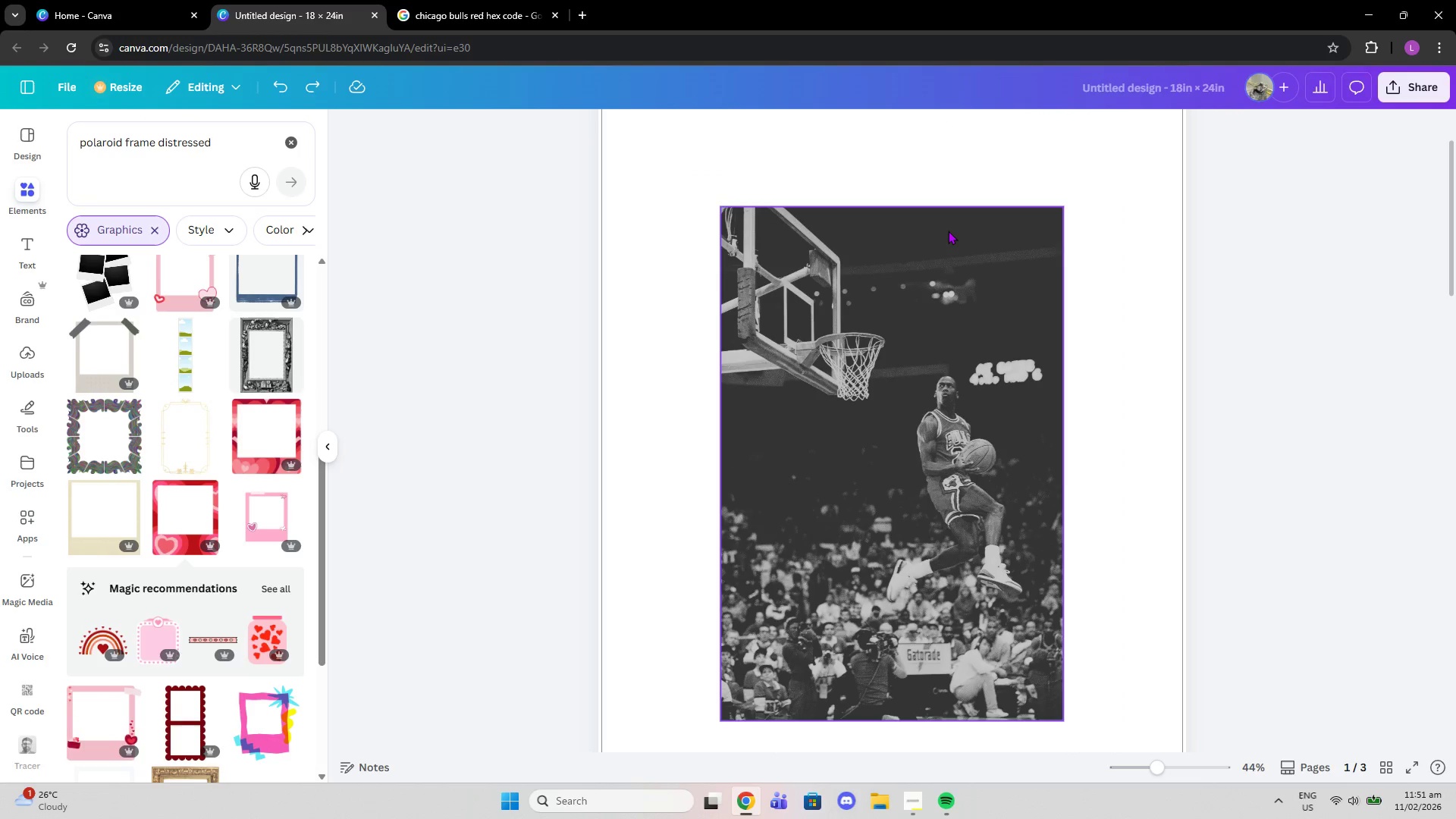 
key(Control+Z)
 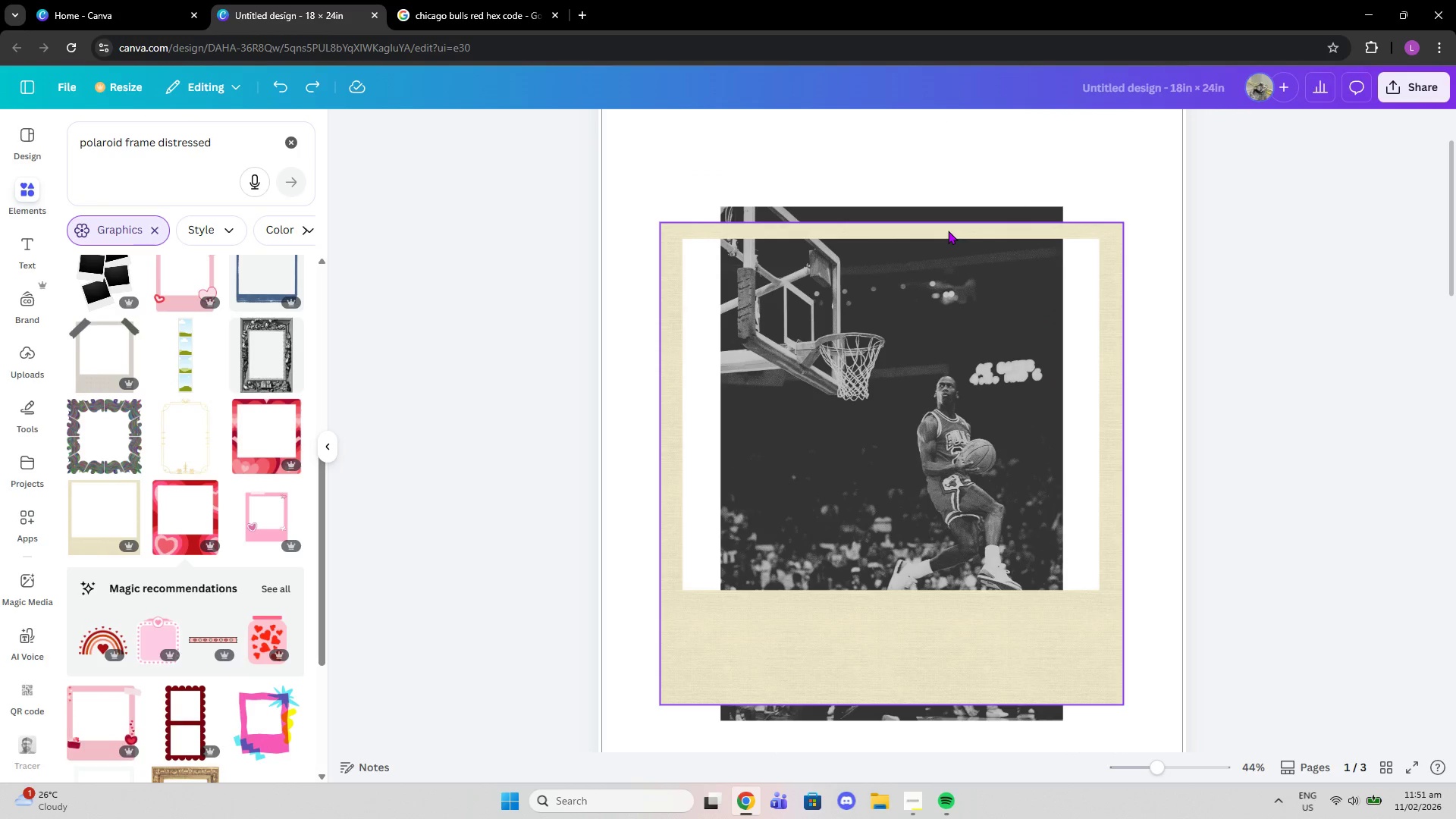 
key(Control+Z)
 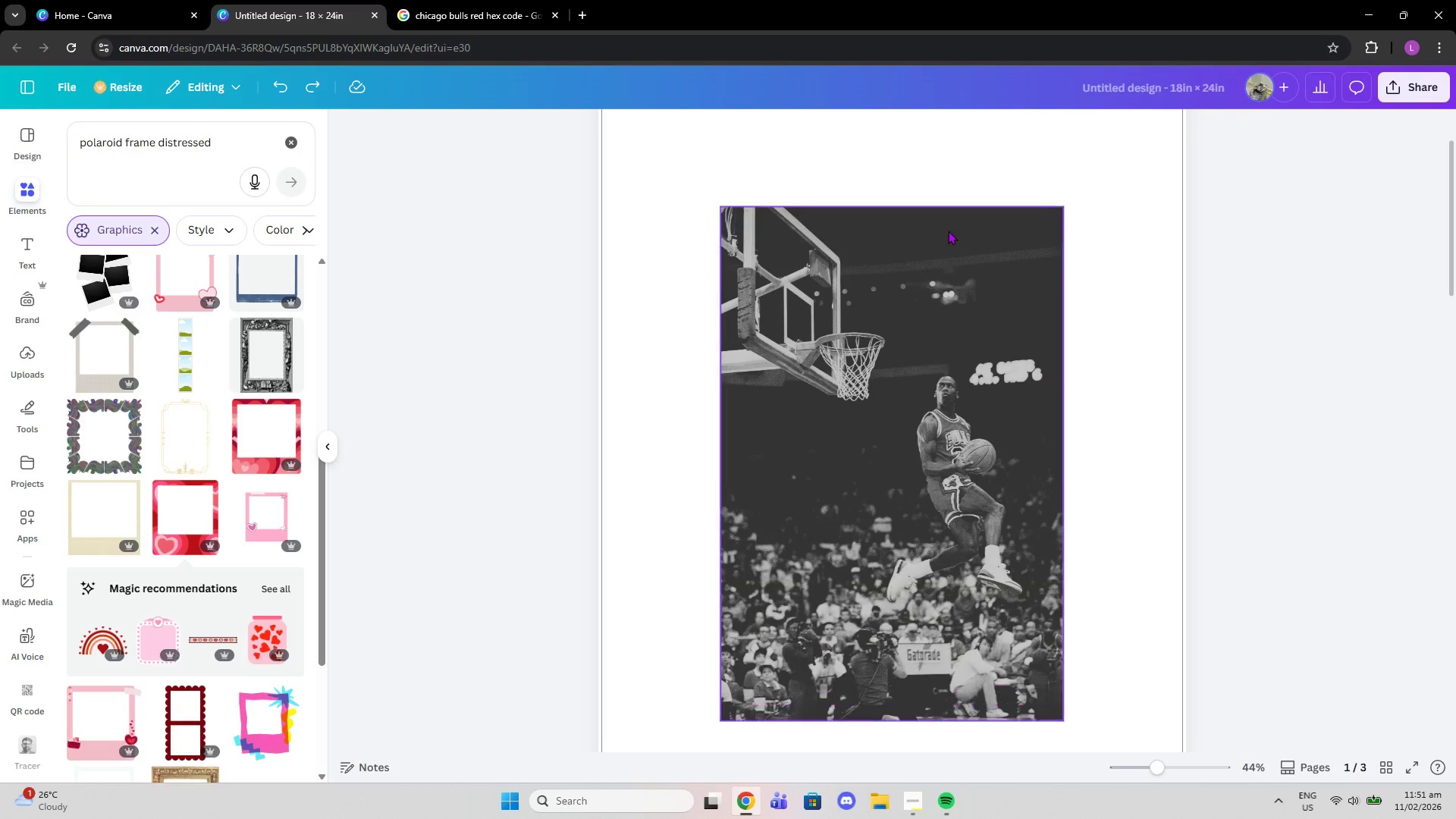 
key(Control+Z)
 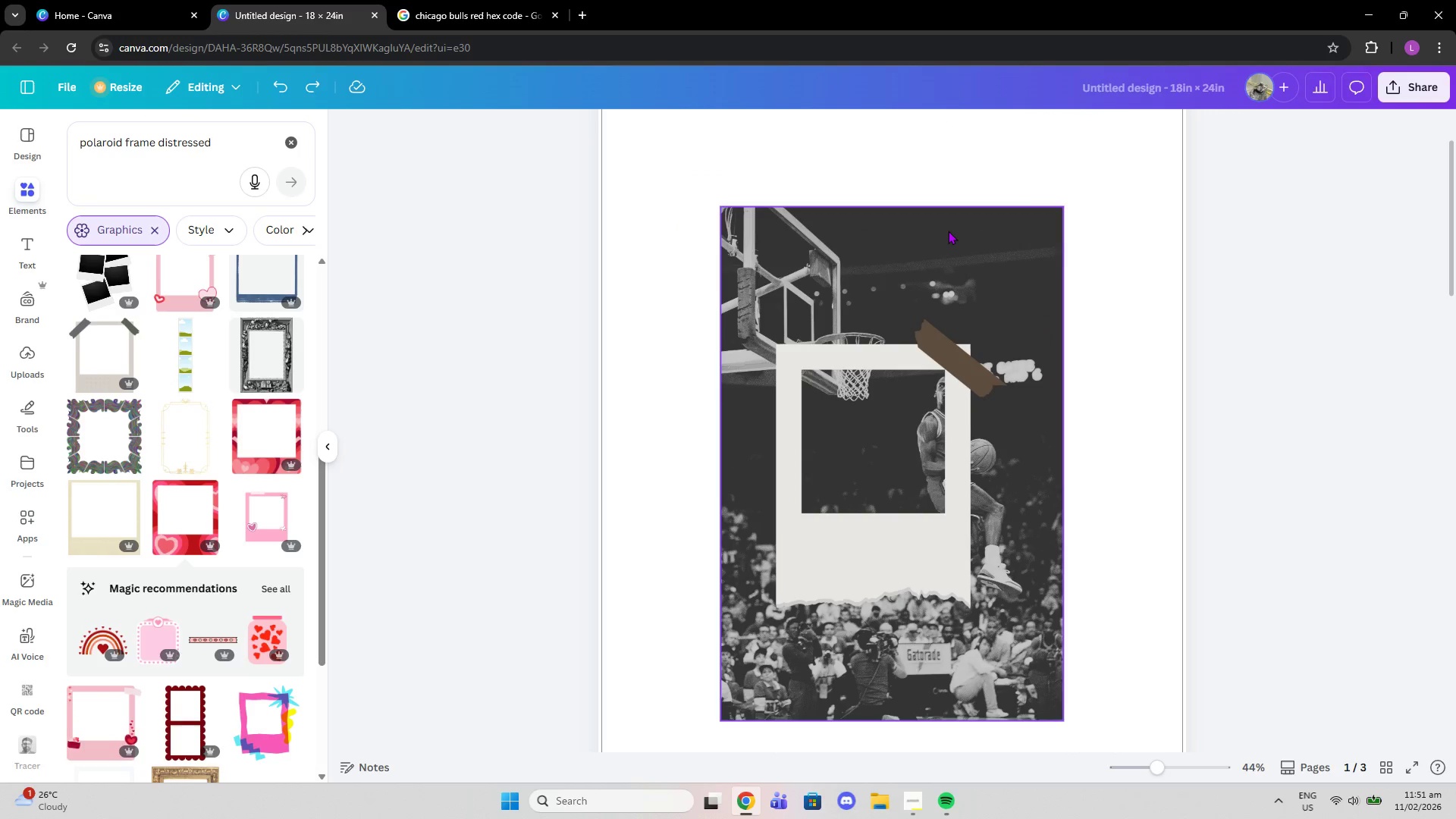 
key(Control+Z)
 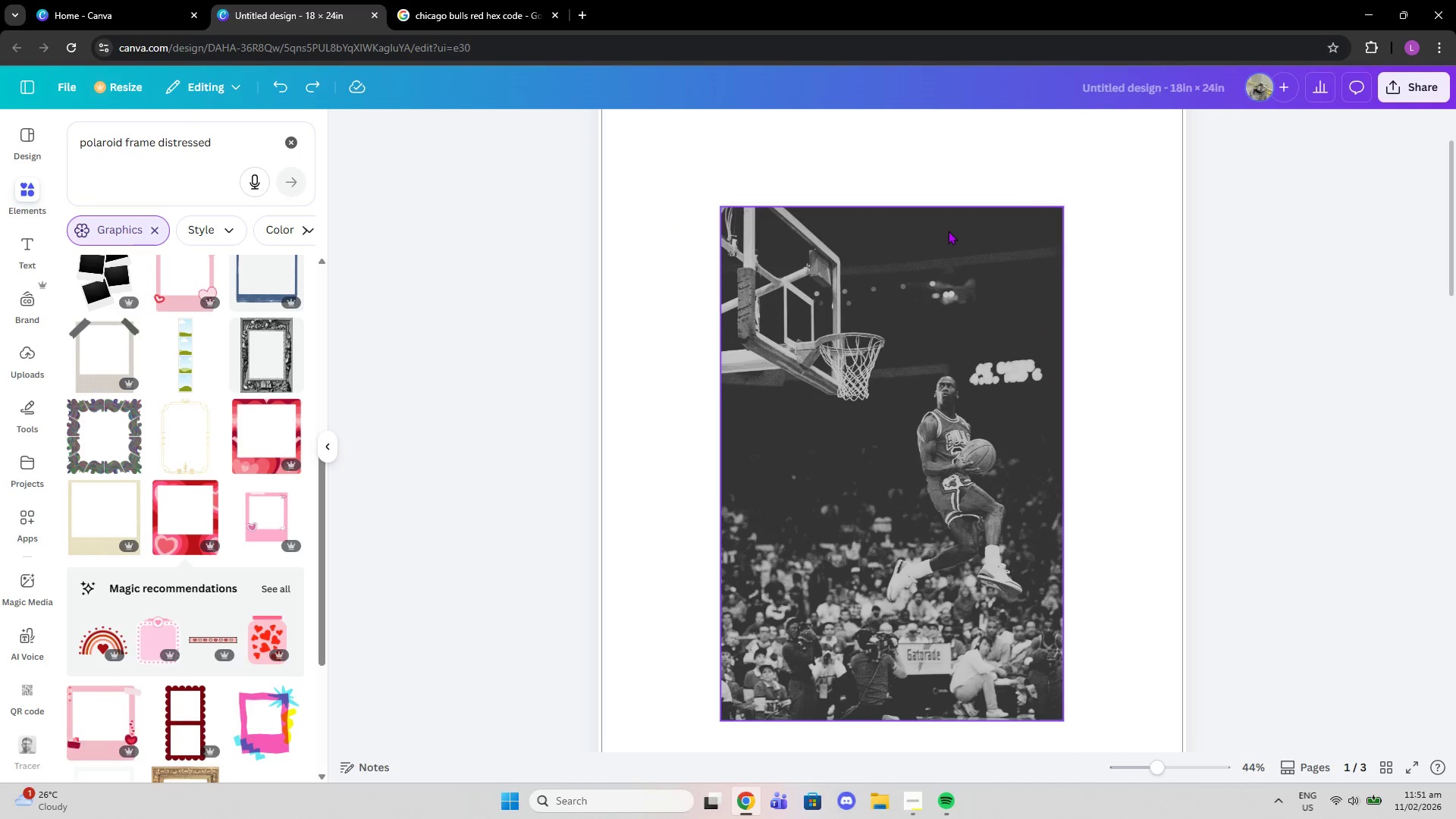 
key(Control+Z)
 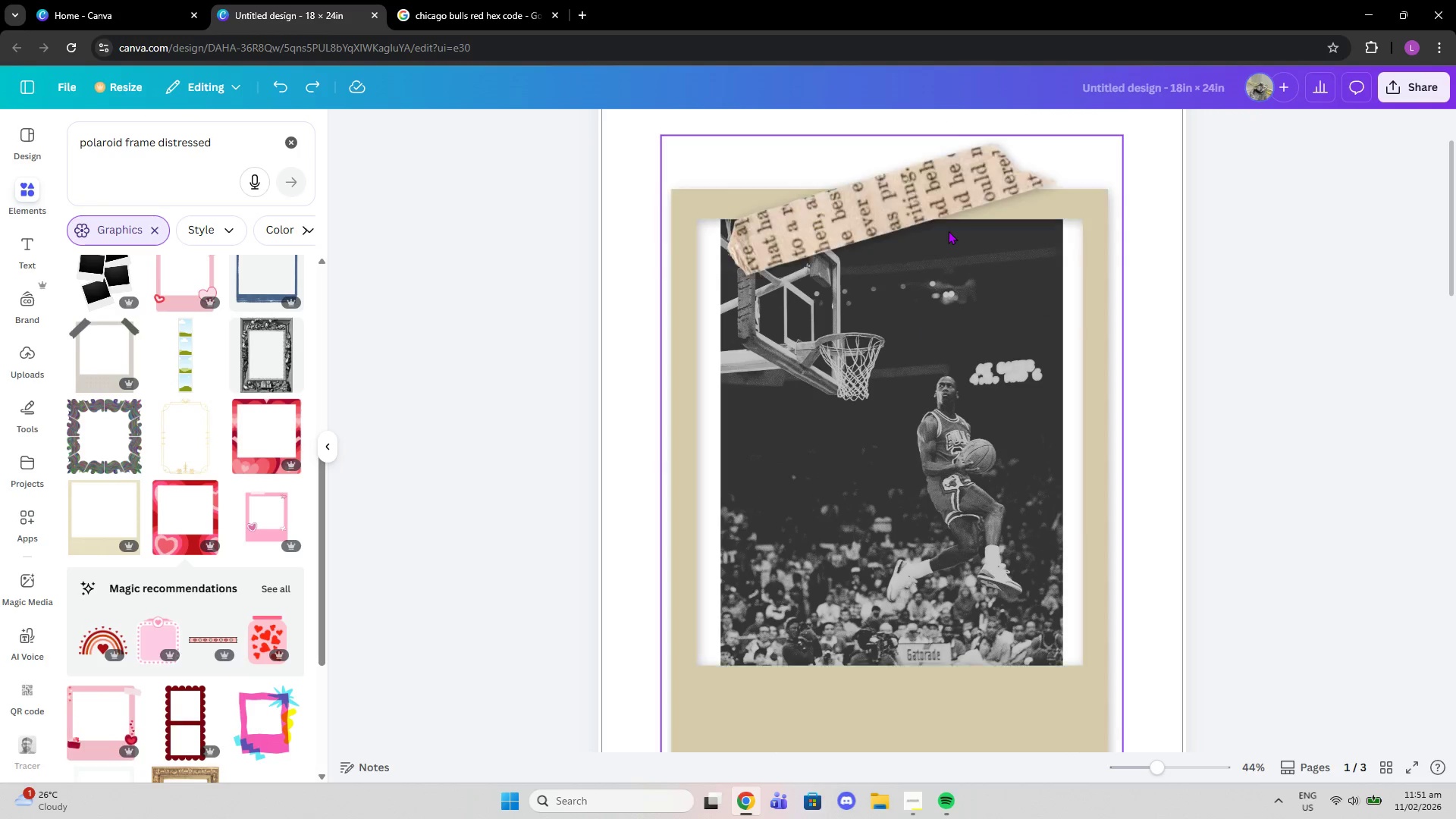 
key(Control+Z)
 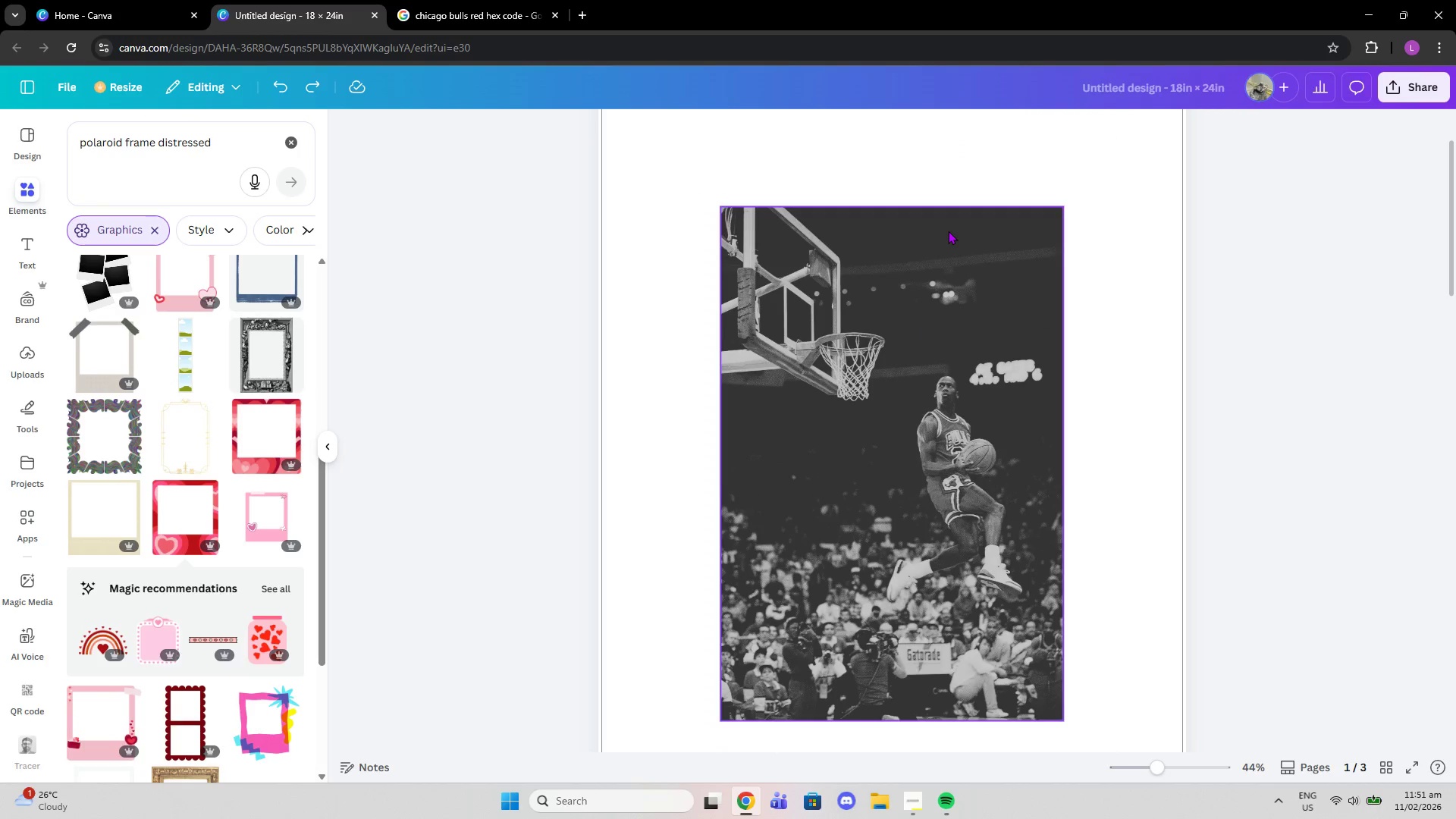 
key(Control+Z)
 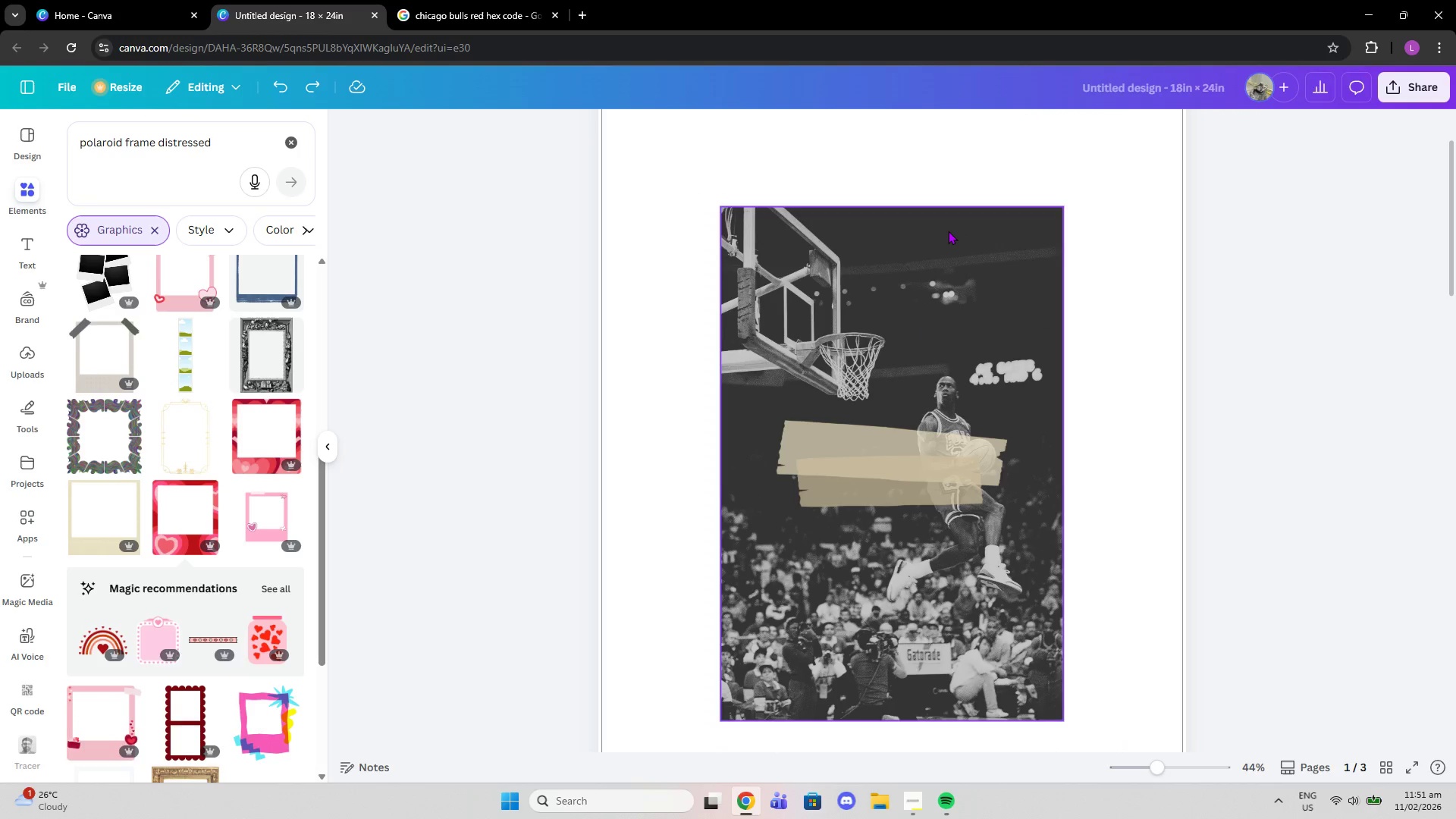 
key(Control+Z)
 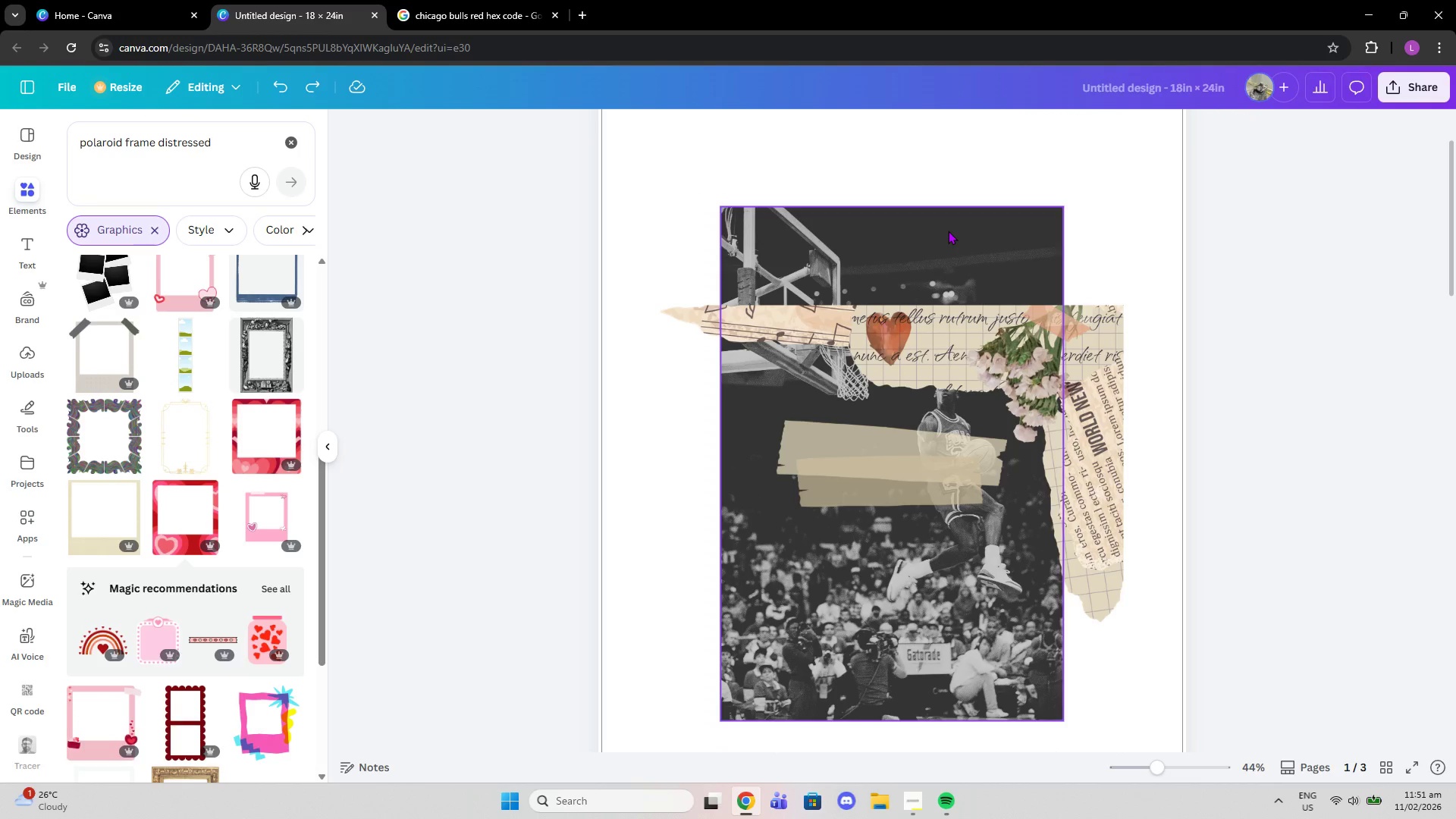 
key(Control+Z)
 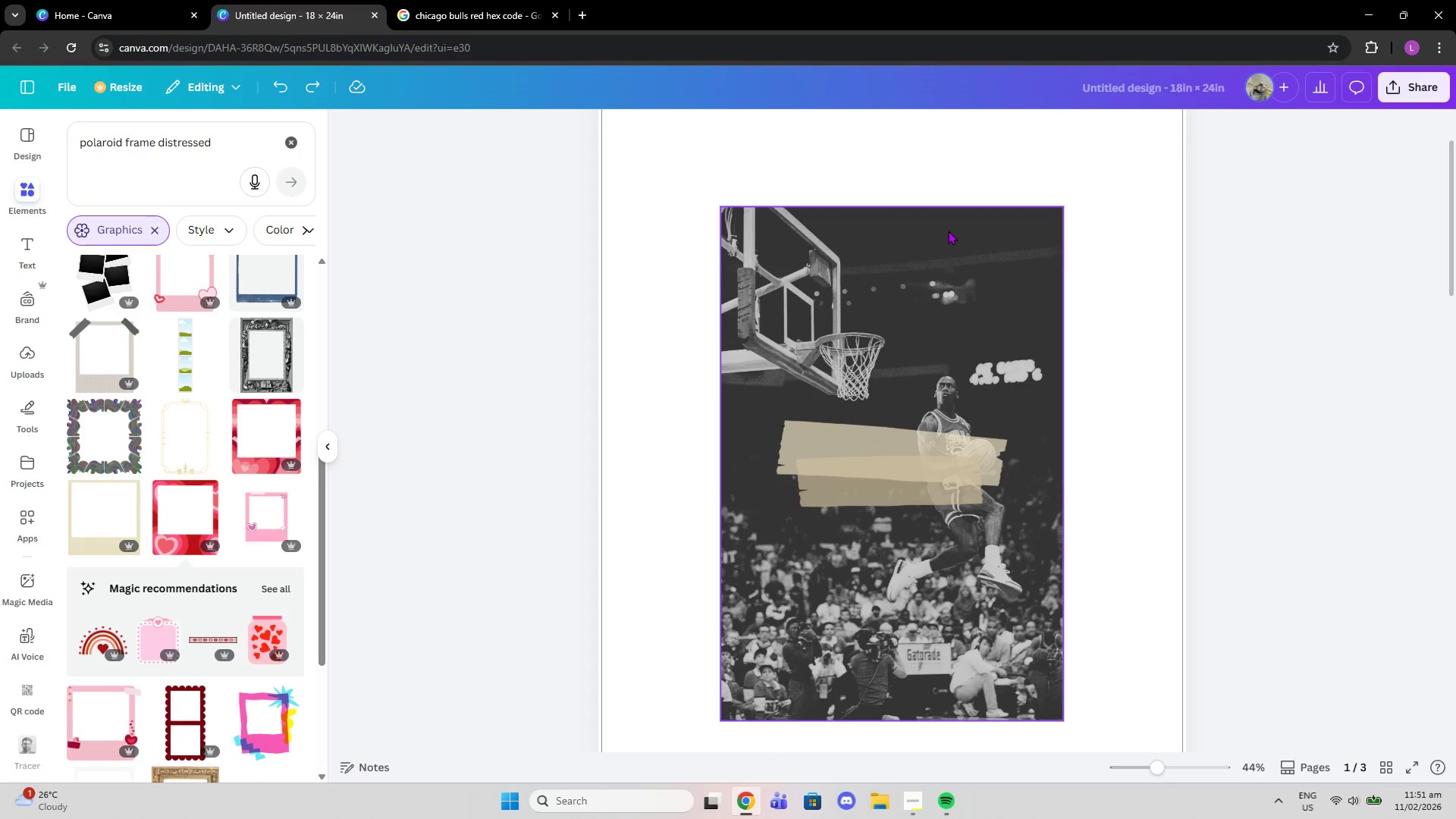 
key(Control+Z)
 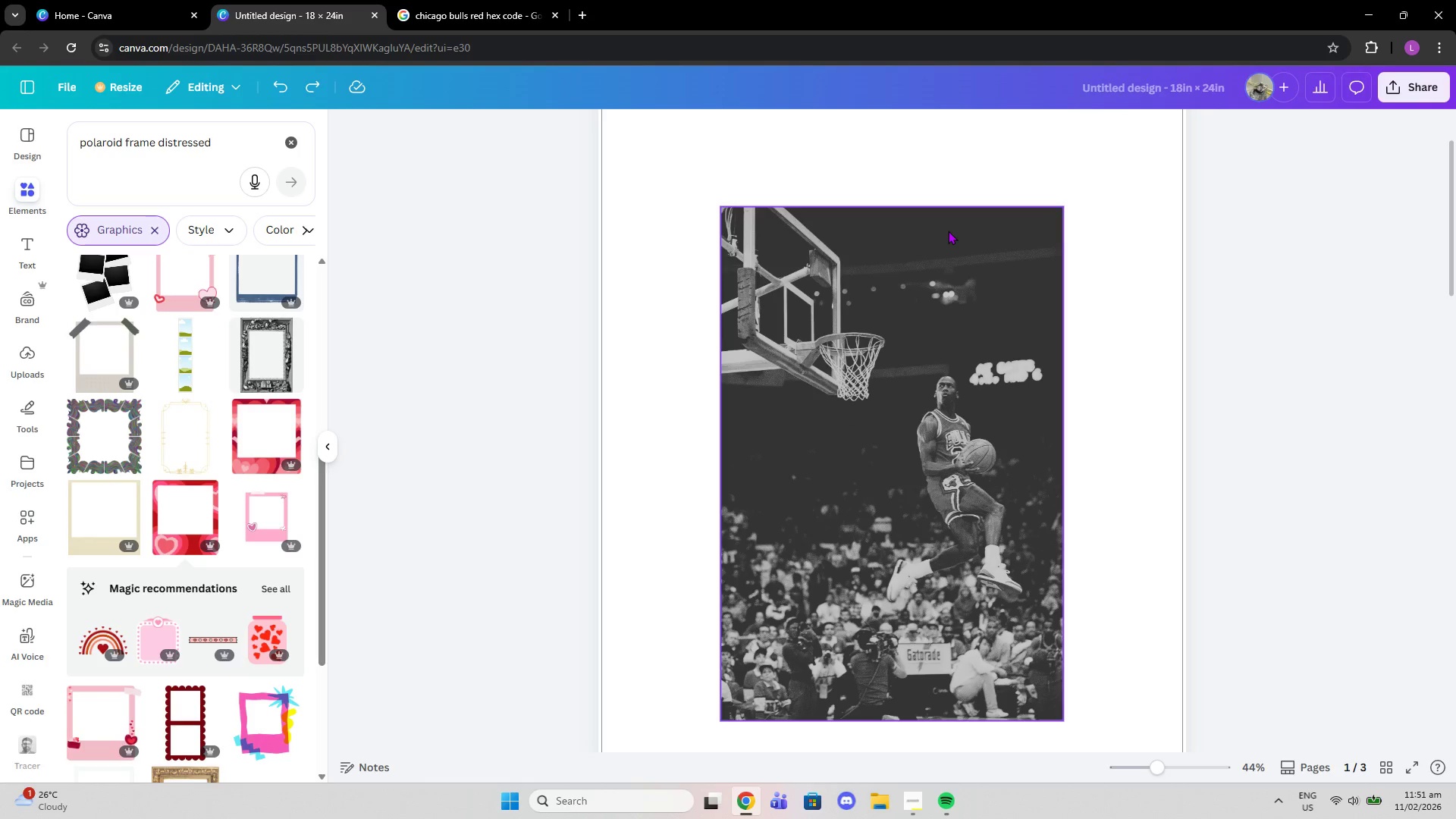 
key(Control+Z)
 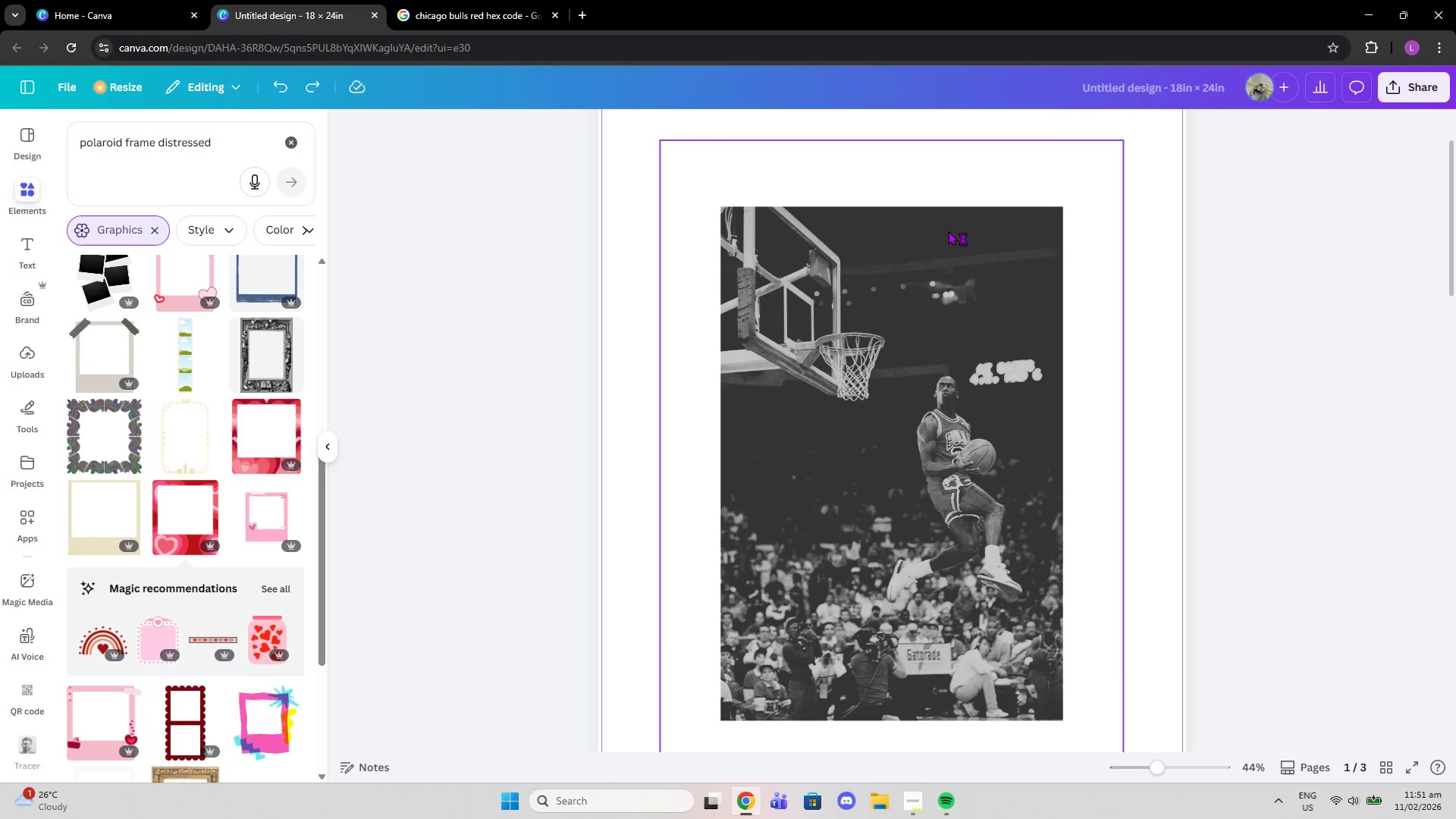 
key(Control+Z)
 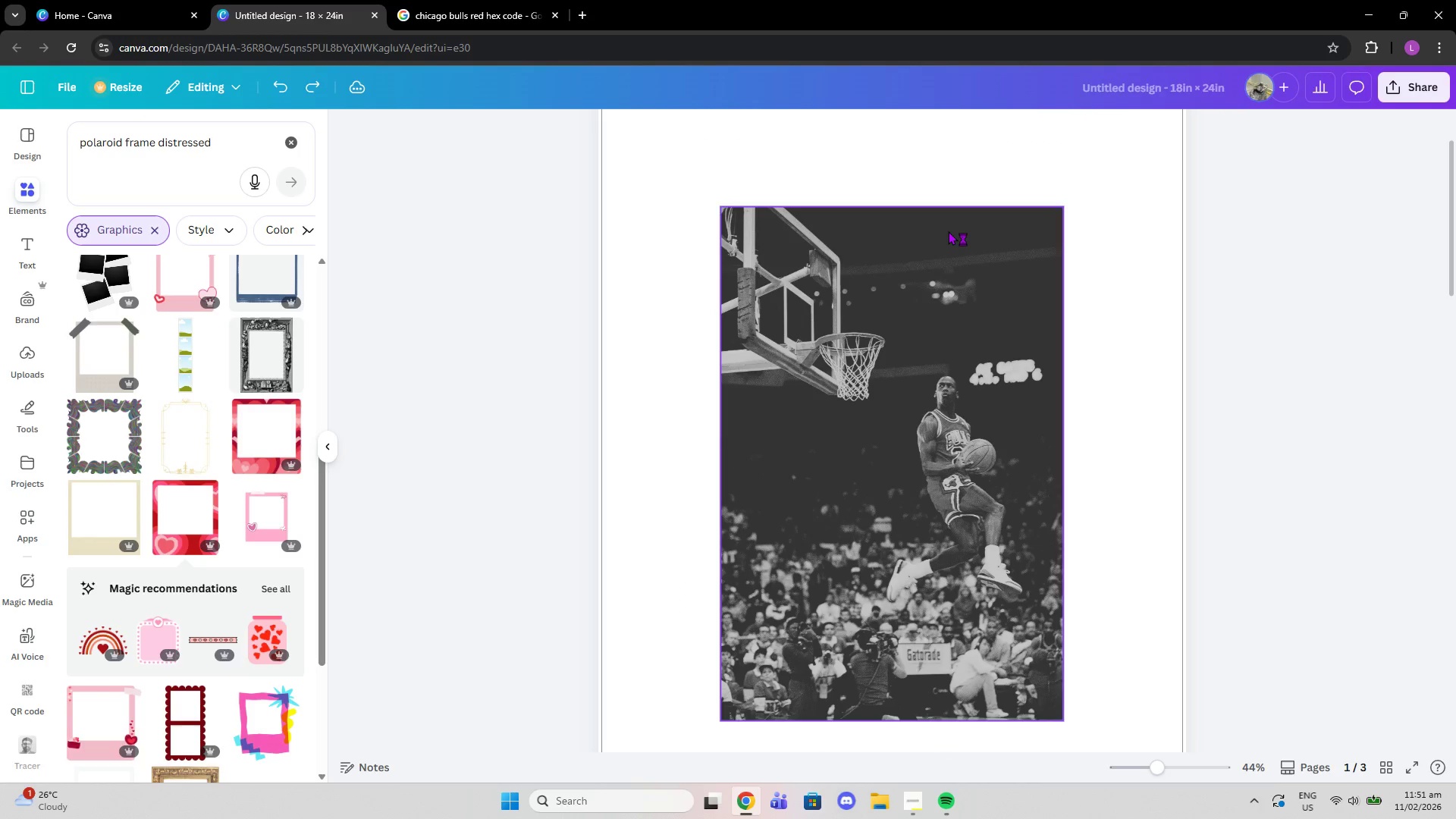 
key(Control+Z)
 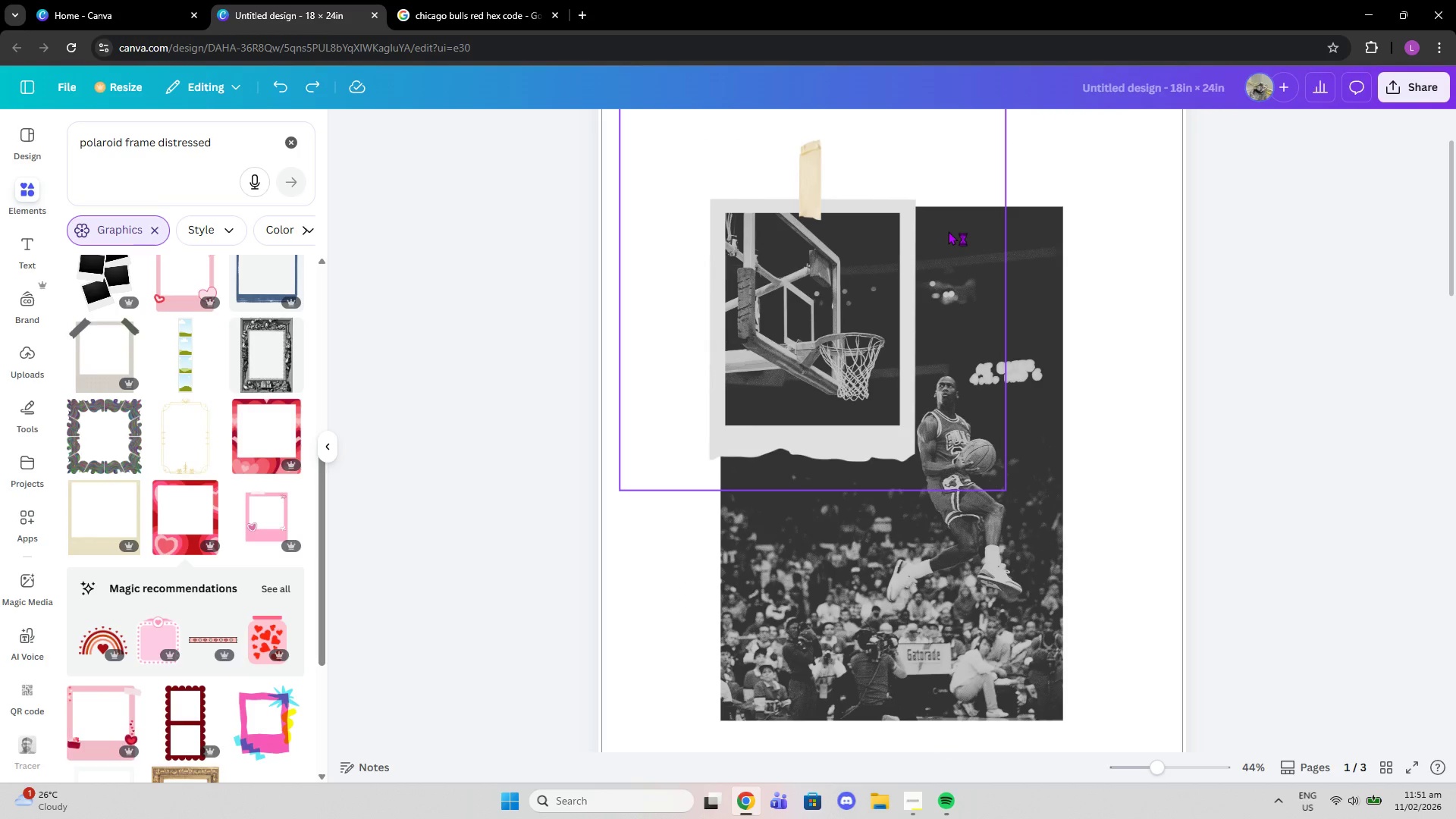 
key(Control+Z)
 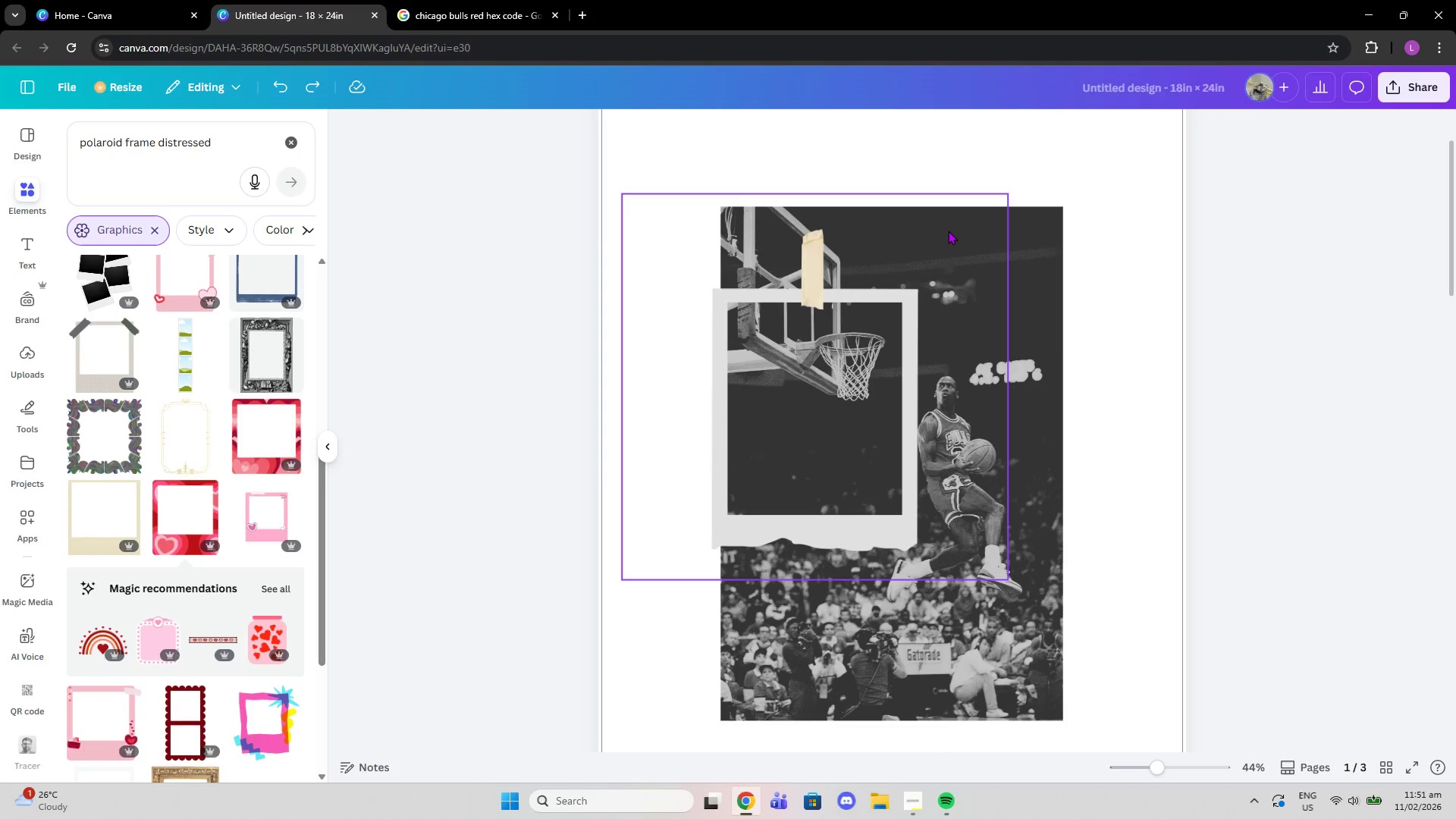 
key(Control+Z)
 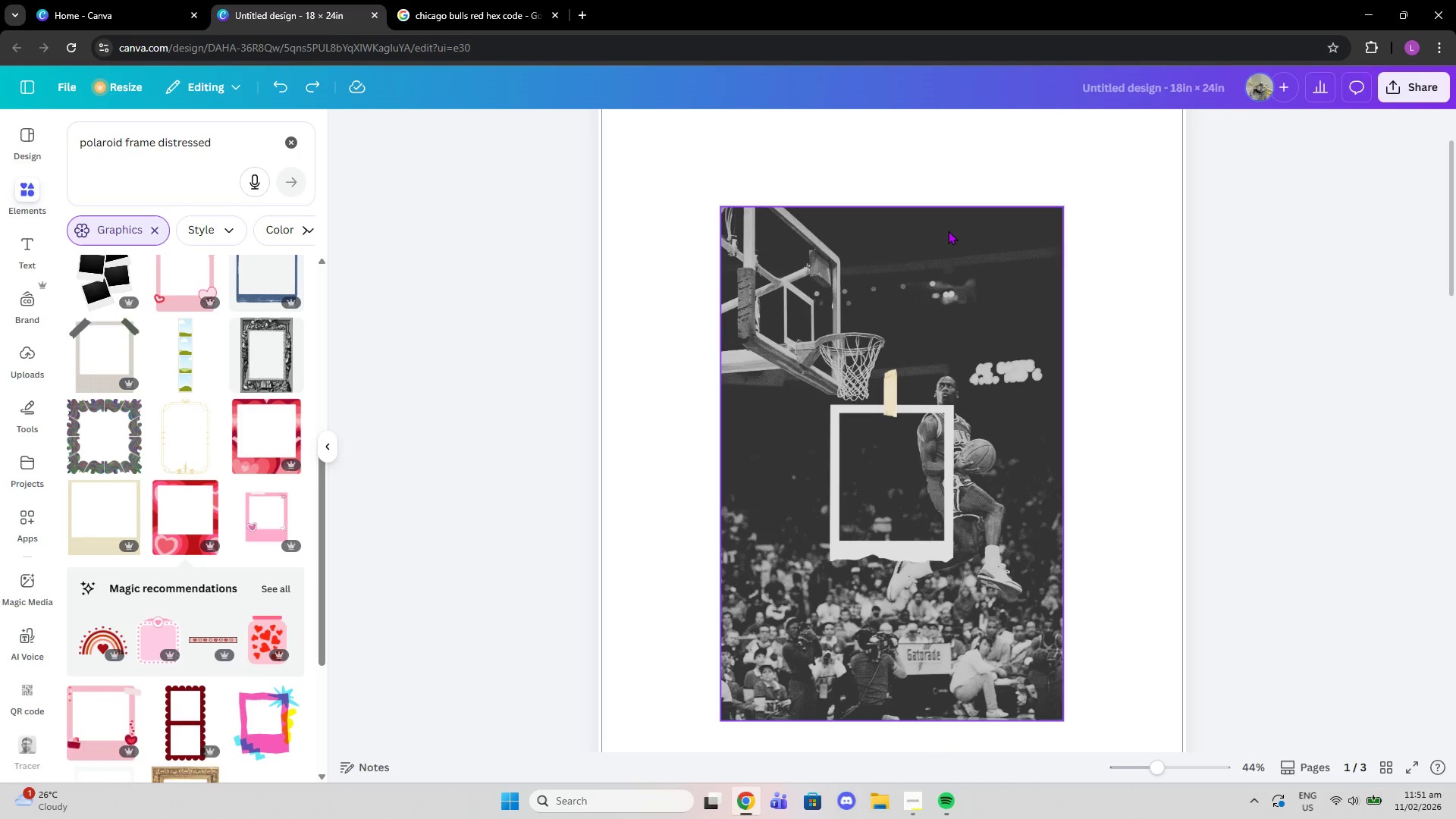 
key(Control+Z)
 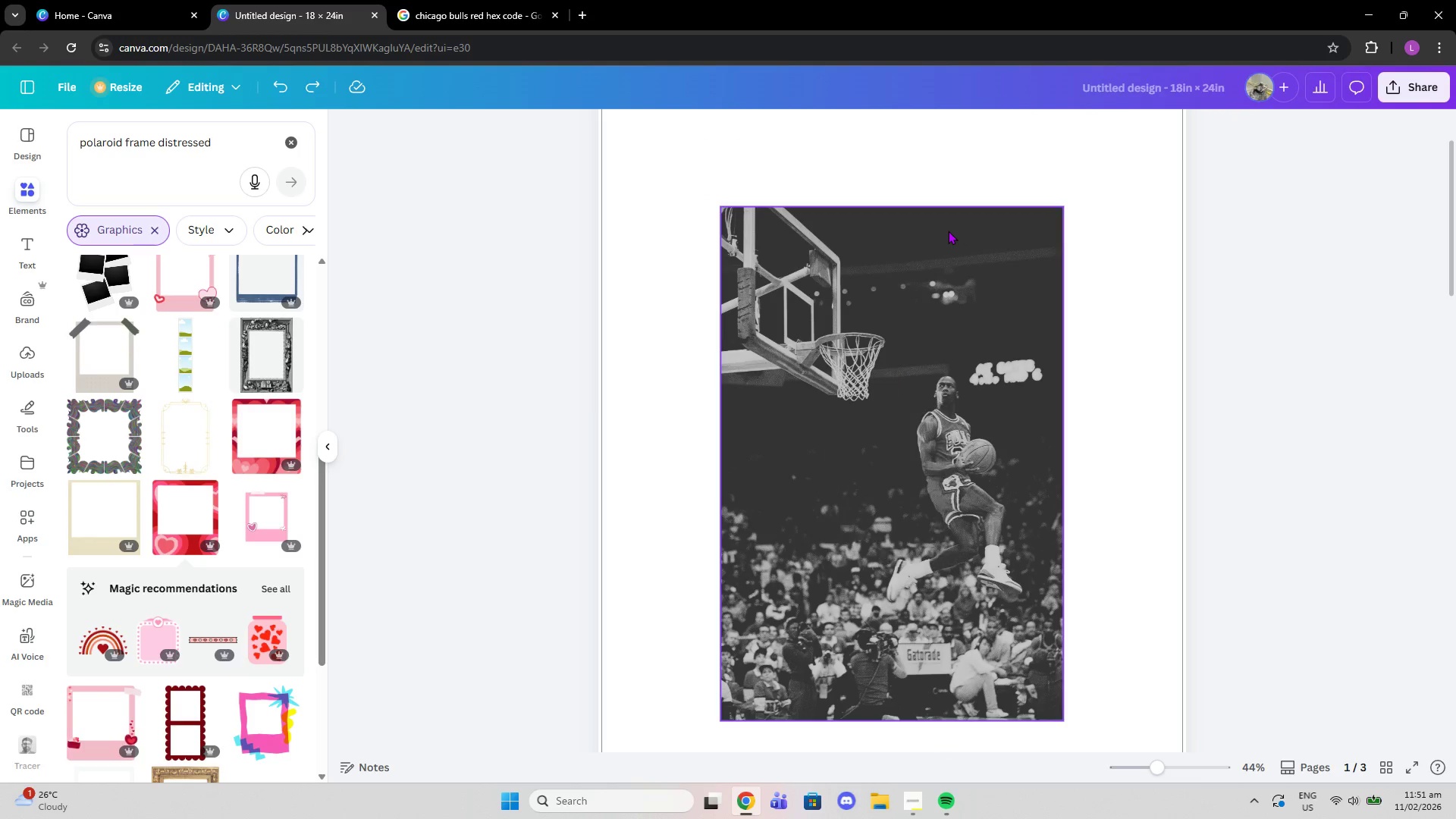 
key(Control+Z)
 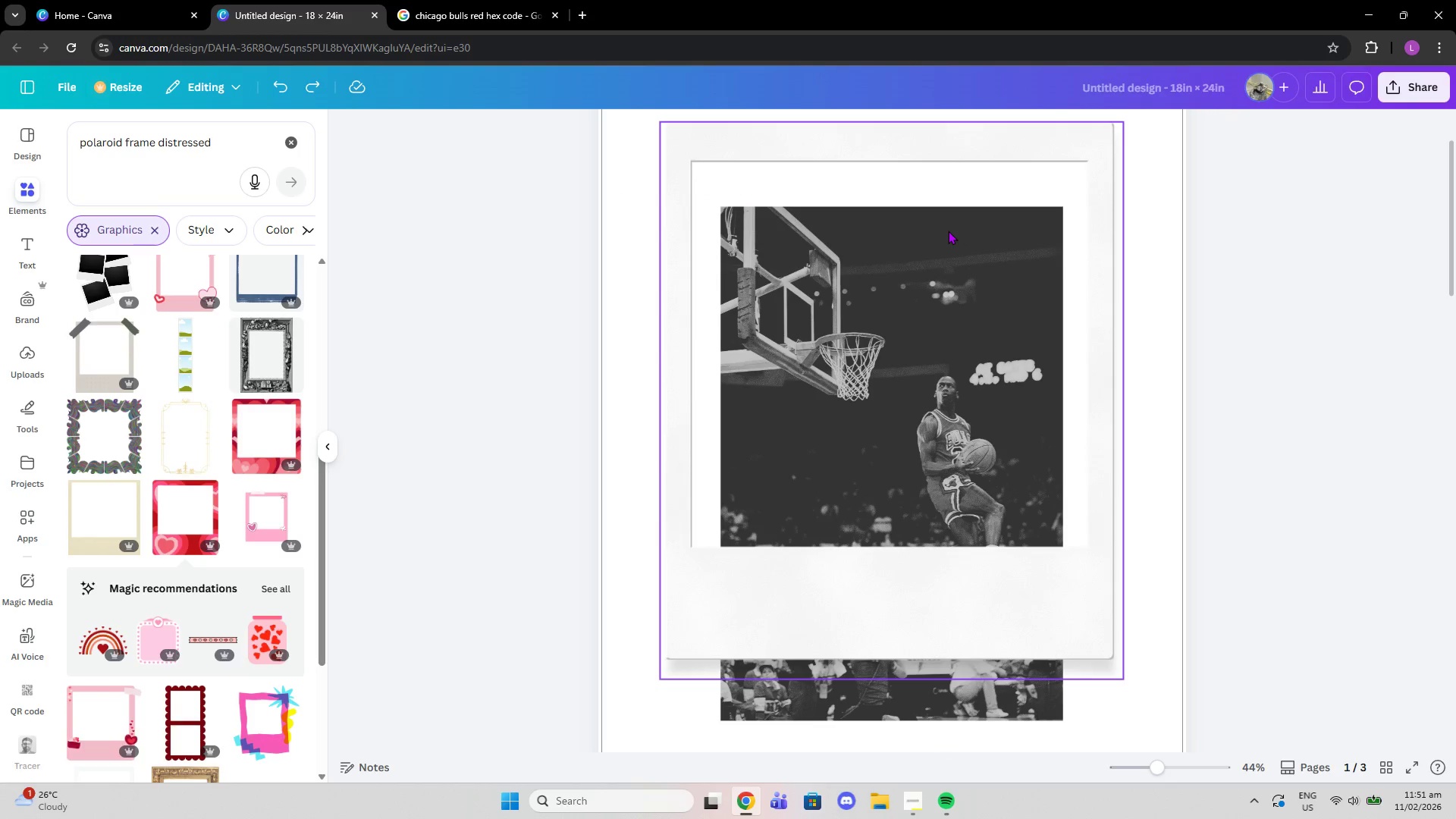 
key(Control+Z)
 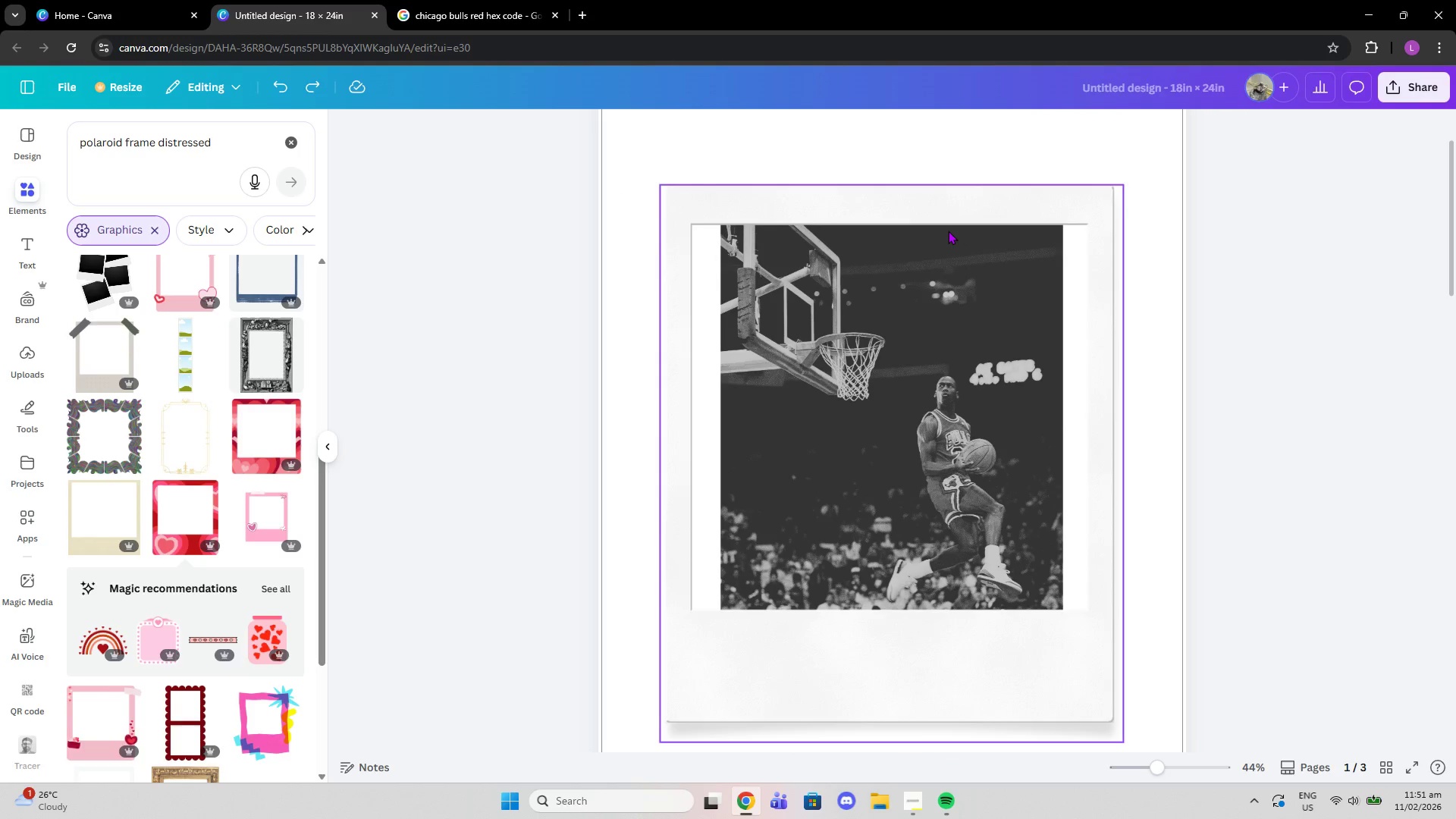 
key(Control+Z)
 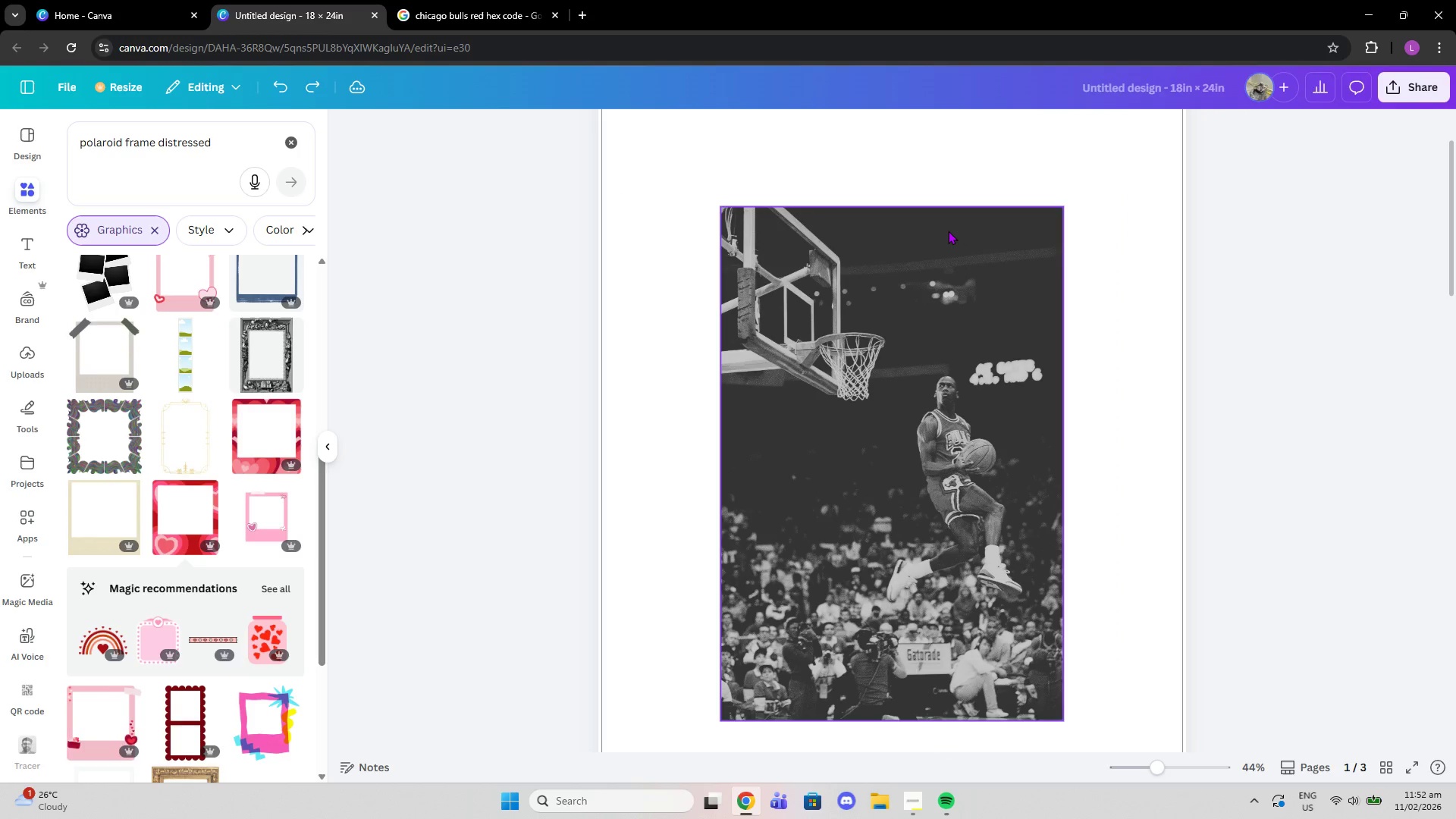 
key(Control+Z)
 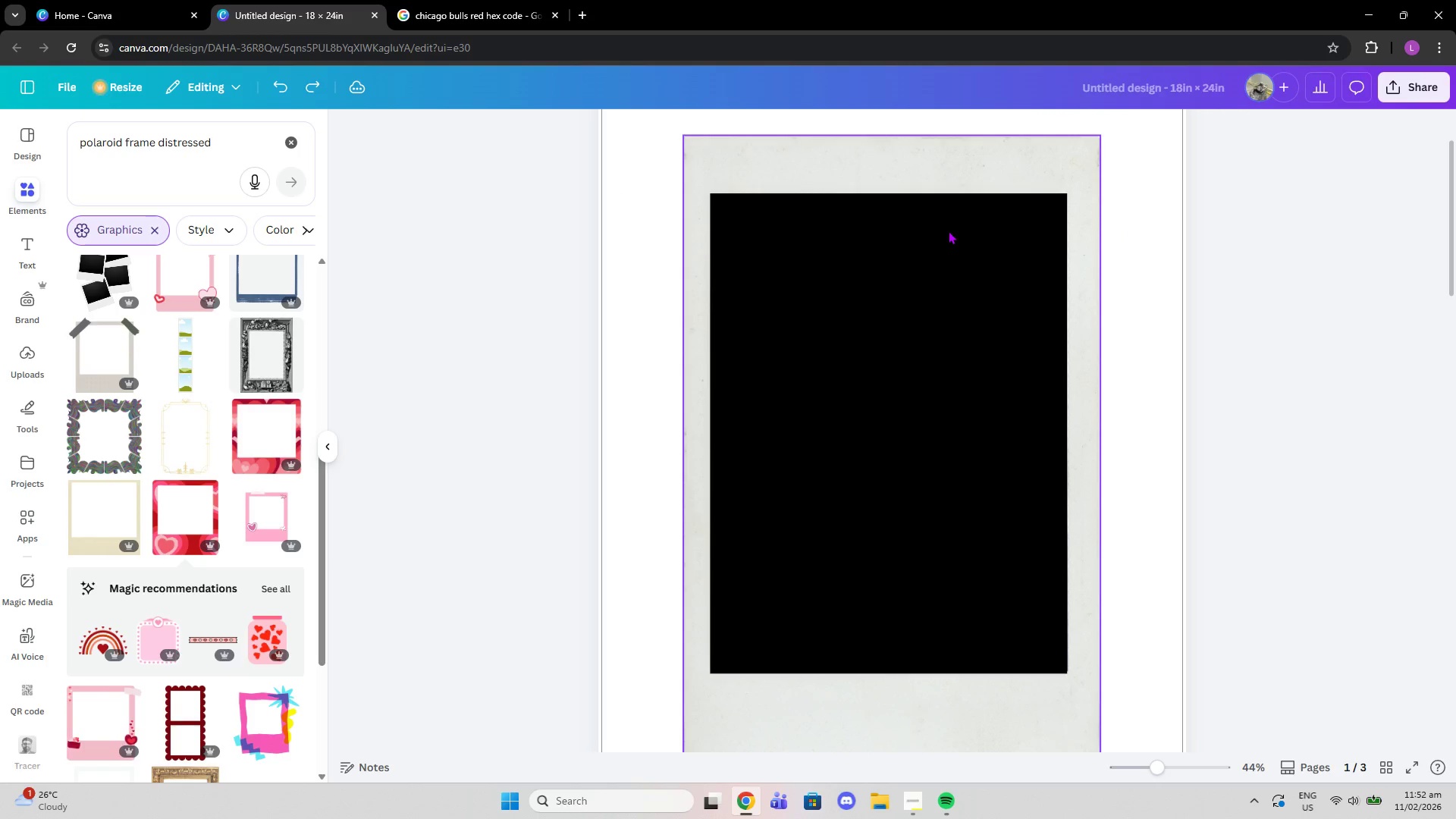 
key(Control+Z)
 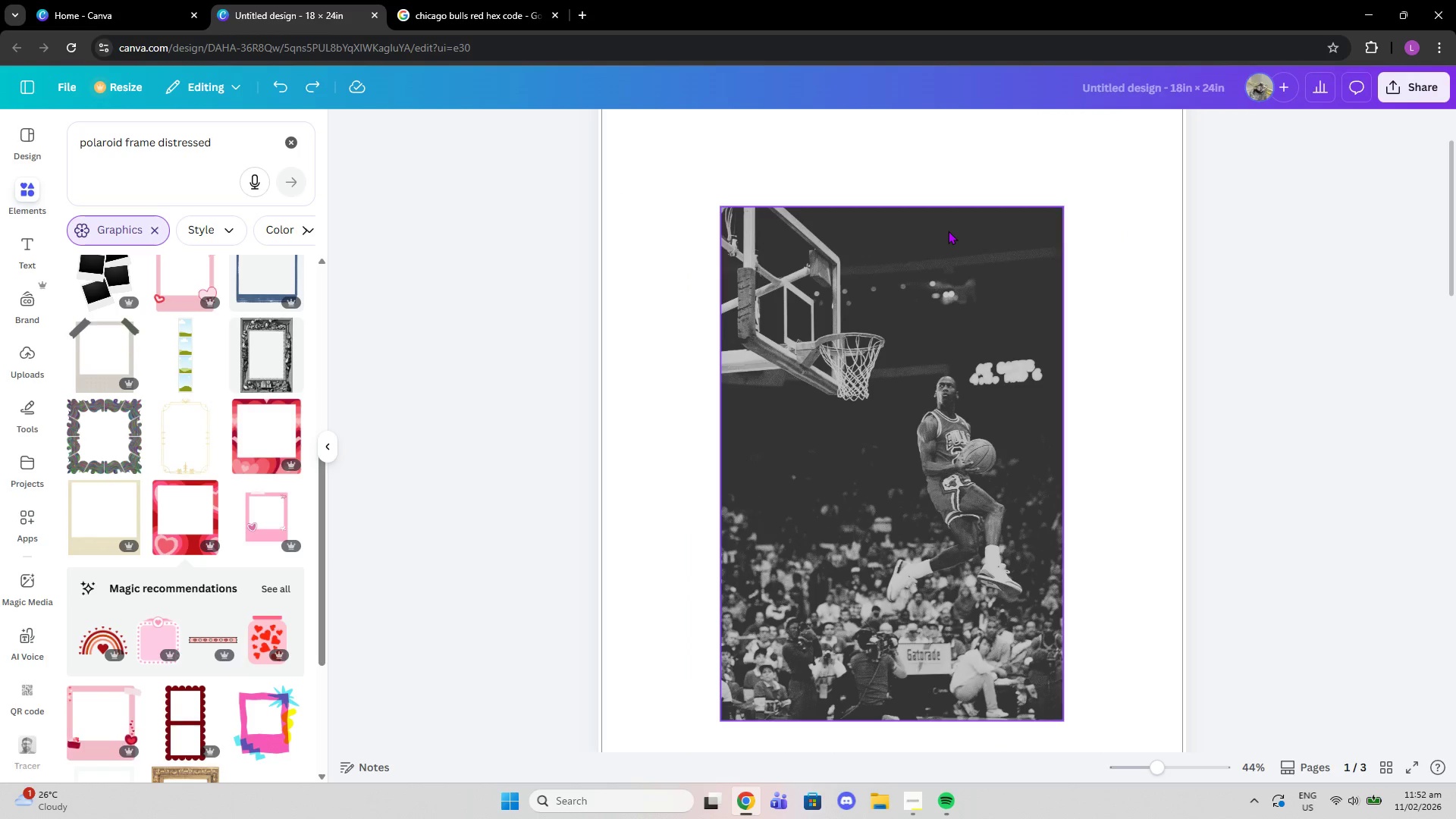 
key(Control+Z)
 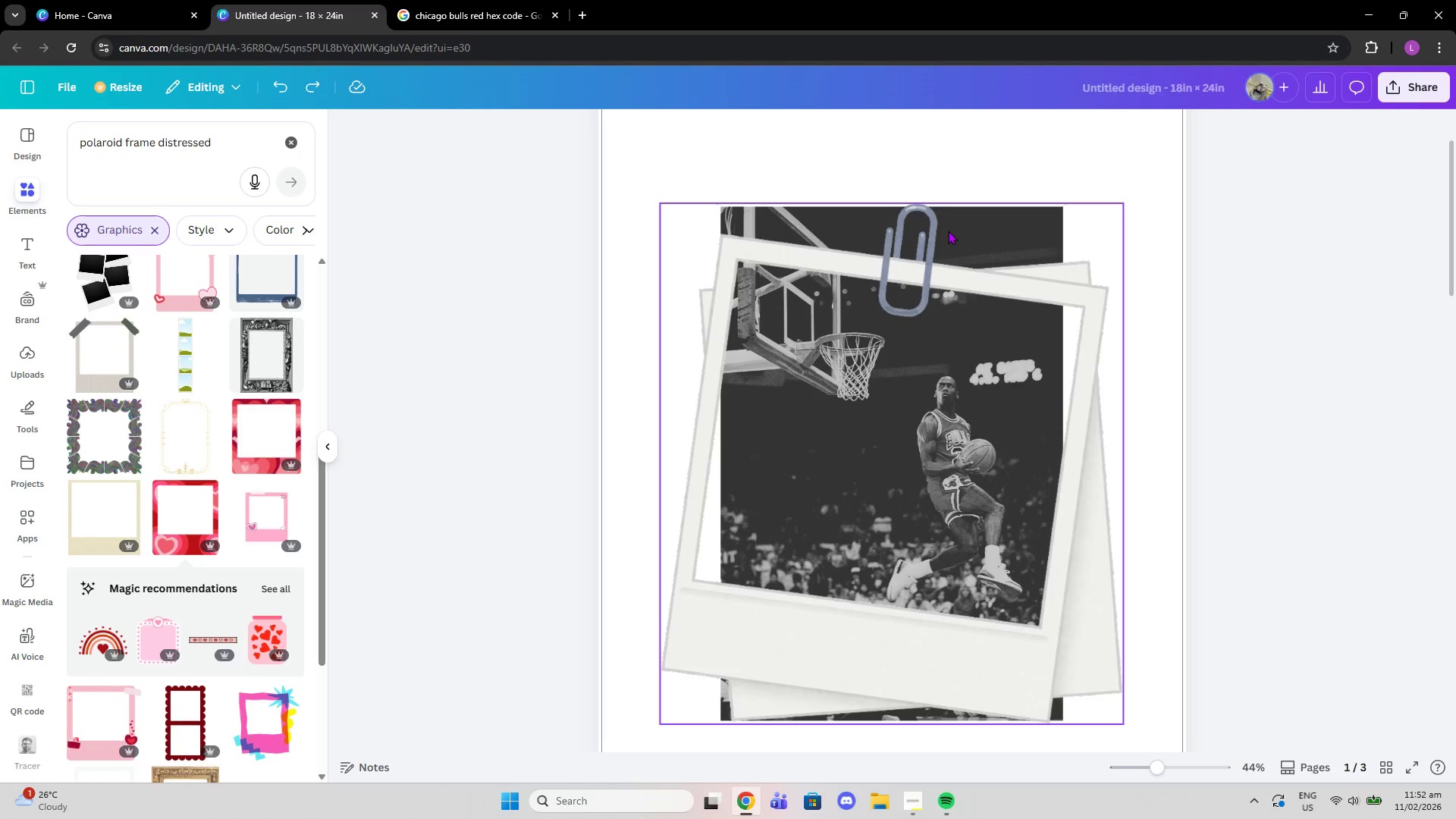 
key(Control+Z)
 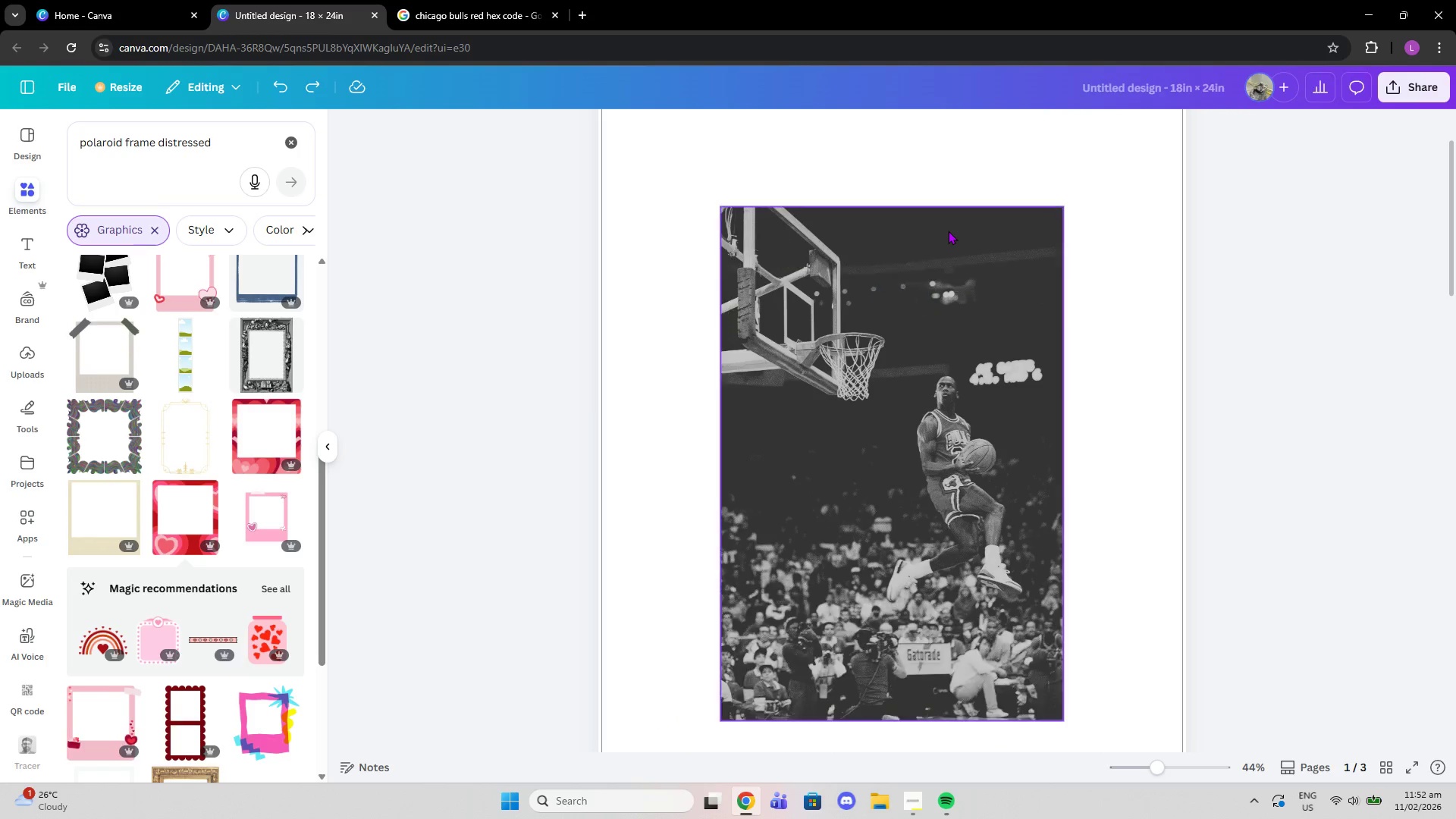 
key(Control+Z)
 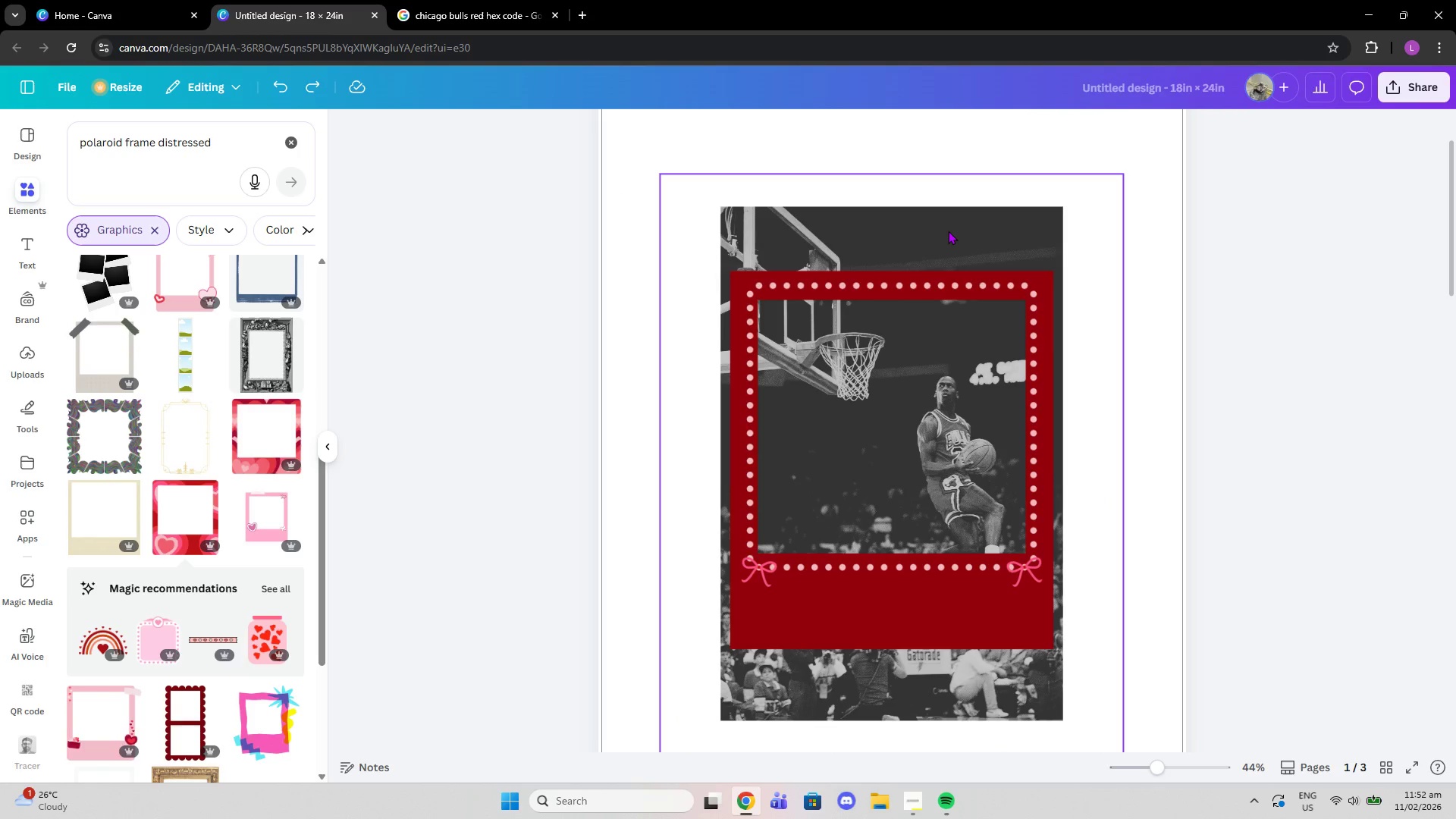 
key(Control+Z)
 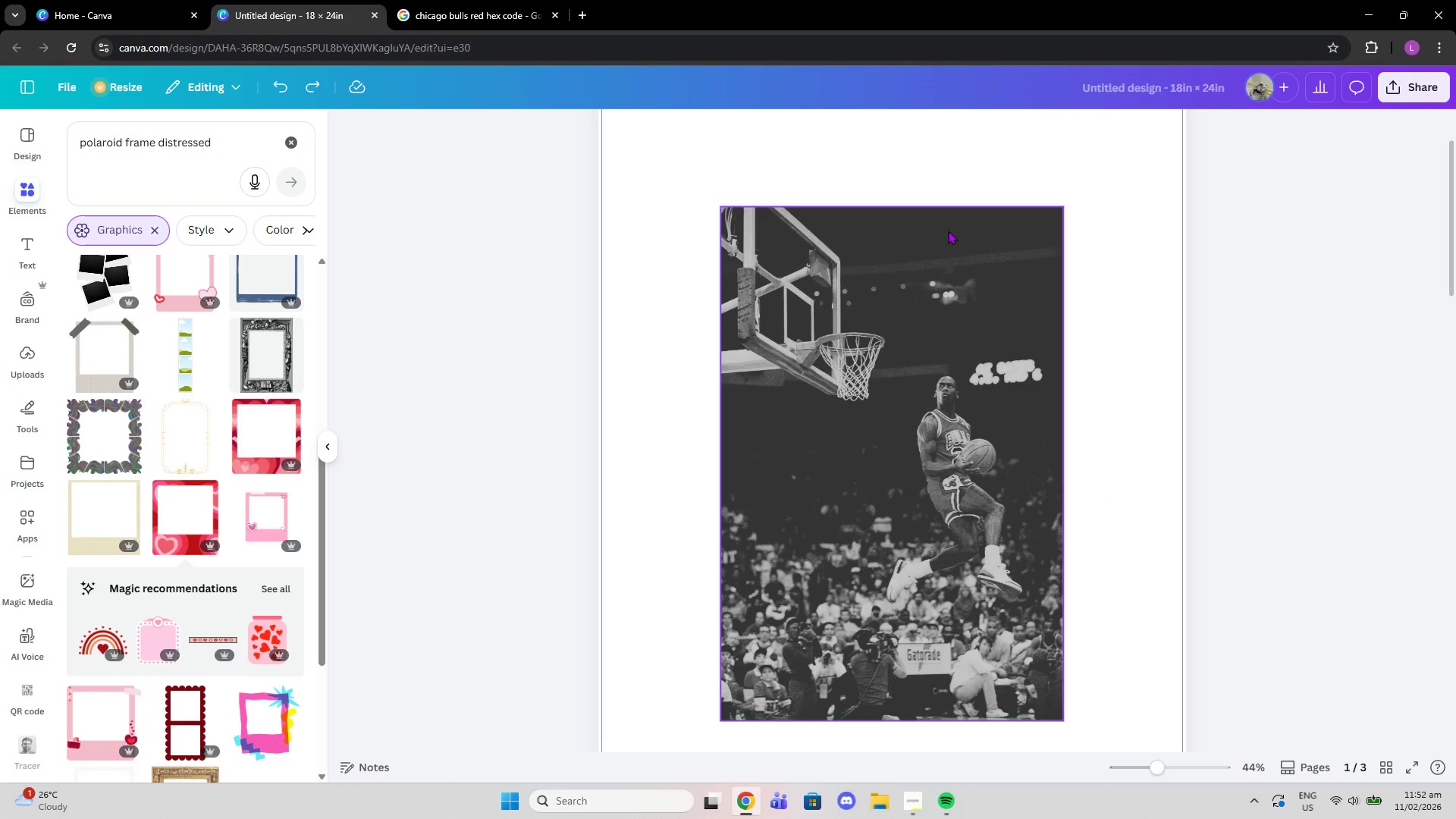 
key(Control+Z)
 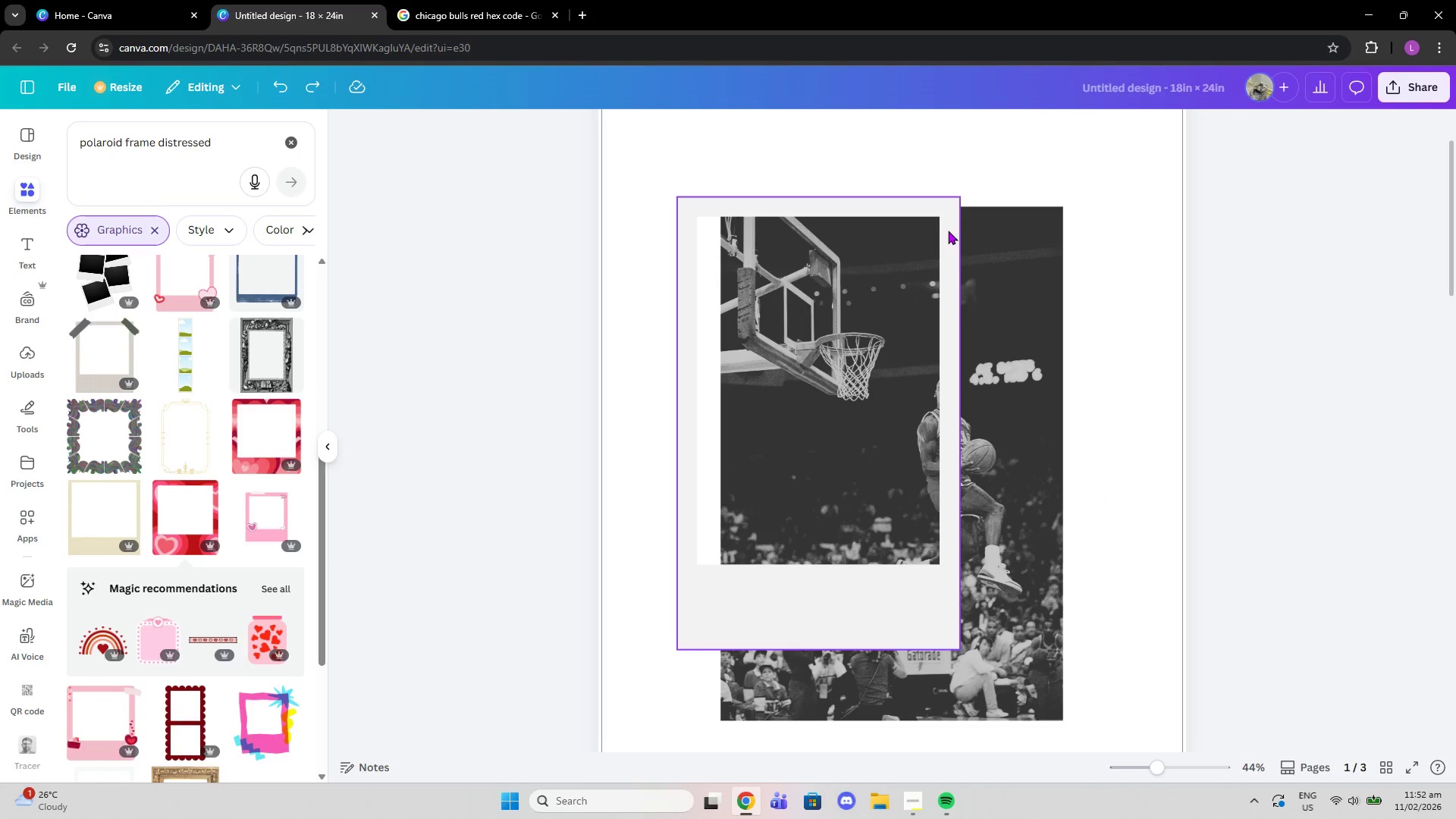 
key(Control+Z)
 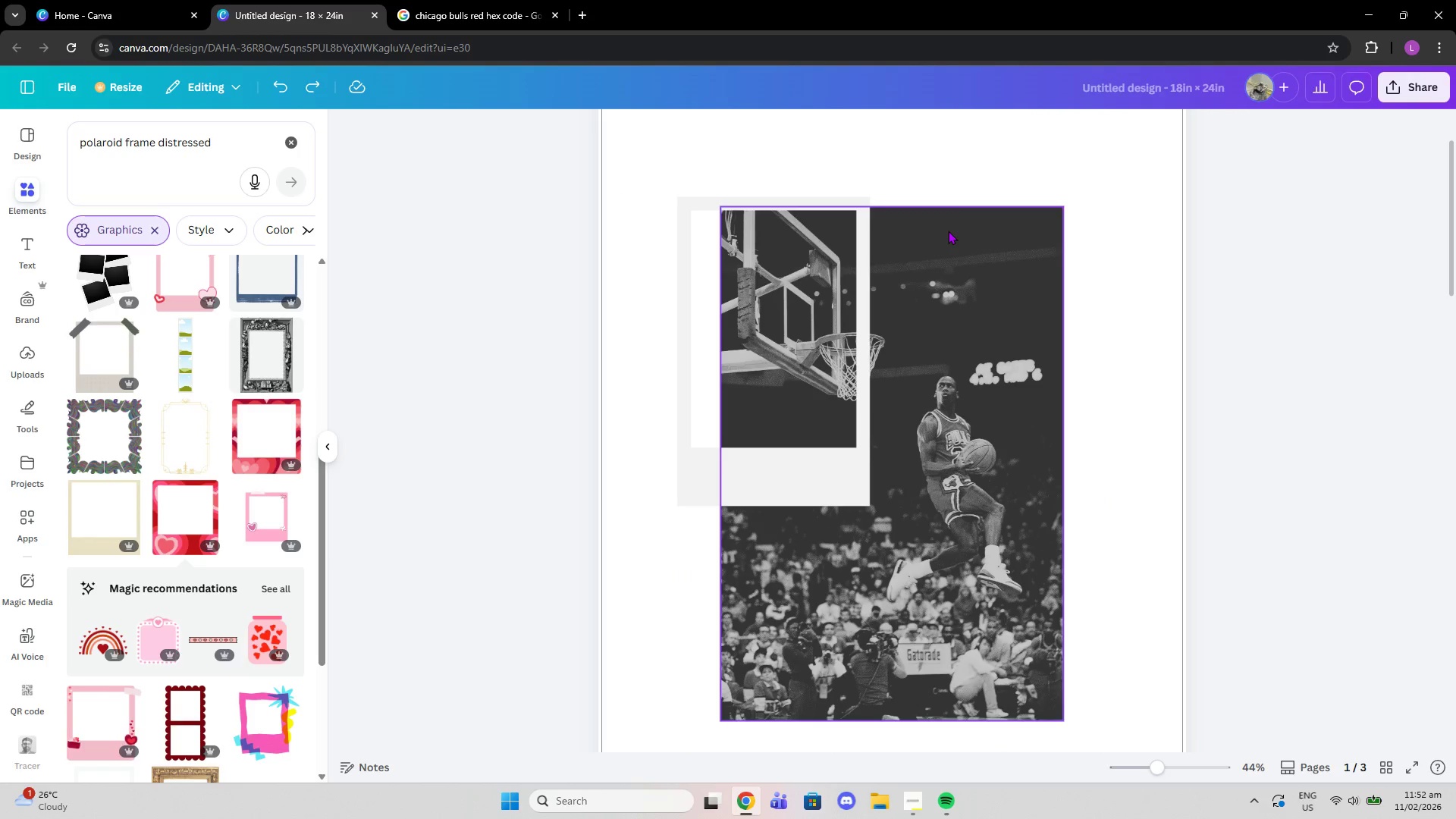 
key(Control+Z)
 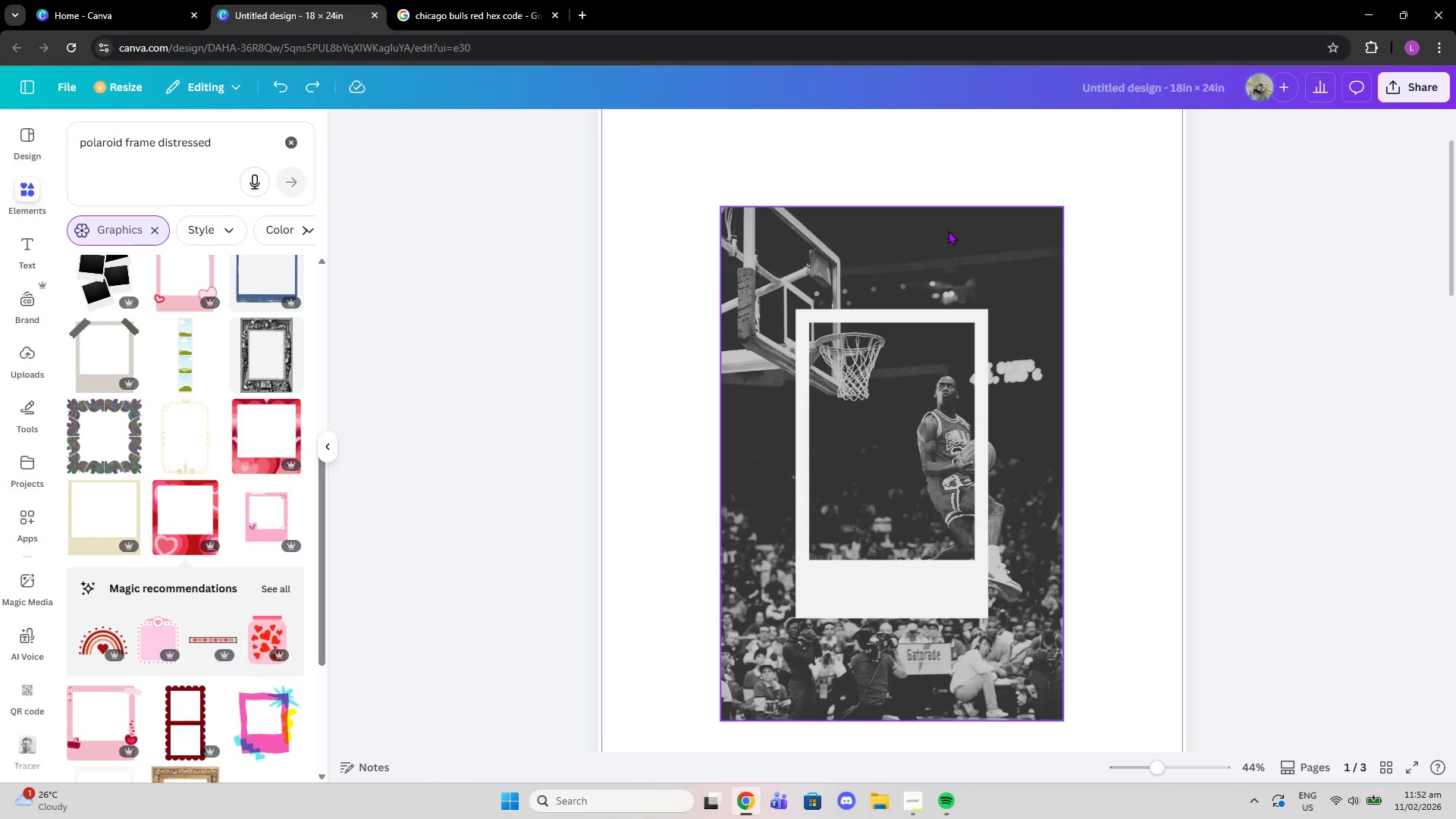 
key(Control+Z)
 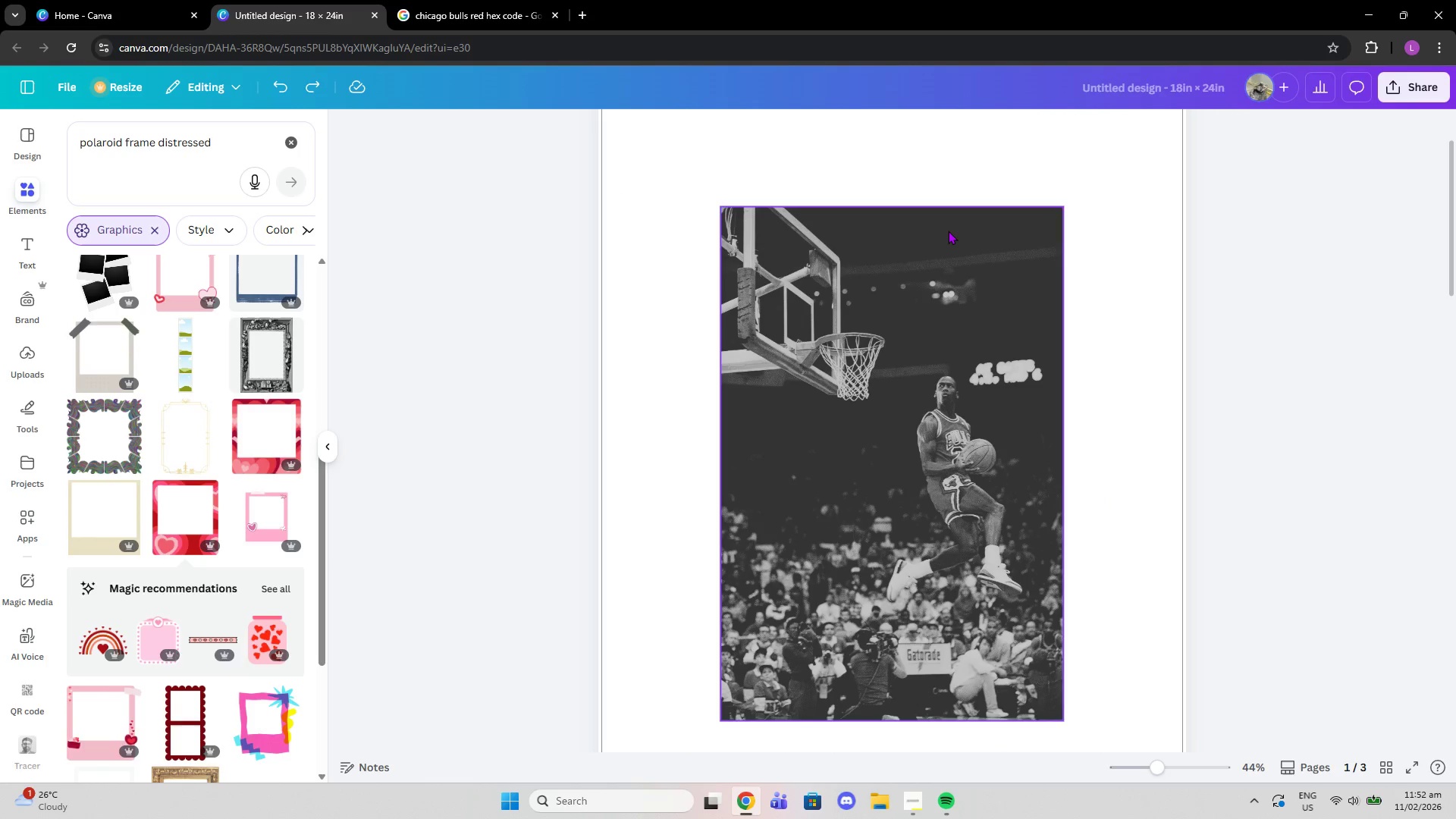 
key(Control+Z)
 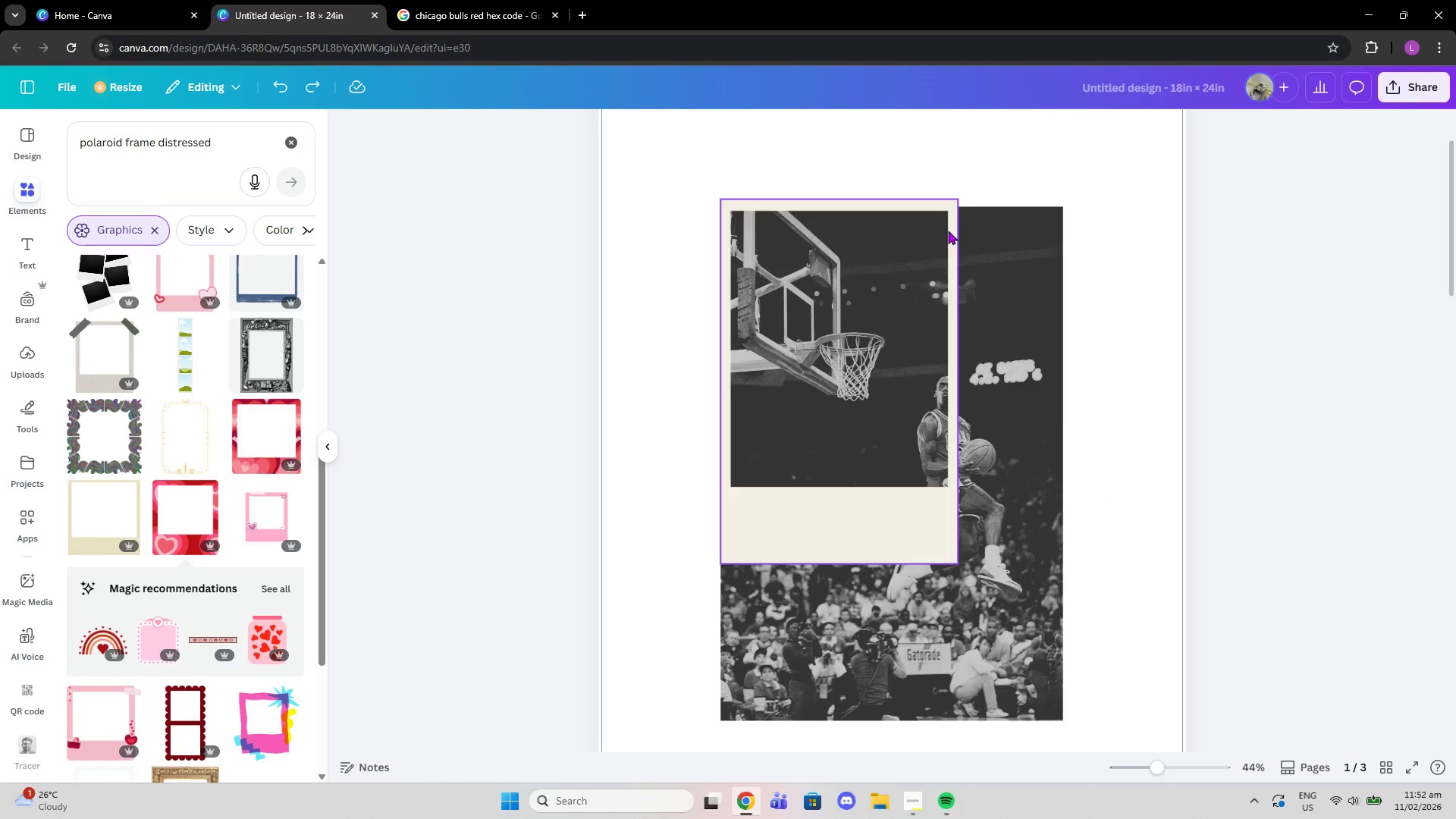 
key(Control+Z)
 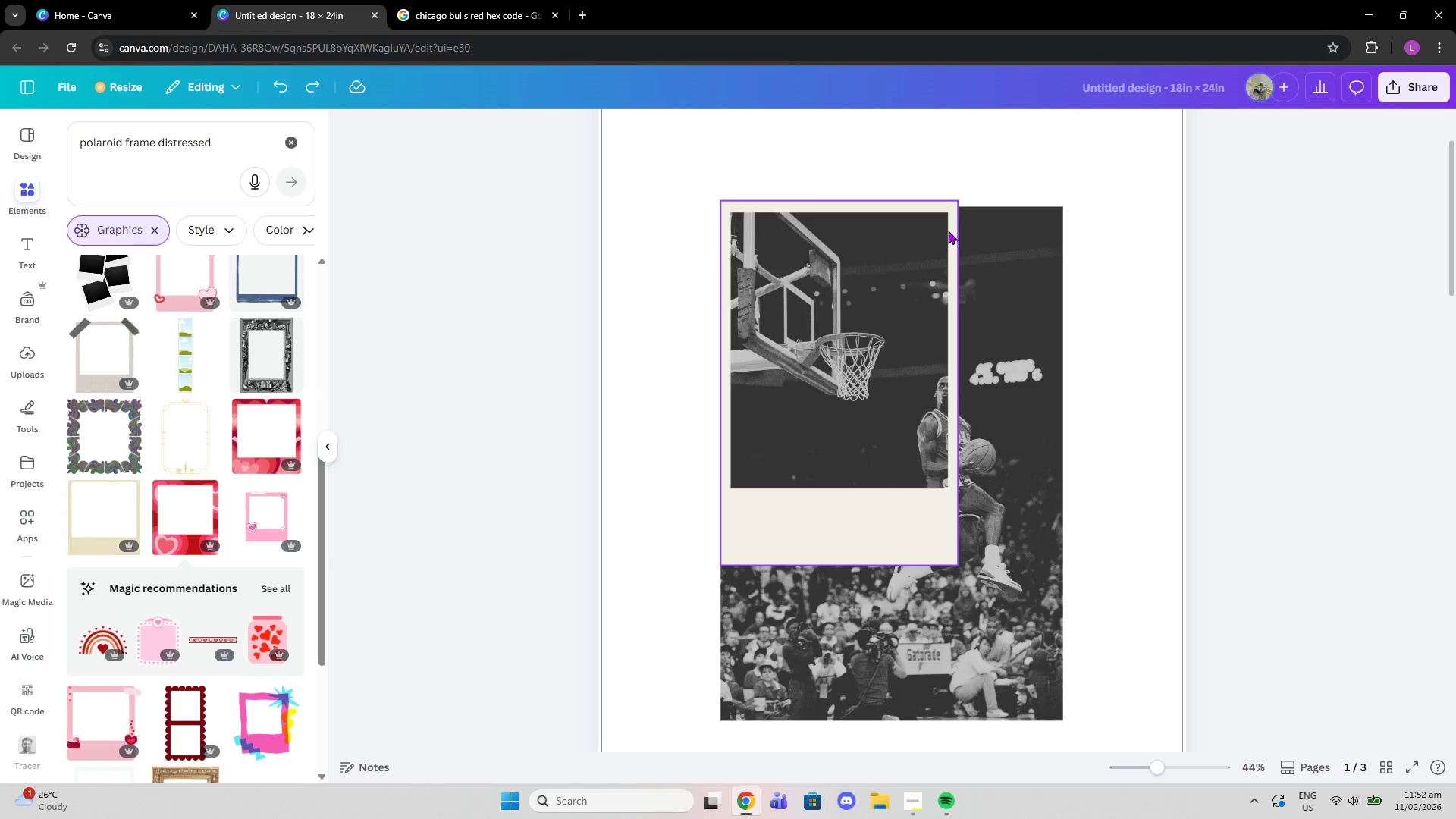 
key(Control+Z)
 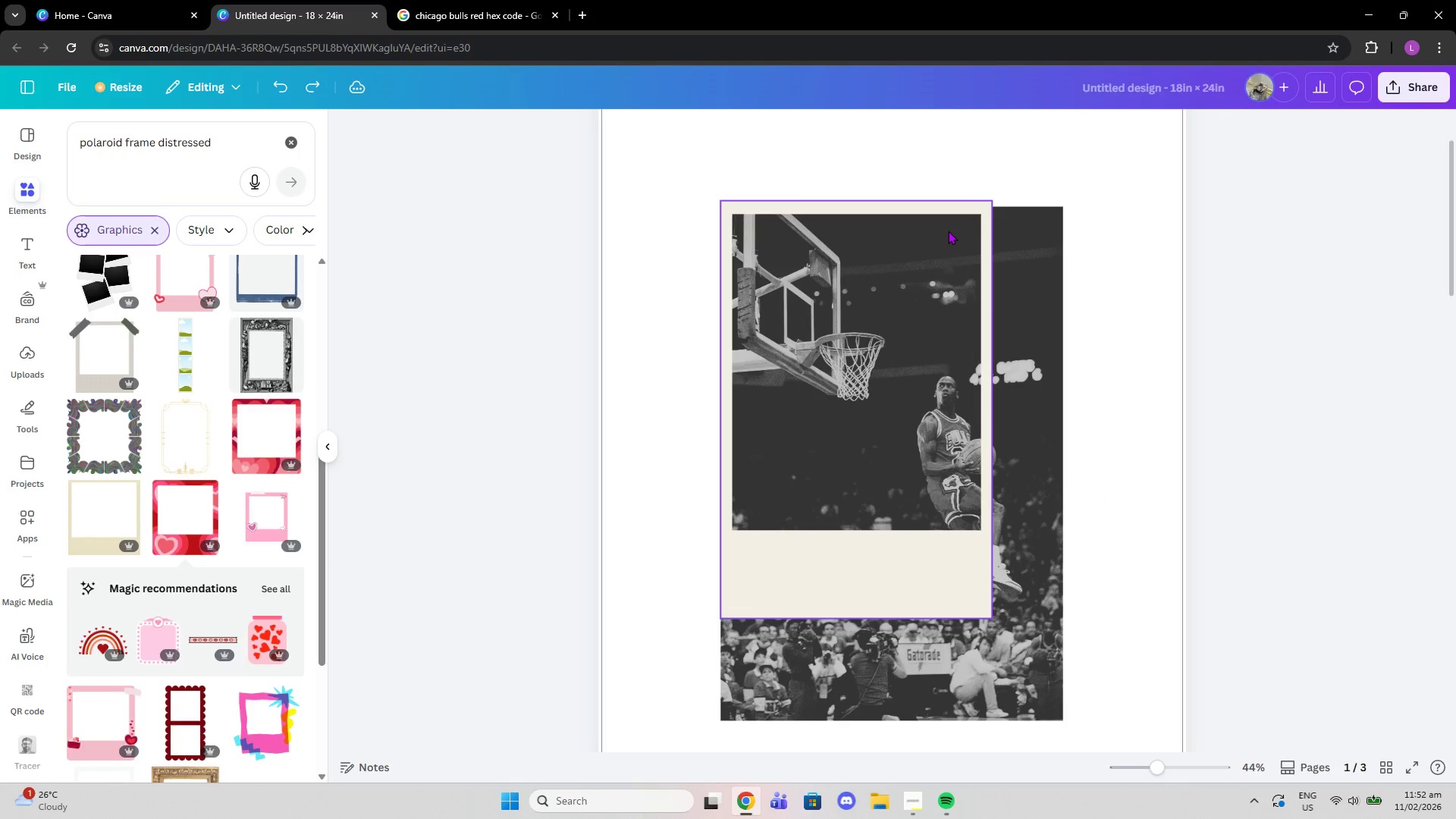 
key(Control+Z)
 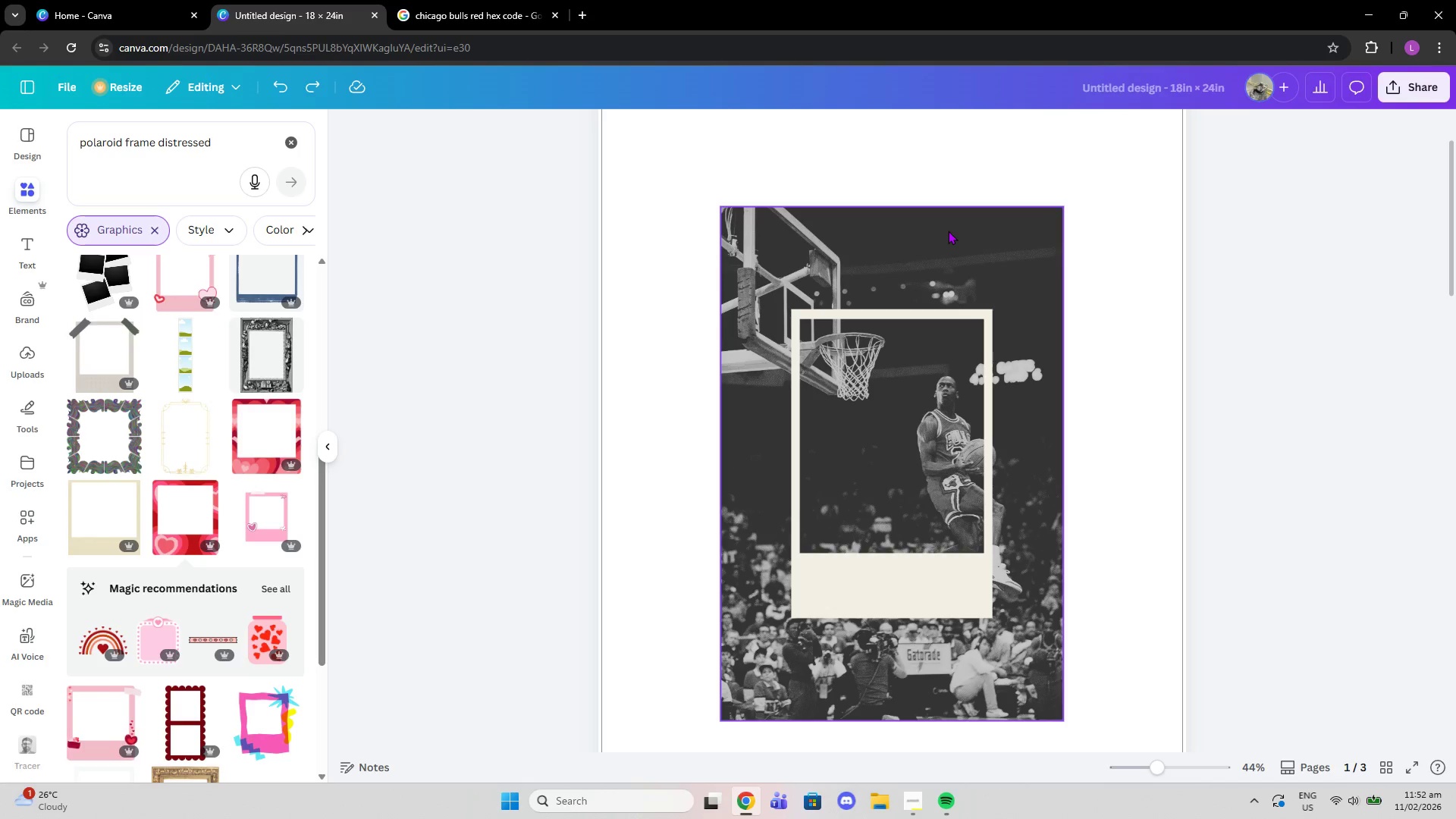 
key(Control+Z)
 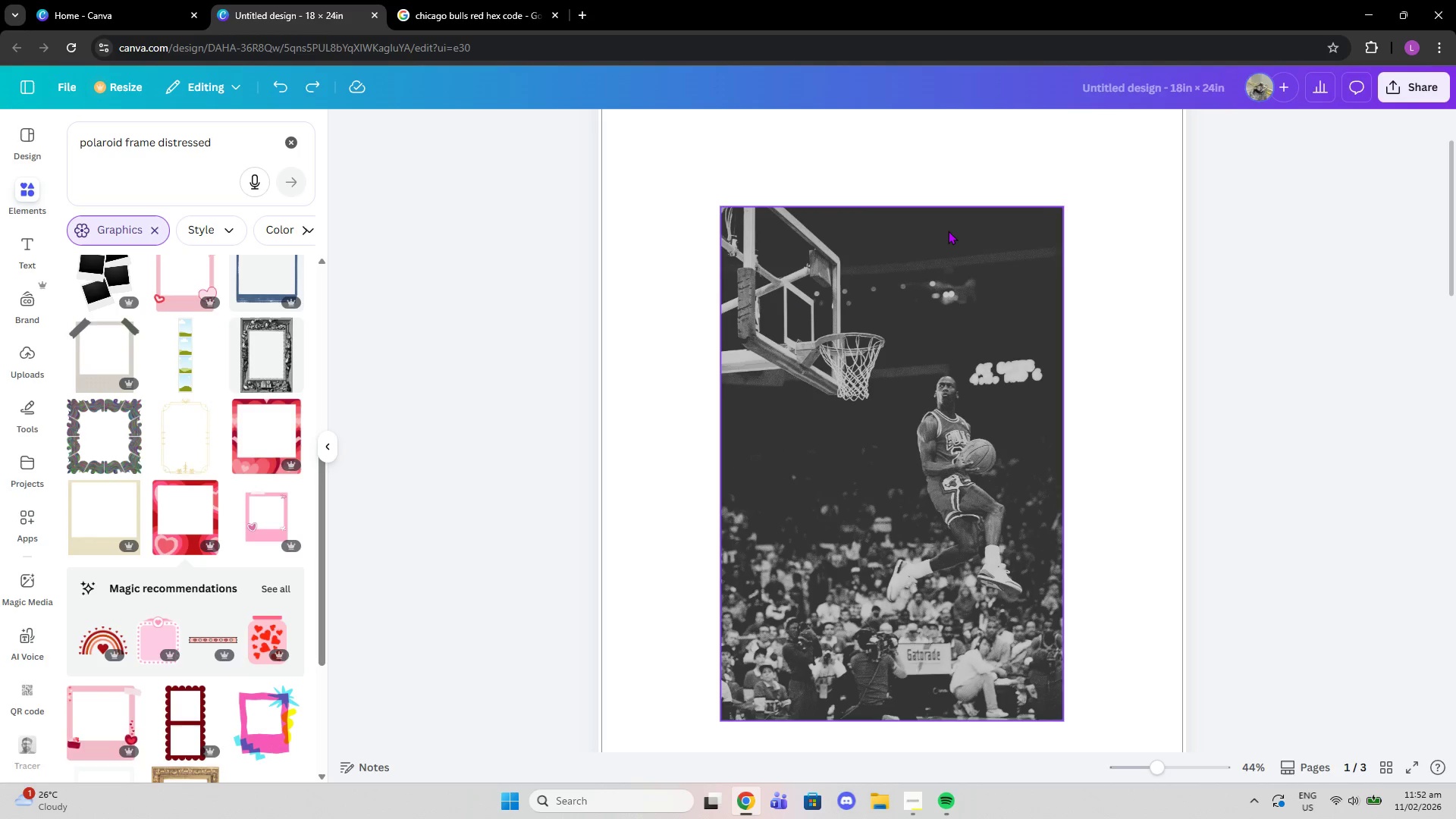 
key(Control+Z)
 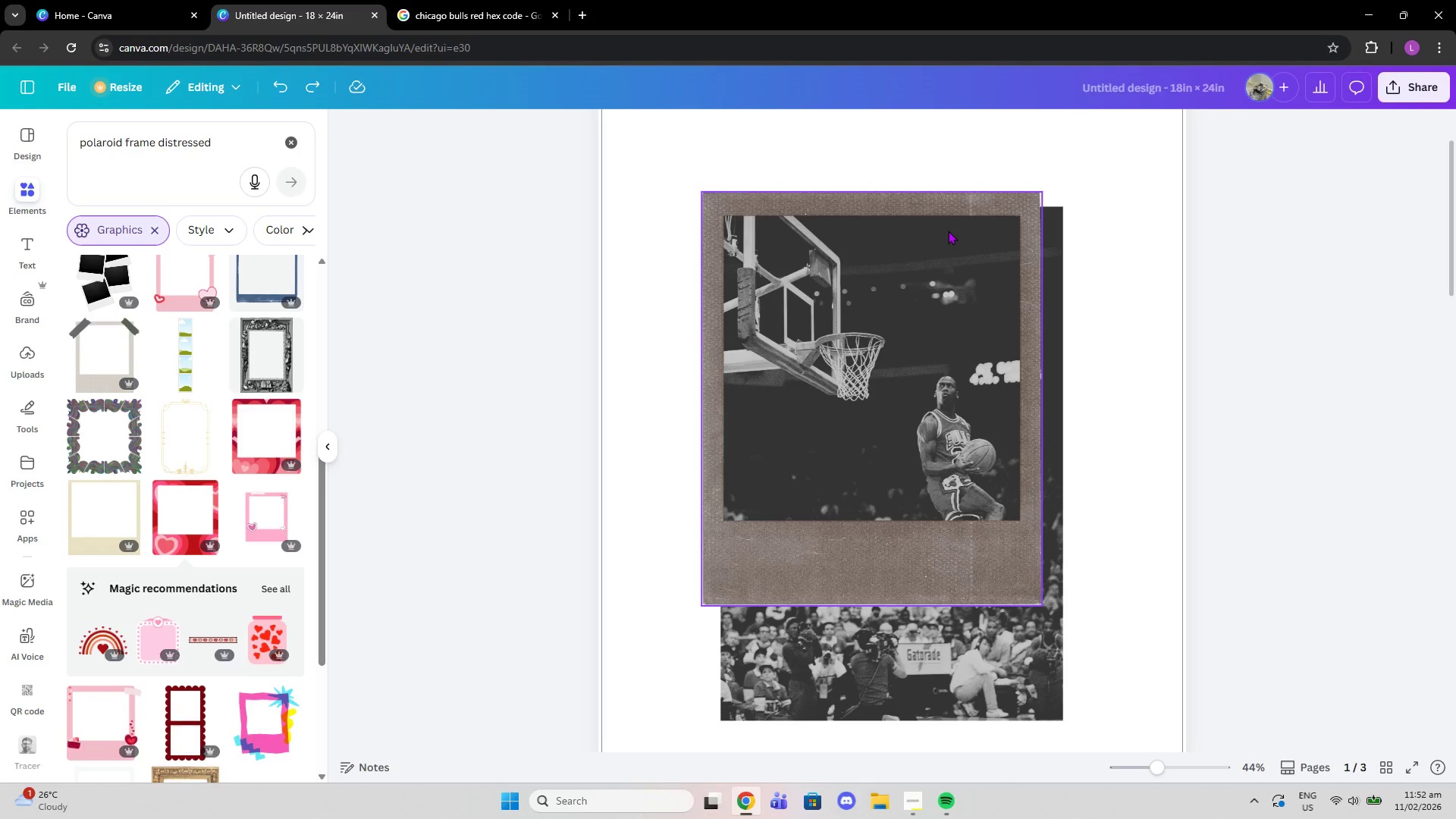 
left_click([841, 586])
 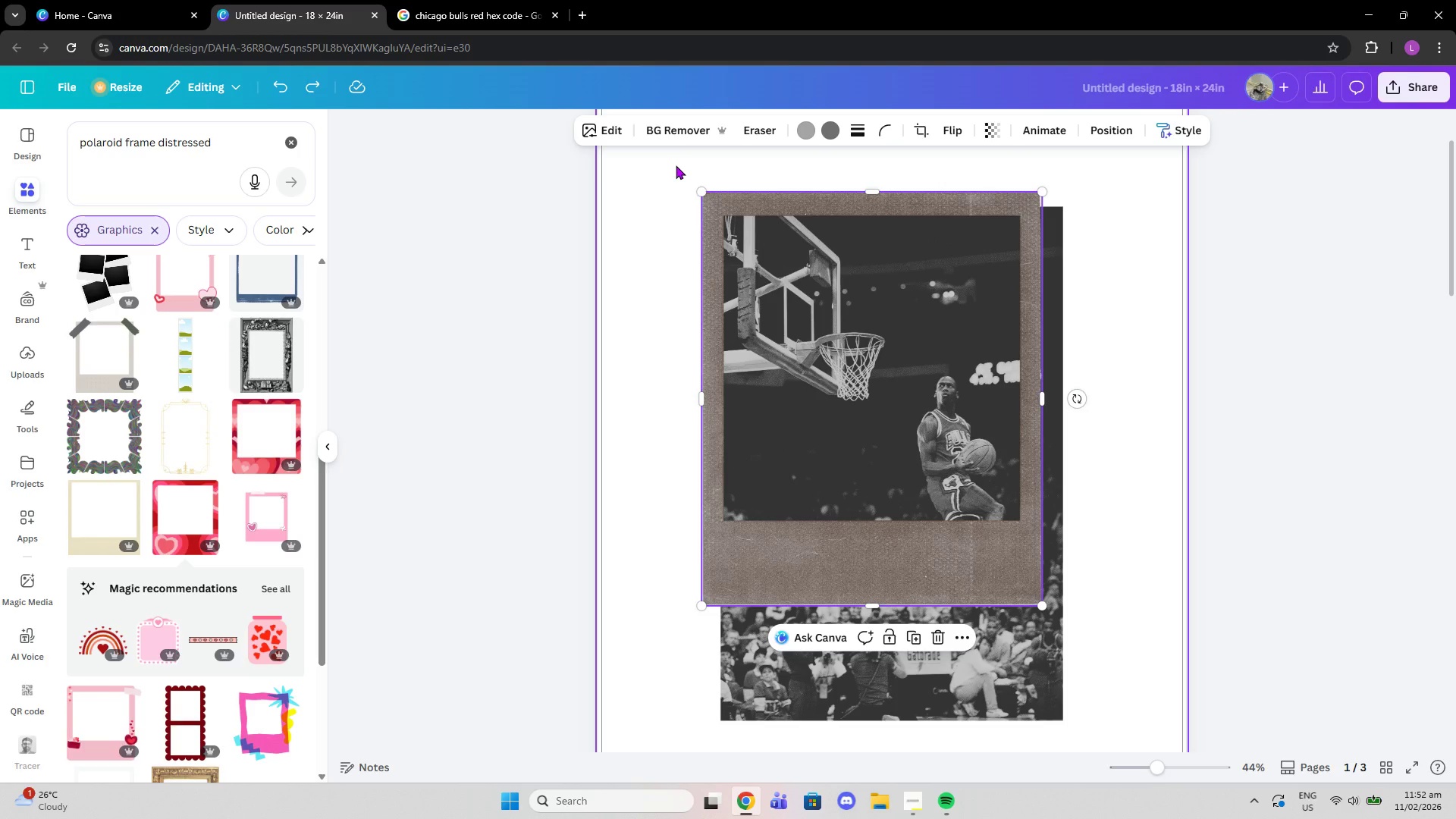 
left_click([805, 132])
 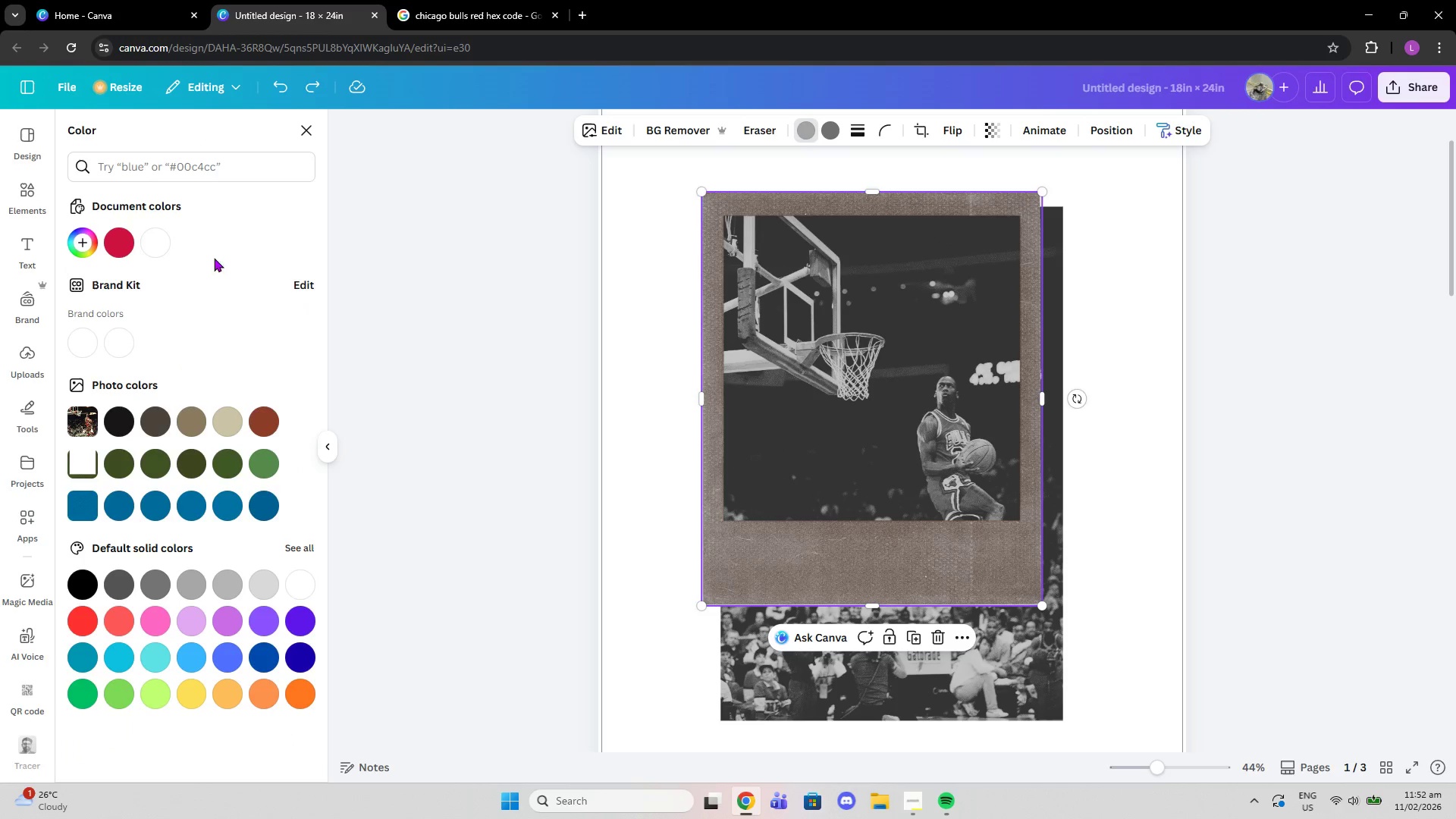 
left_click([162, 250])
 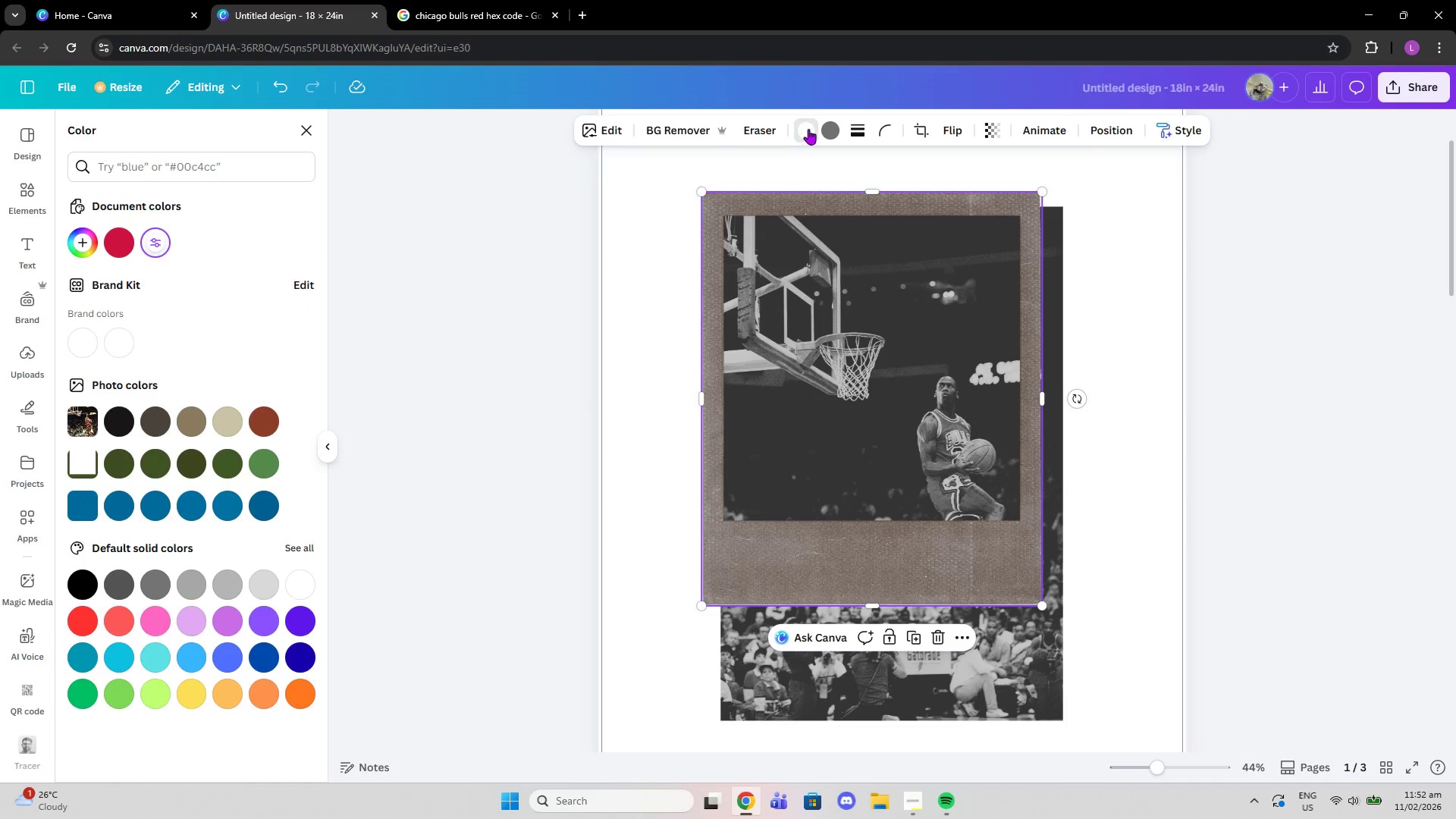 
left_click([839, 124])
 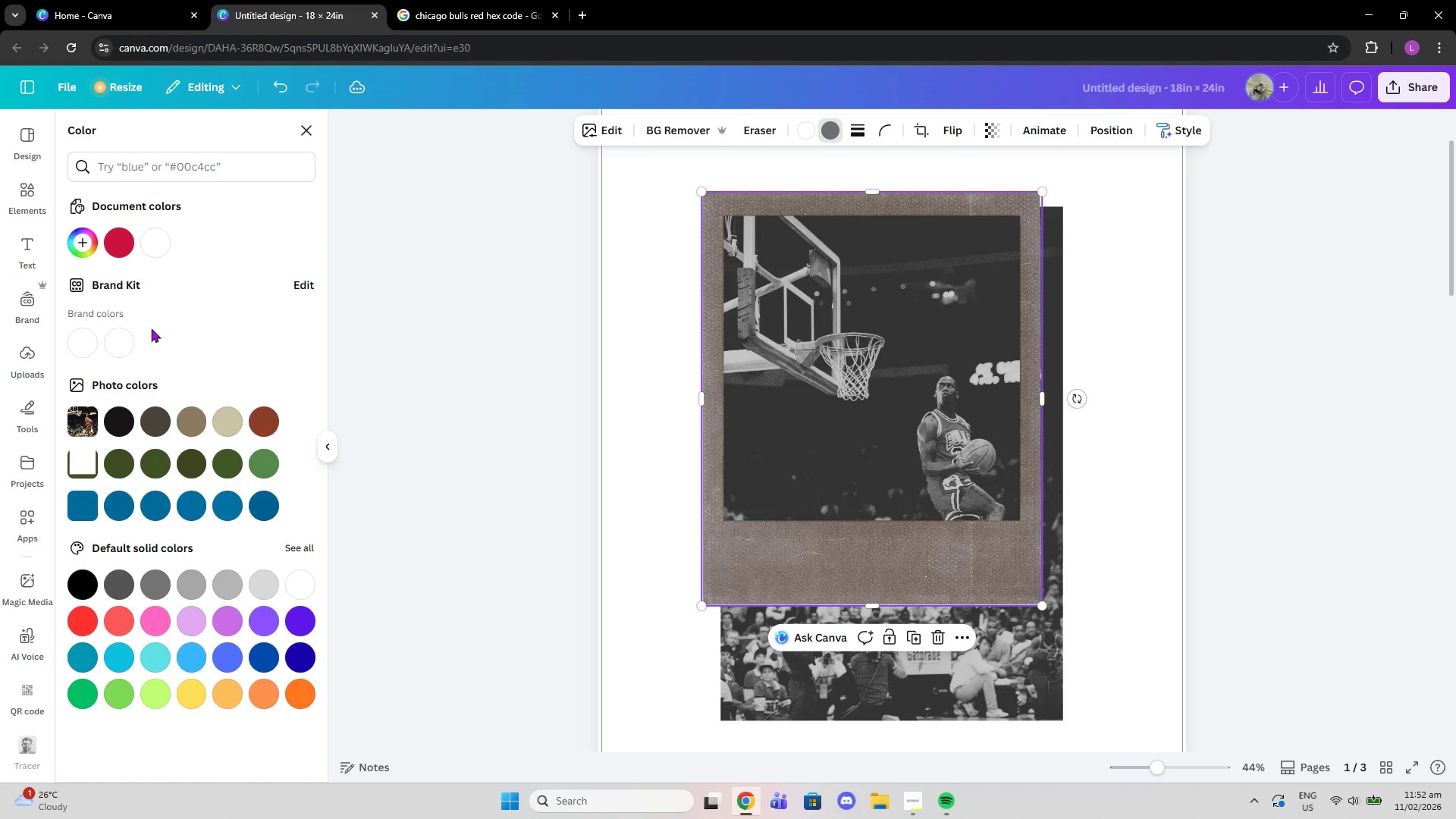 
left_click([123, 331])
 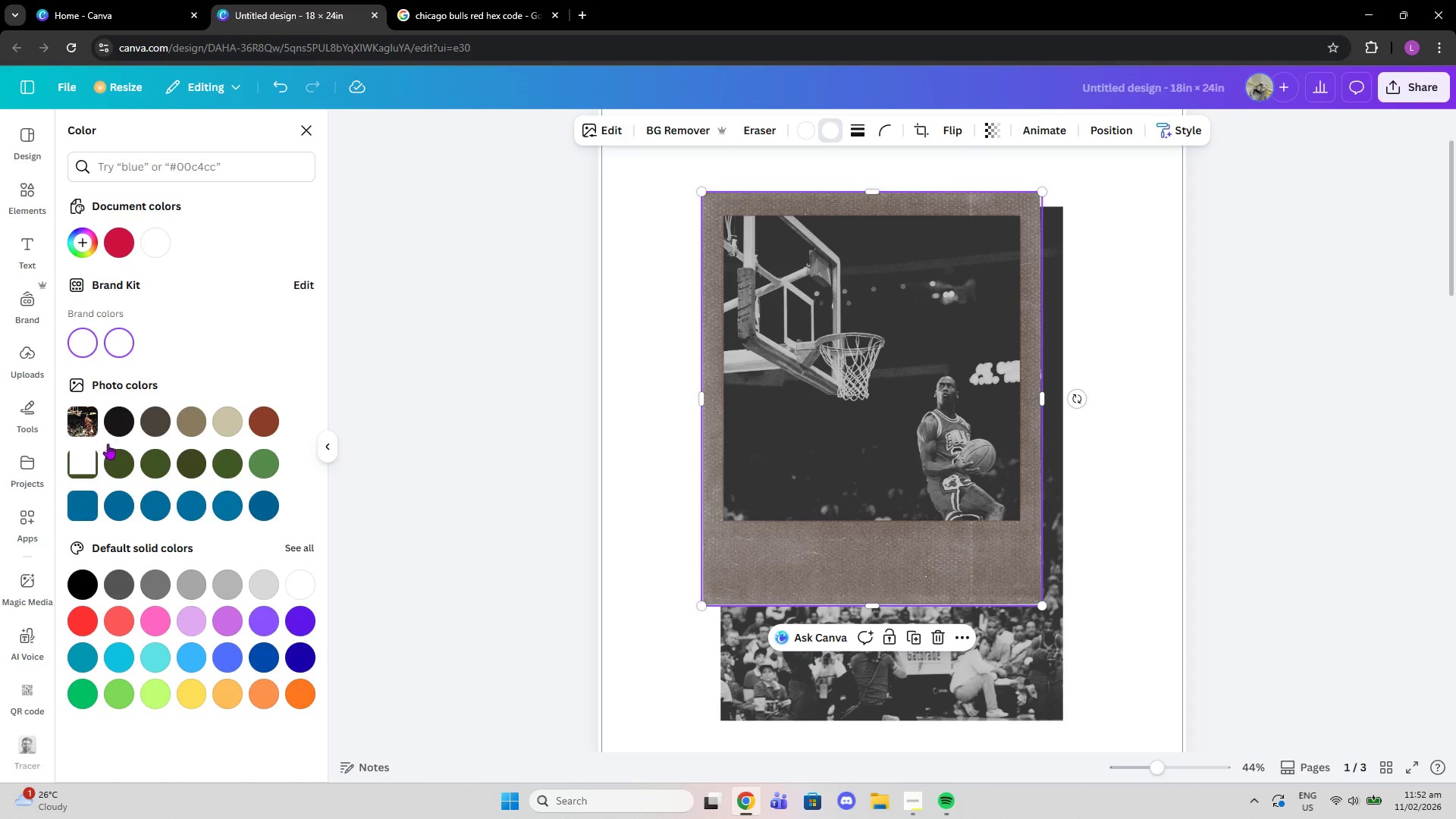 
left_click([116, 435])
 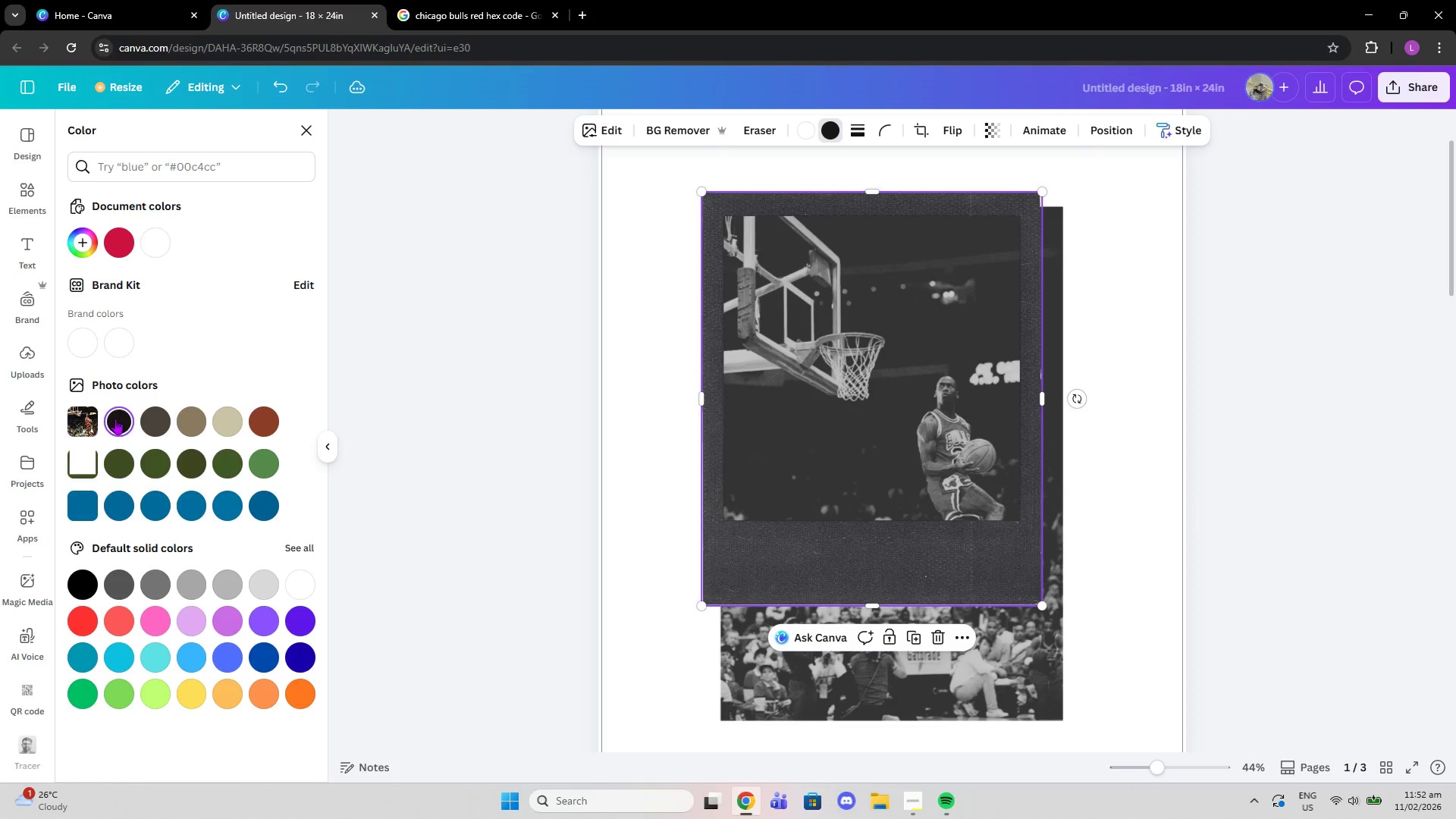 
left_click([118, 342])
 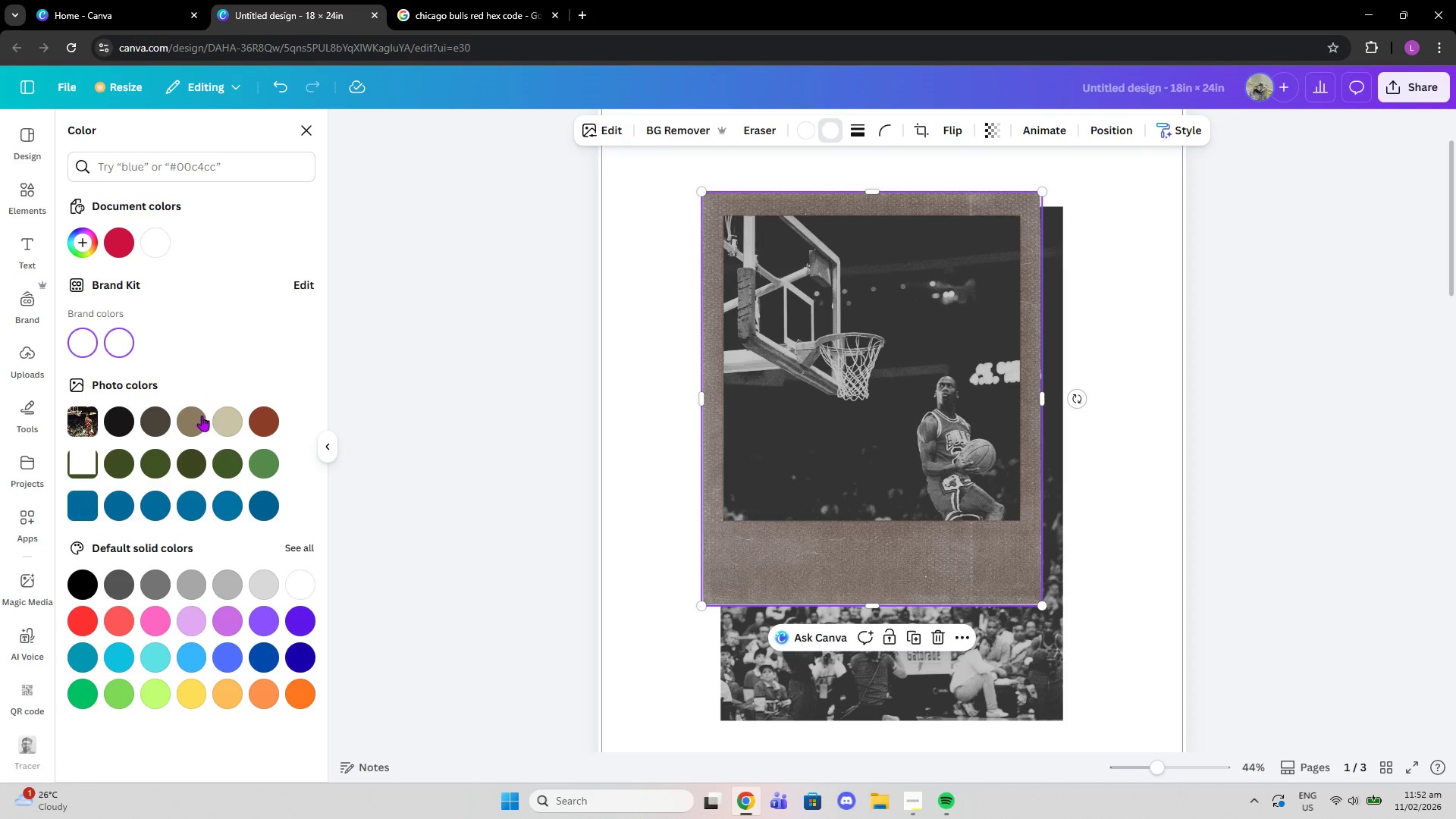 
left_click([218, 422])
 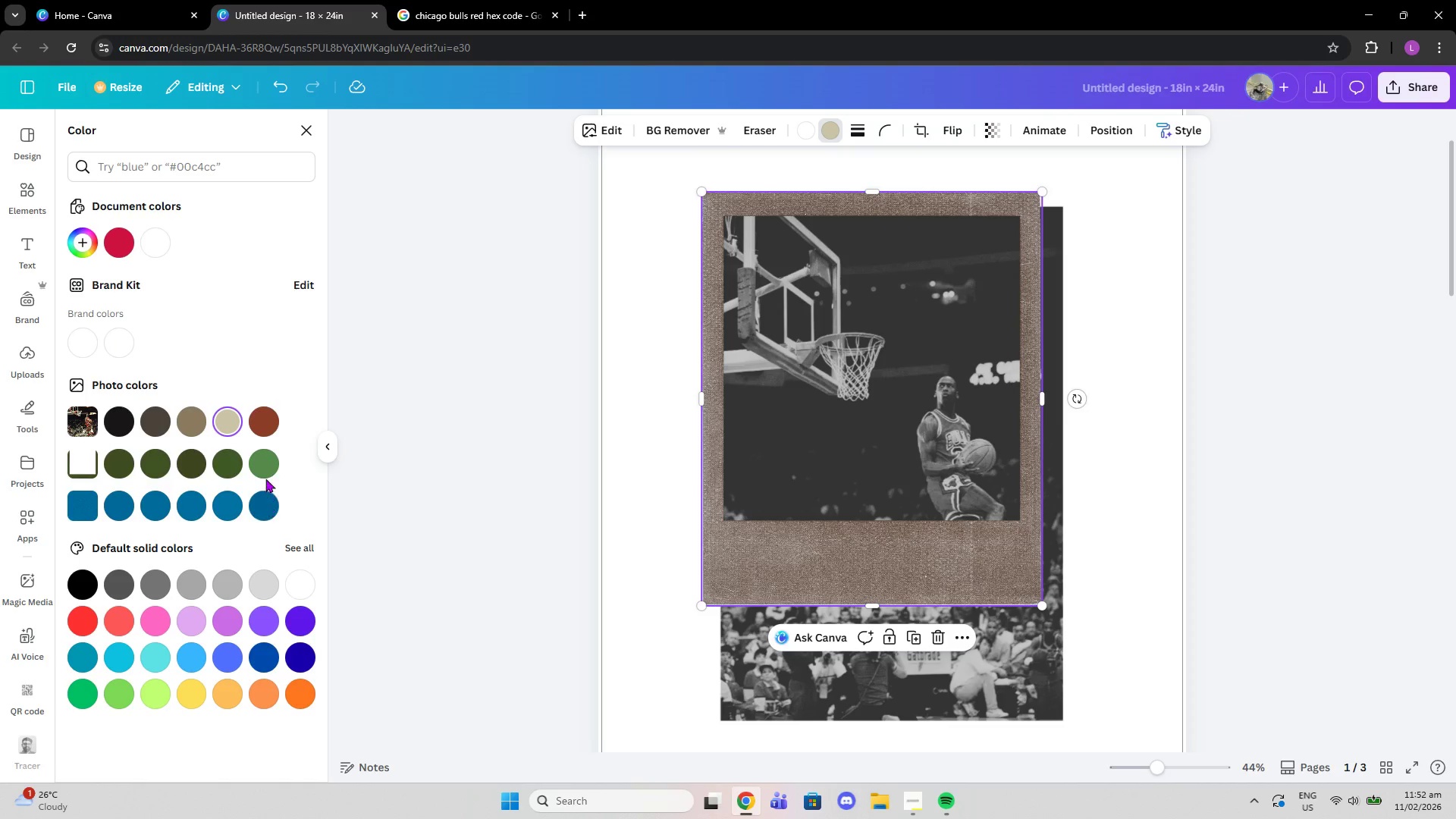 
left_click([262, 469])
 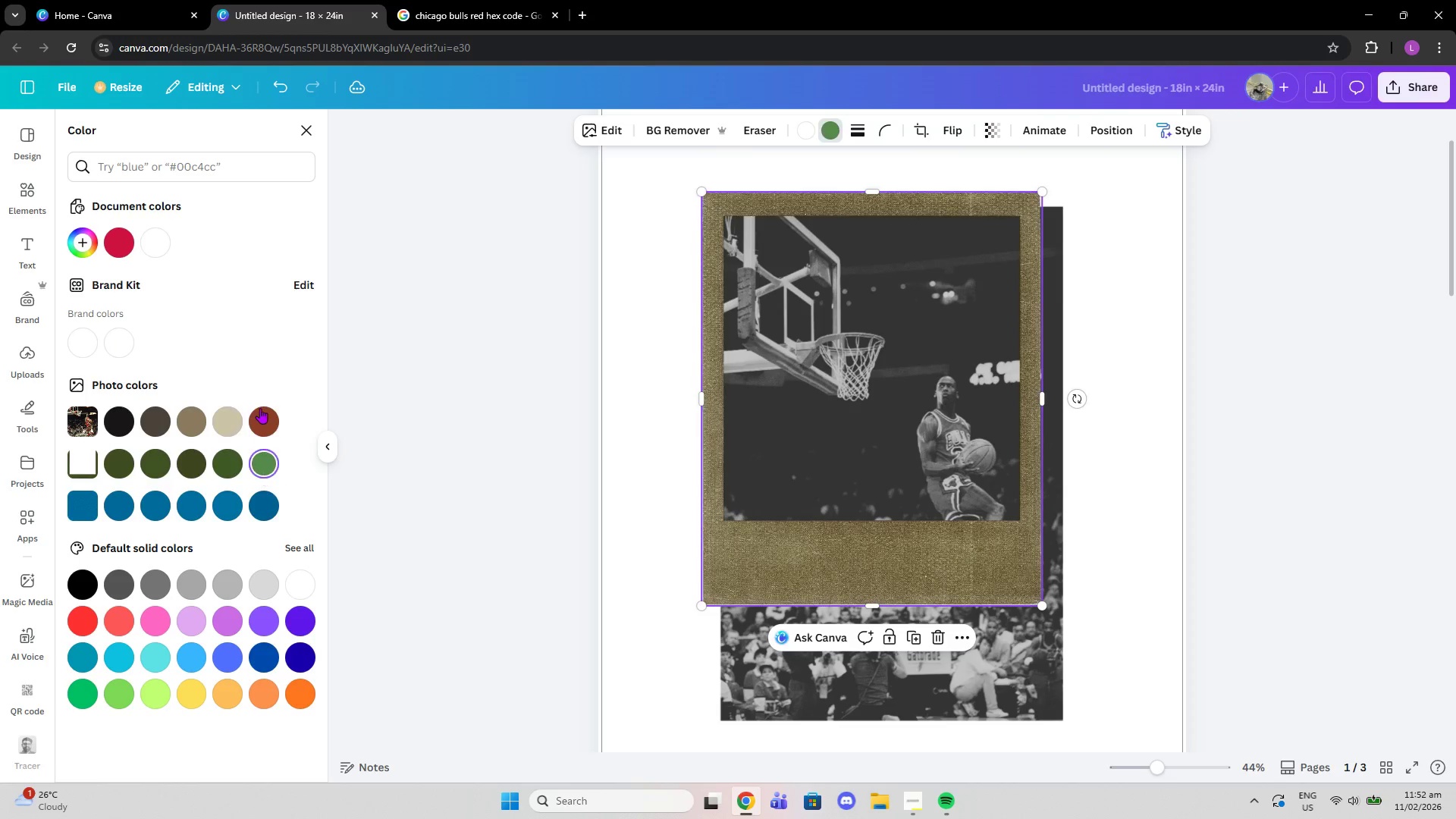 
left_click([260, 408])
 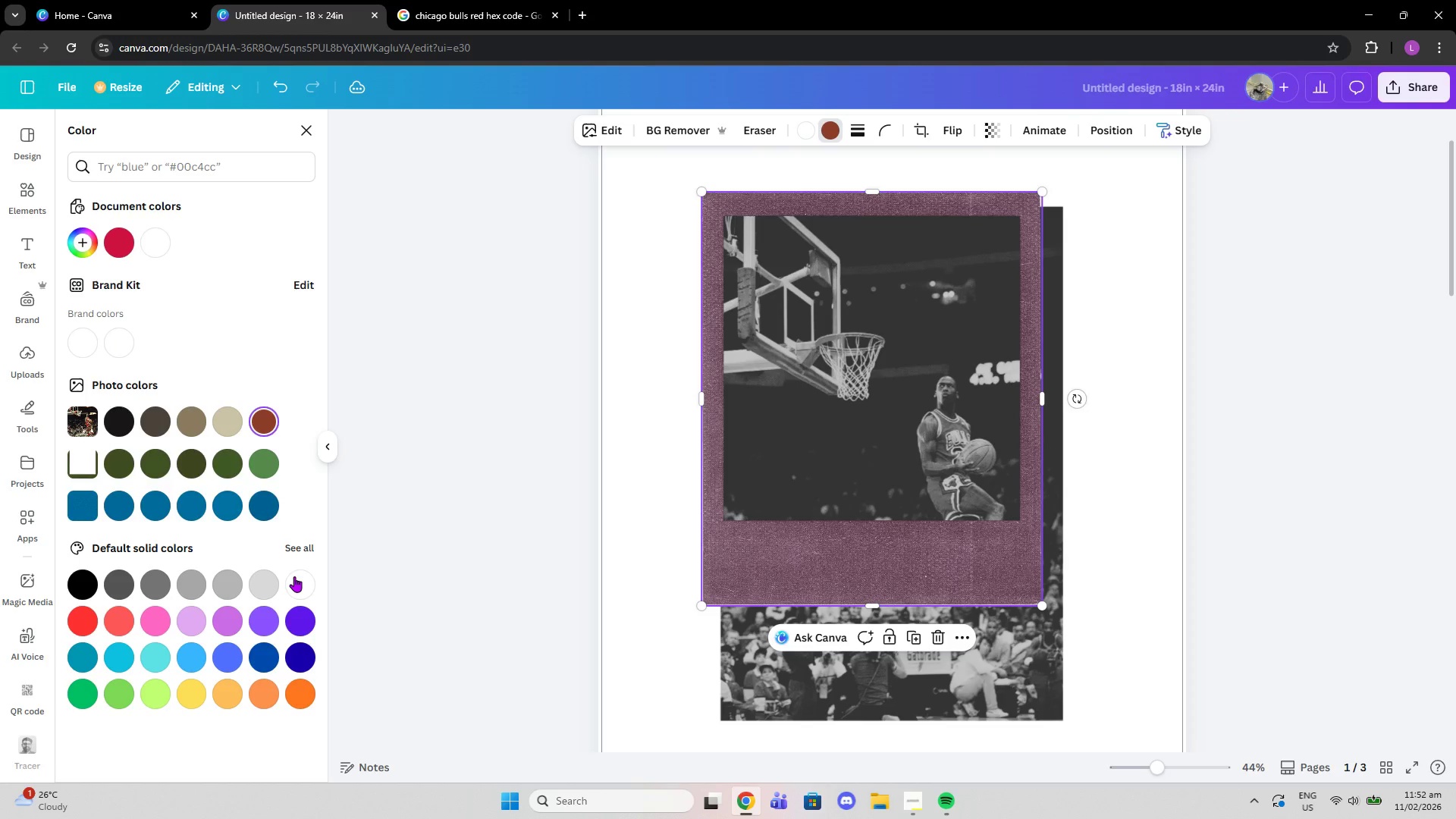 
left_click([294, 576])
 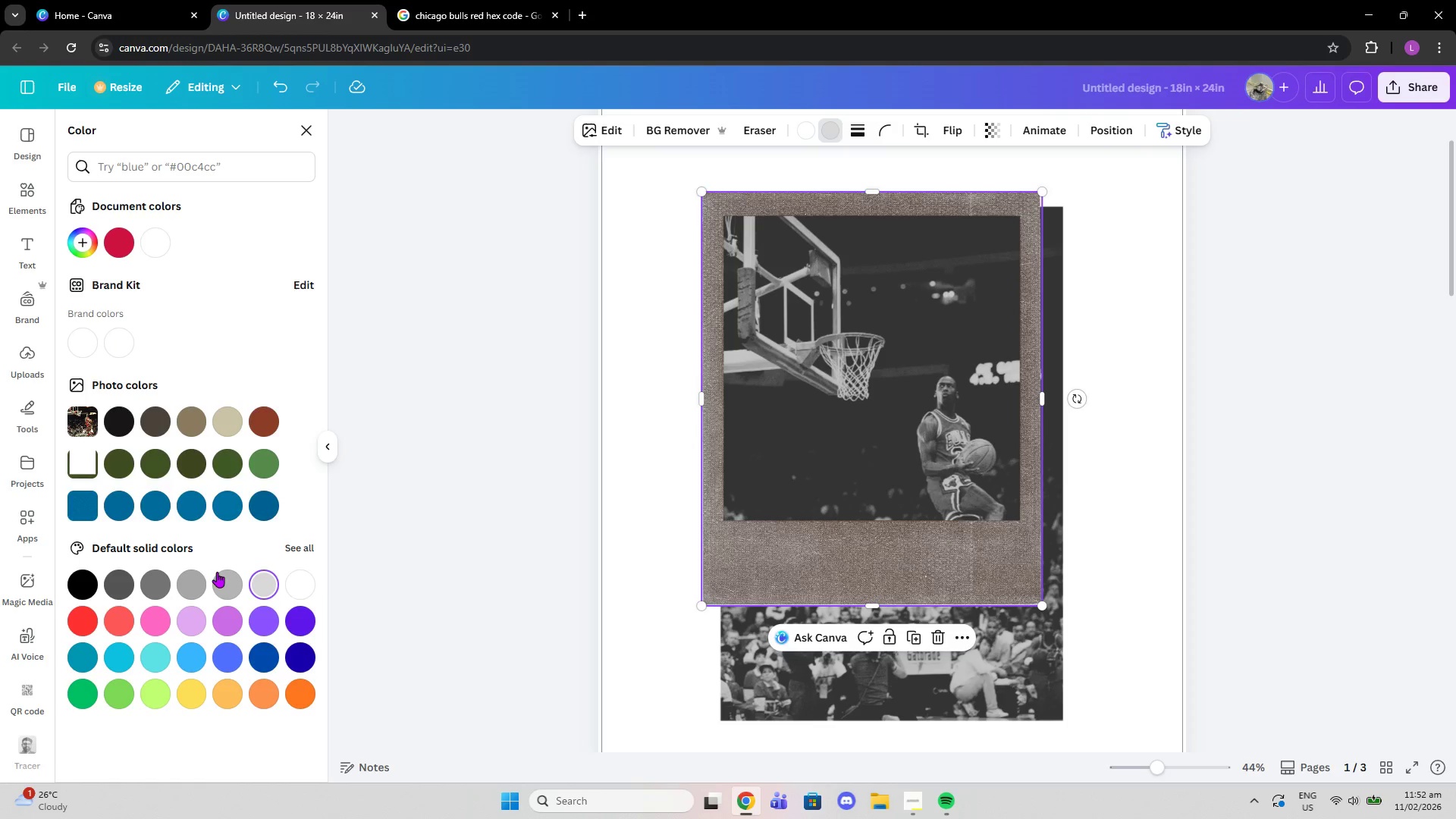 
left_click([194, 579])
 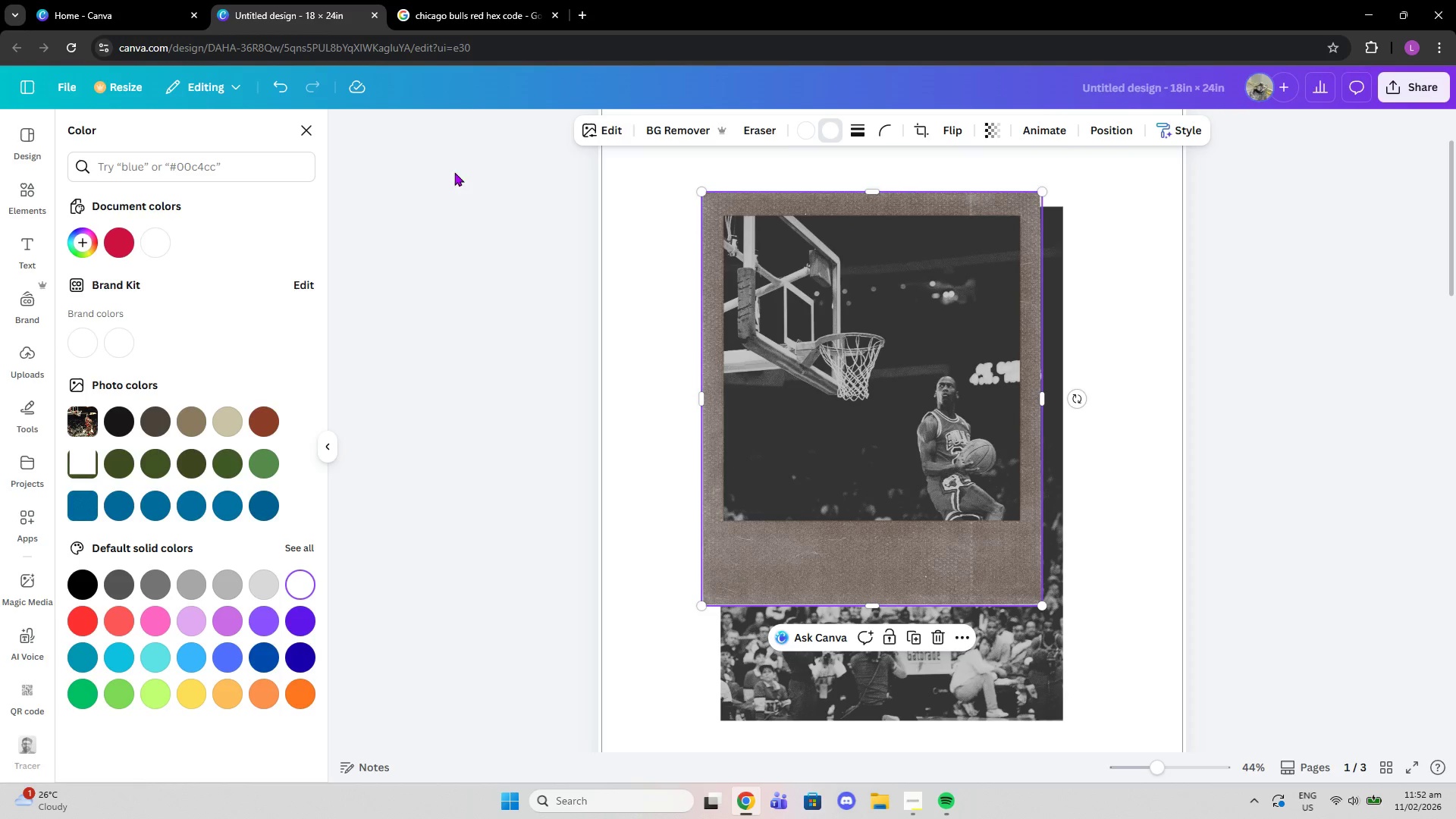 
left_click([802, 139])
 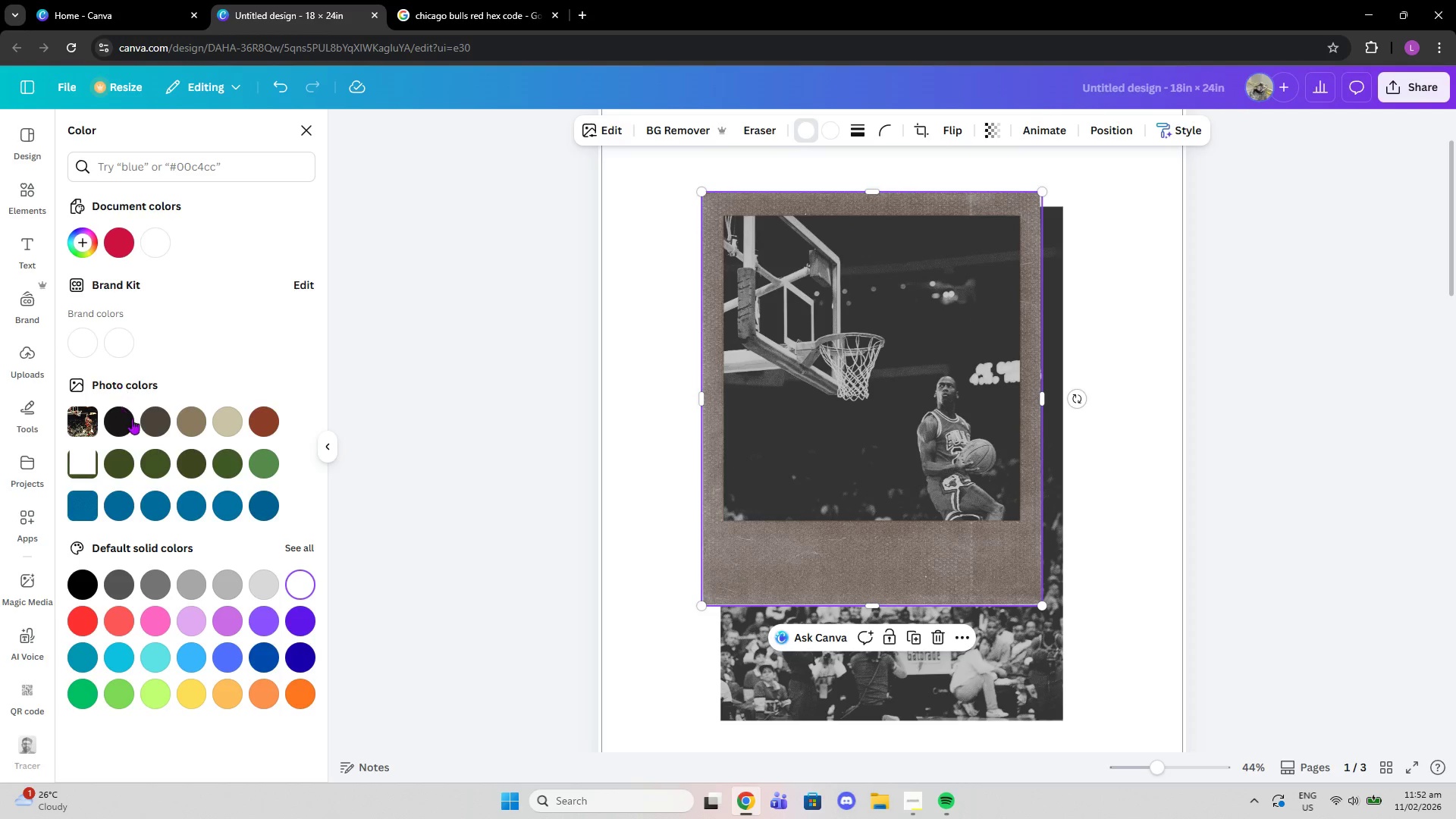 
left_click([128, 419])
 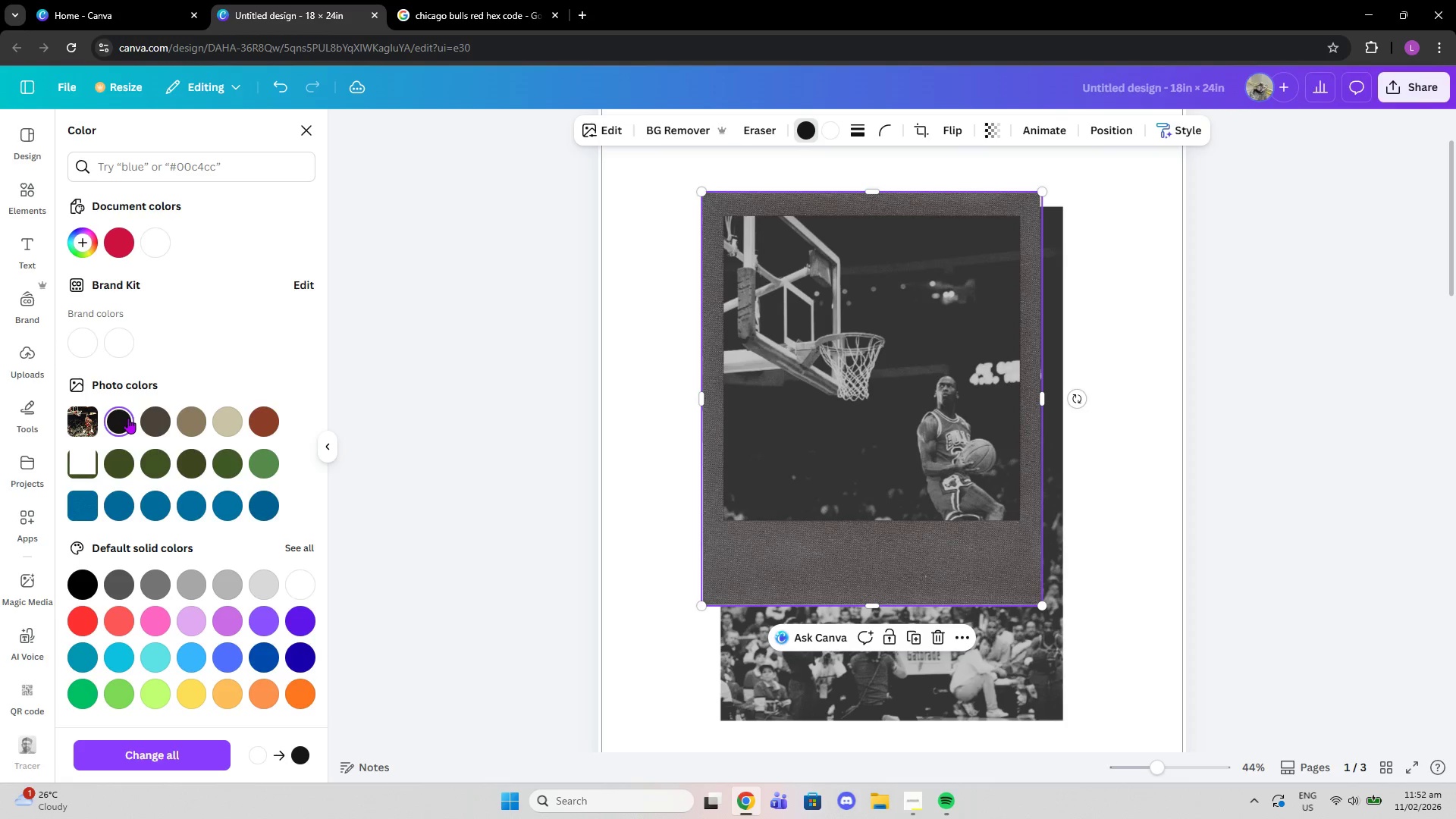 
left_click([154, 759])
 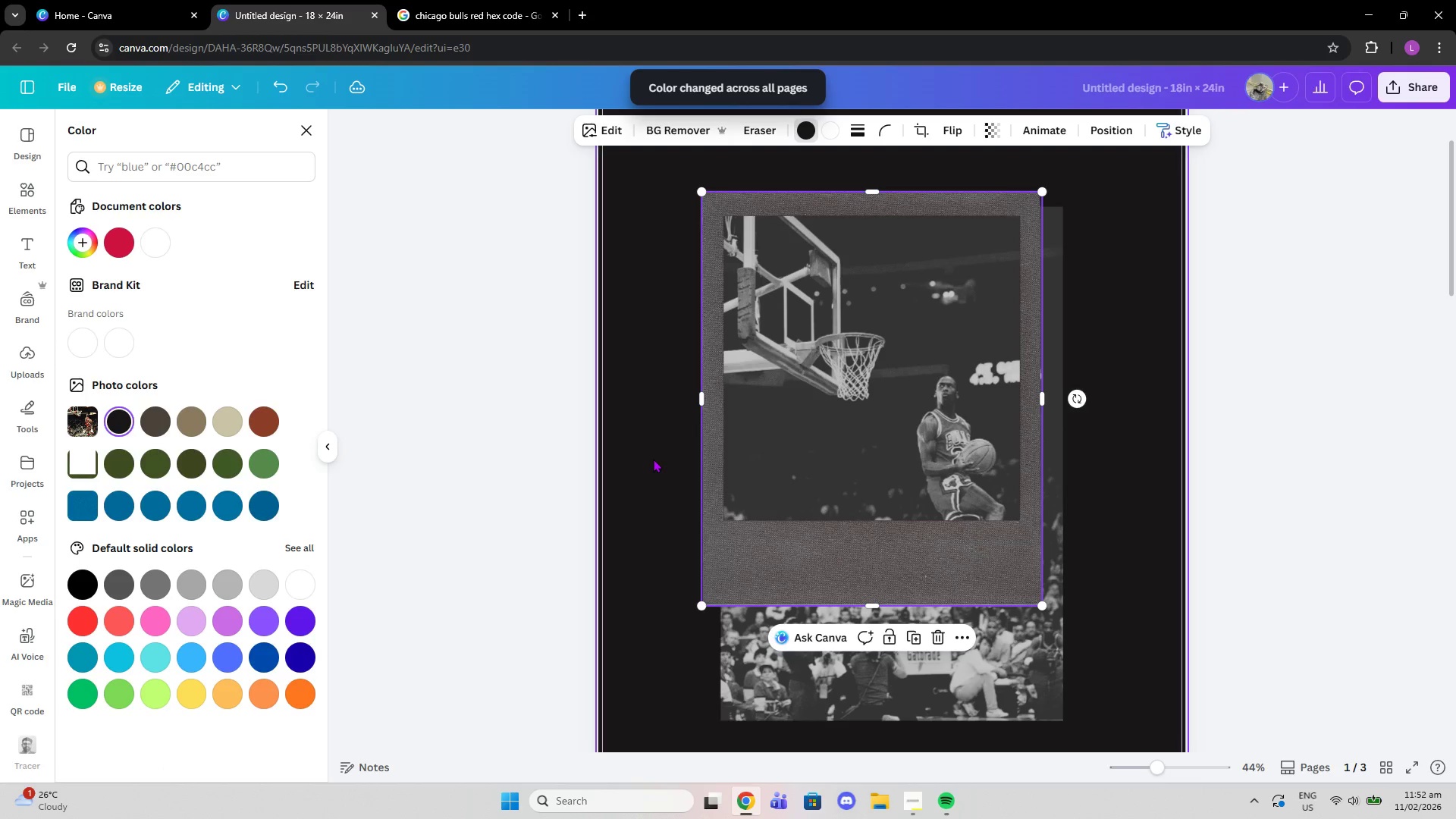 
key(Control+Z)
 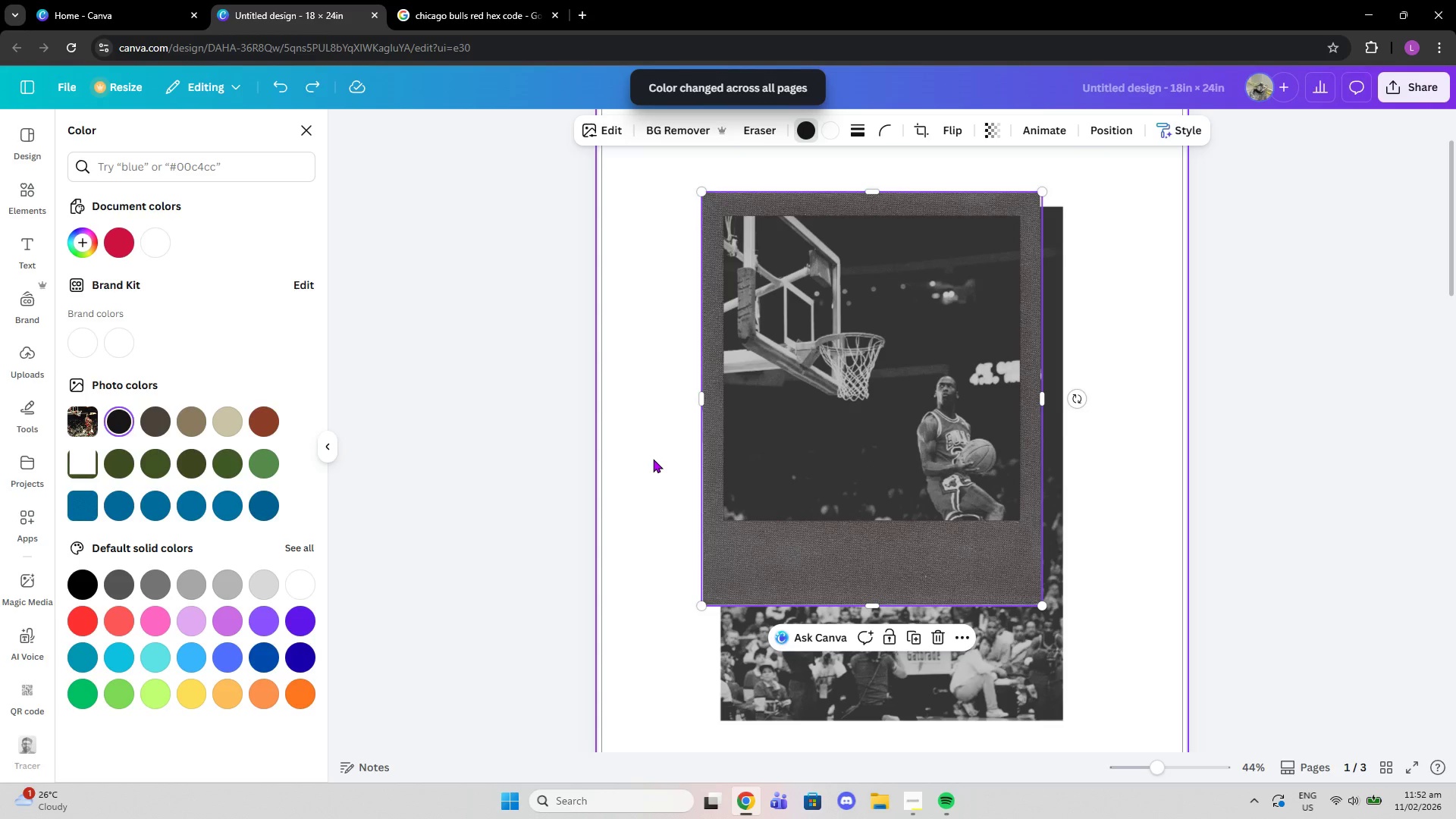 
key(Control+Z)
 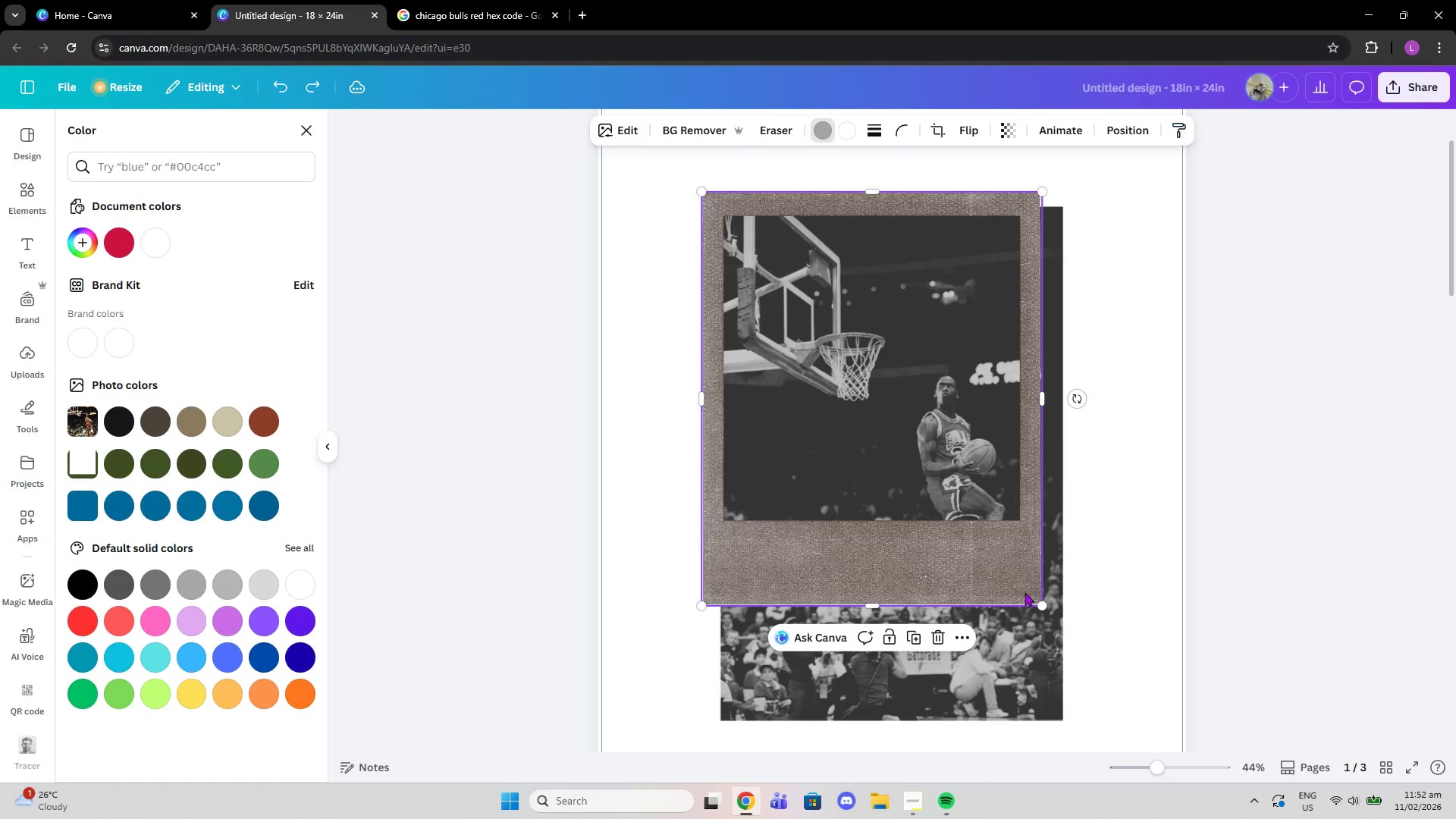 
left_click_drag(start_coordinate=[1042, 609], to_coordinate=[1003, 576])
 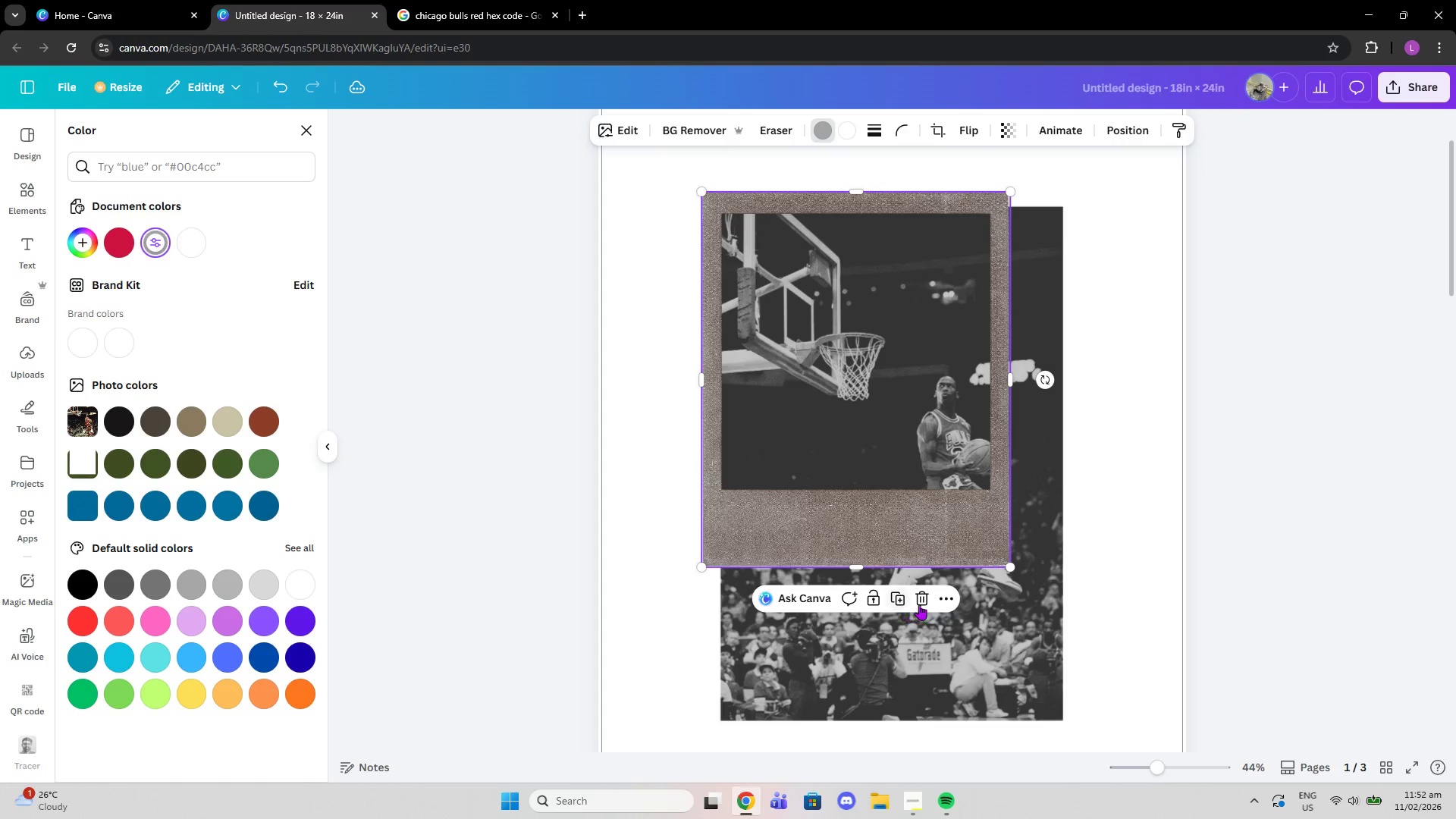 
left_click([921, 604])
 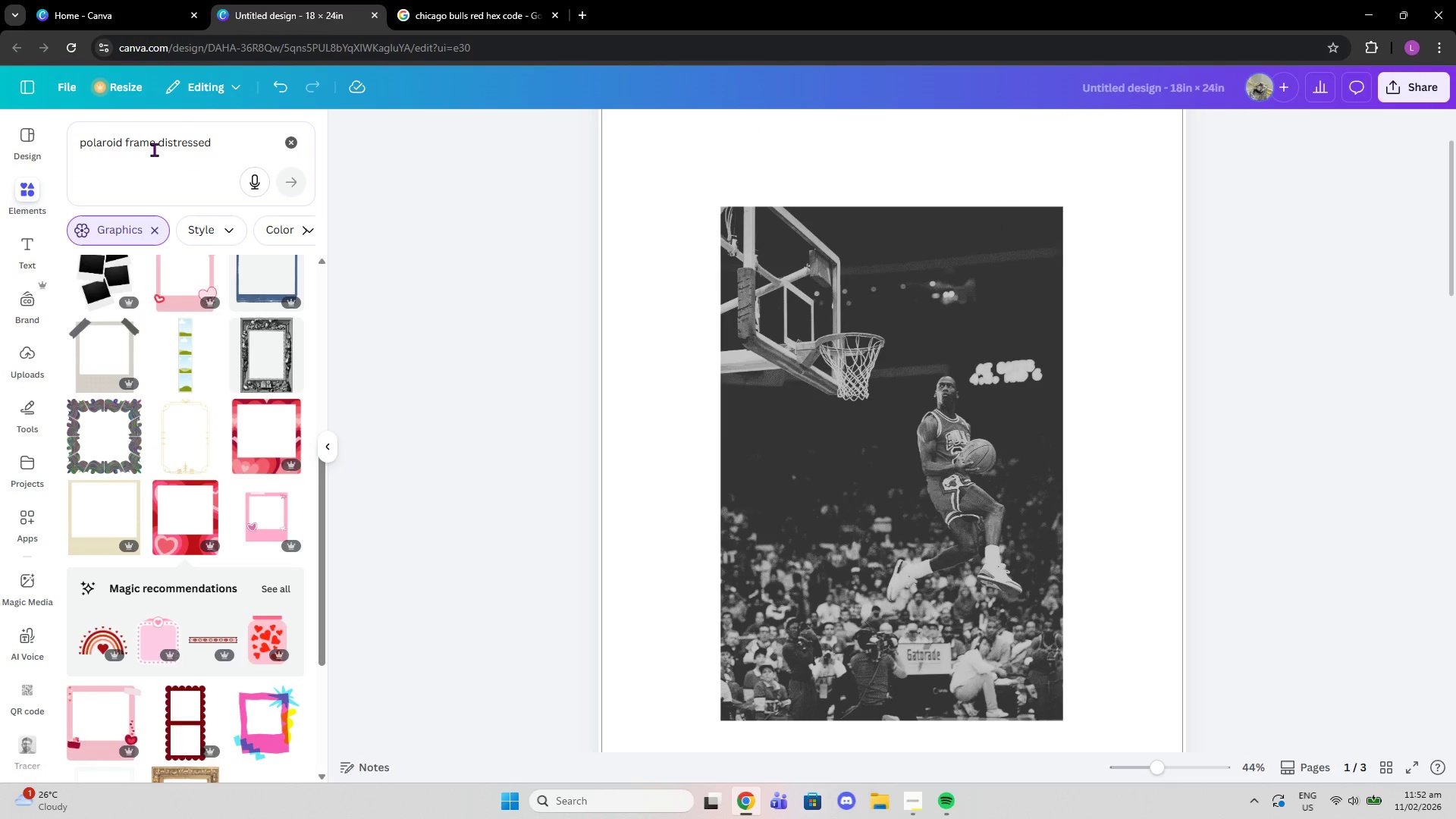 
scroll: coordinate [210, 538], scroll_direction: down, amount: 11.0
 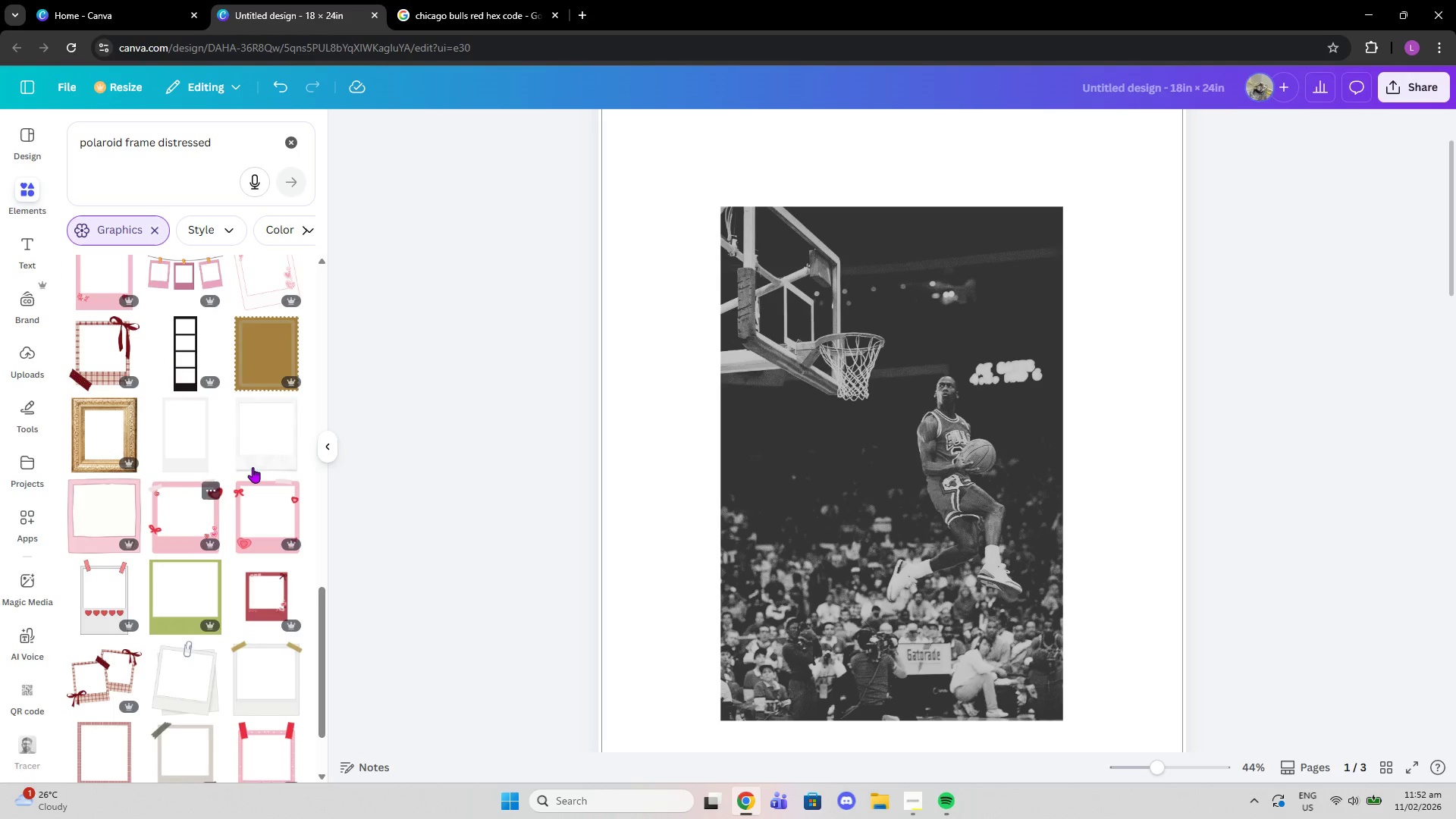 
left_click([262, 446])
 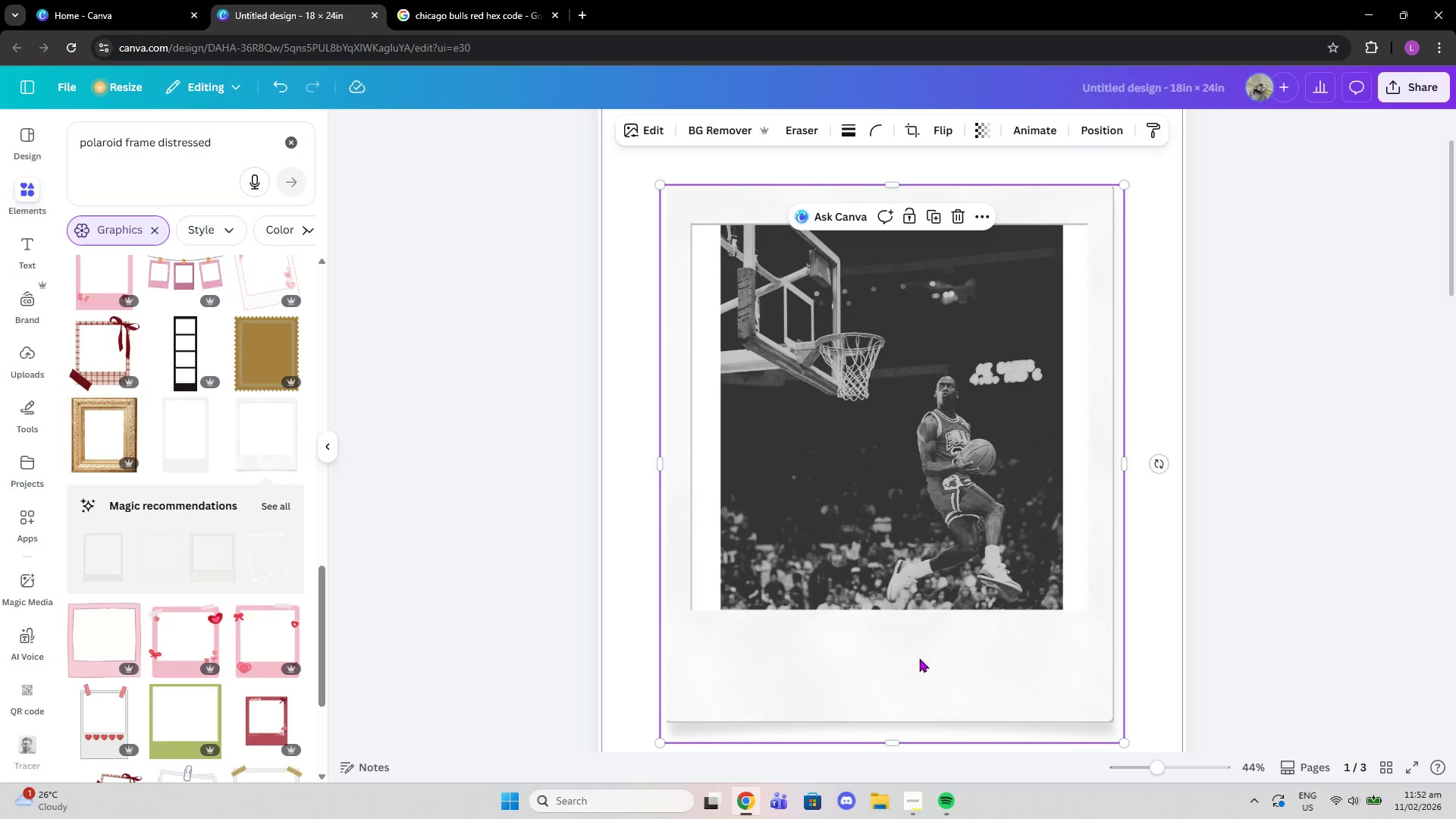 
left_click_drag(start_coordinate=[1123, 743], to_coordinate=[940, 566])
 